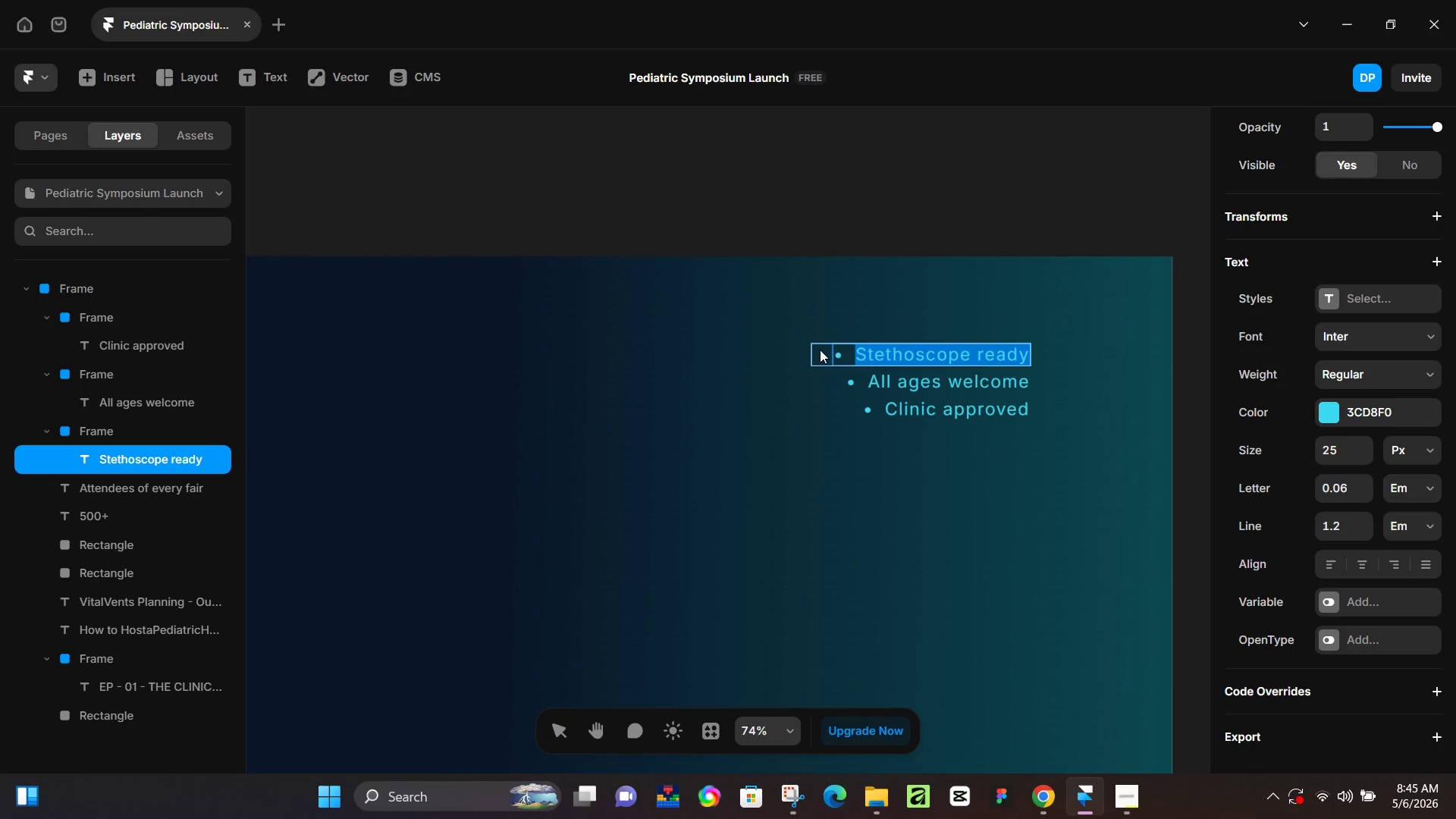 
left_click([820, 350])
 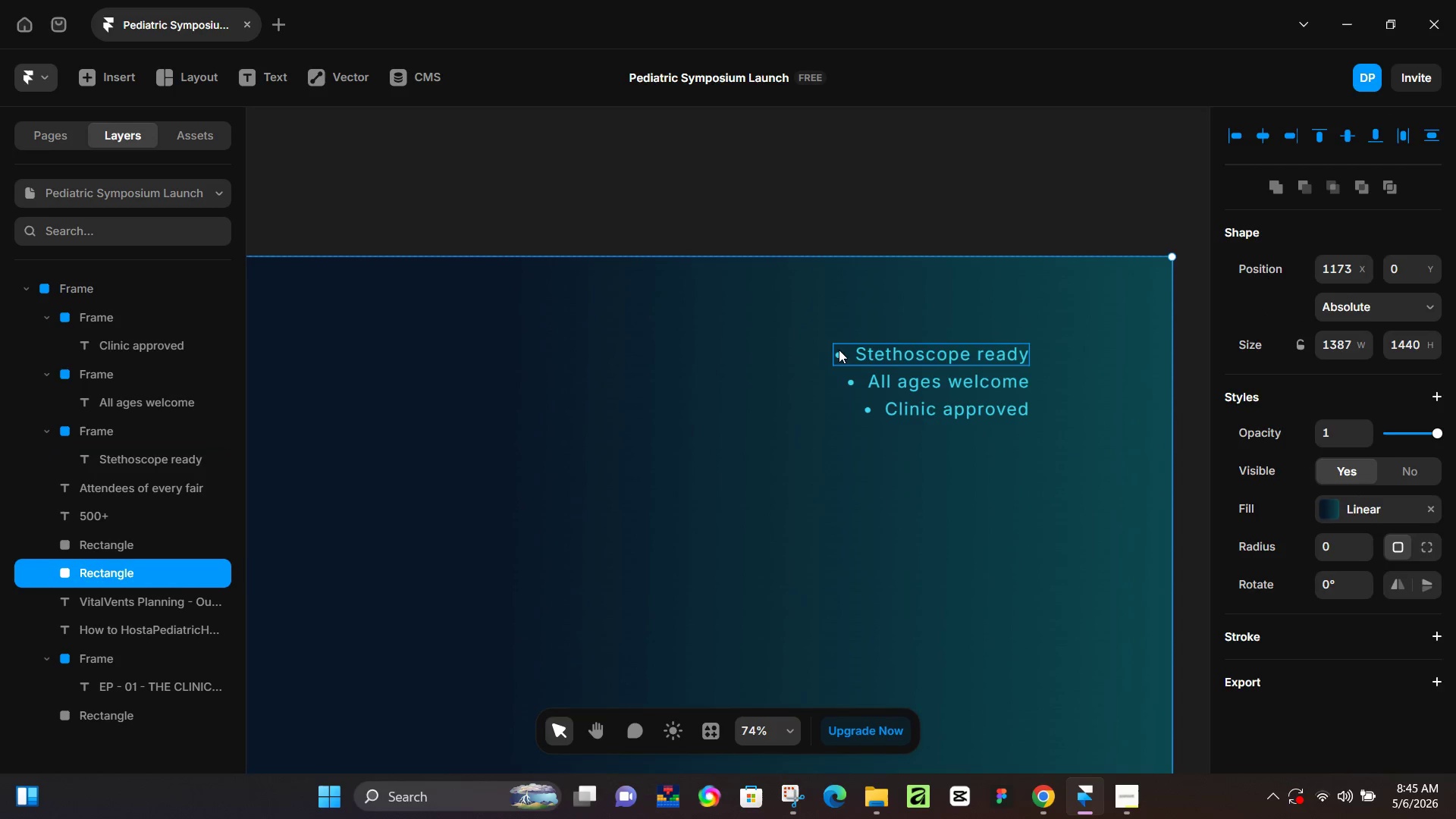 
double_click([846, 350])
 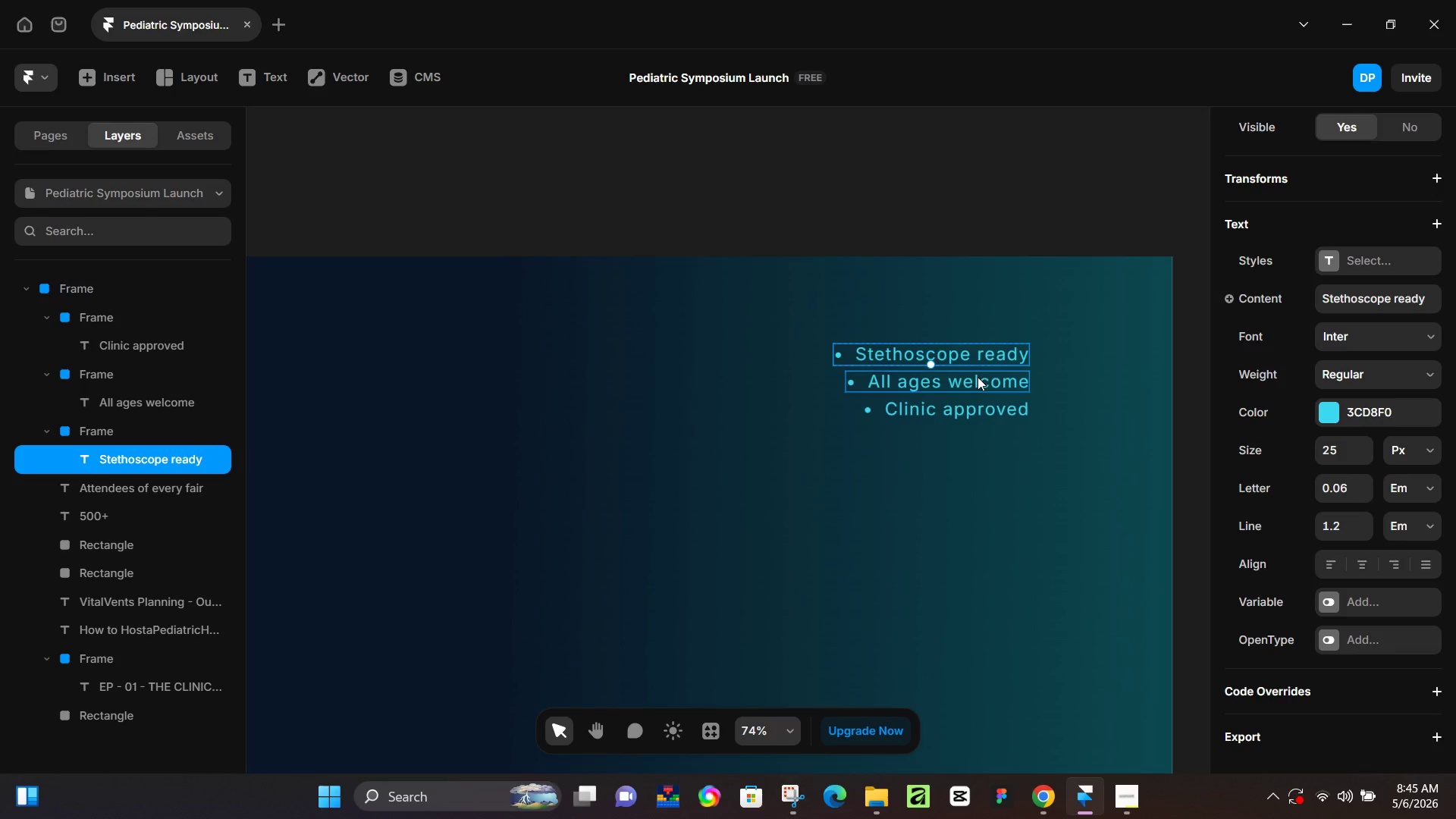 
left_click([977, 377])
 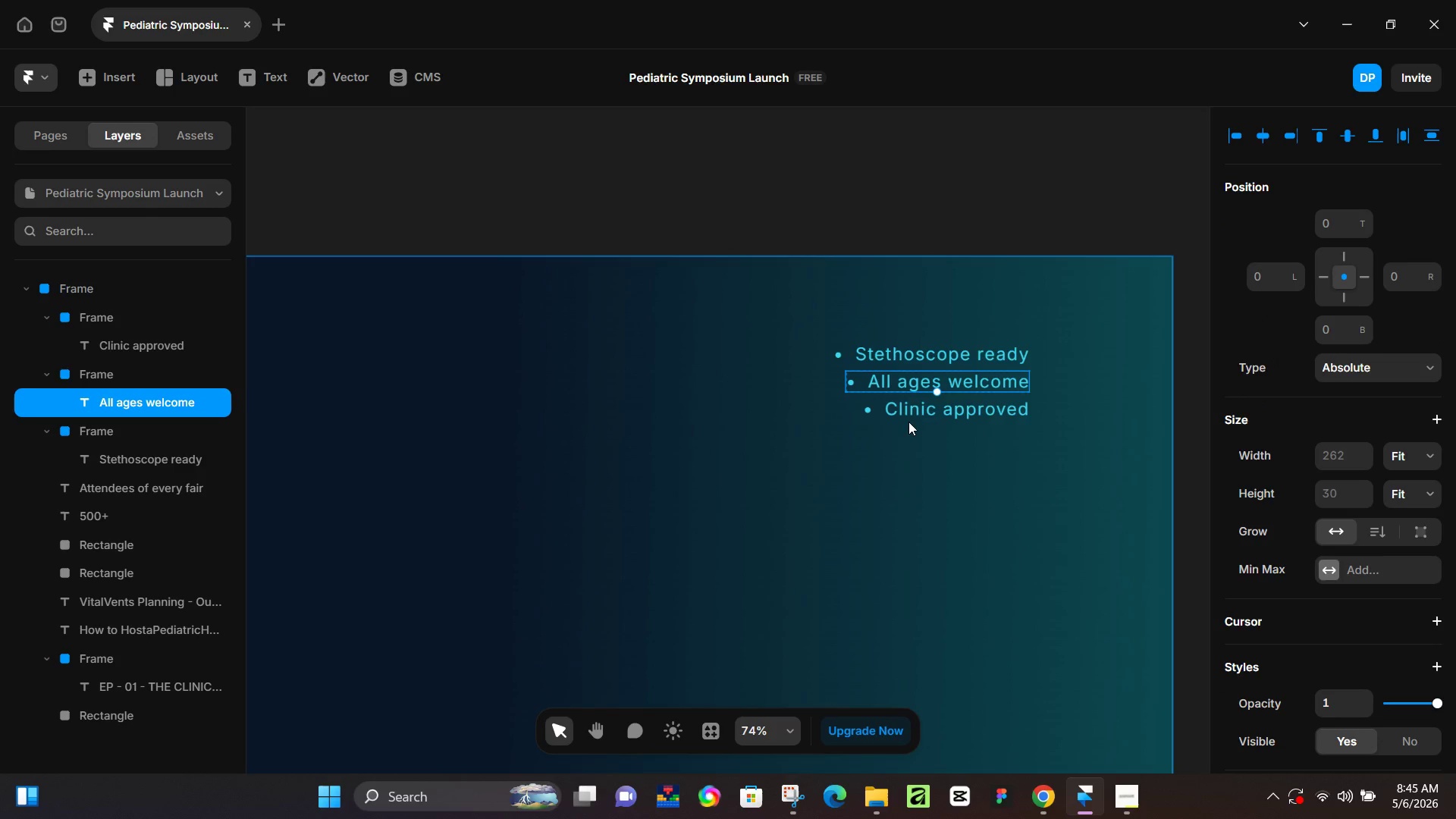 
left_click([943, 410])
 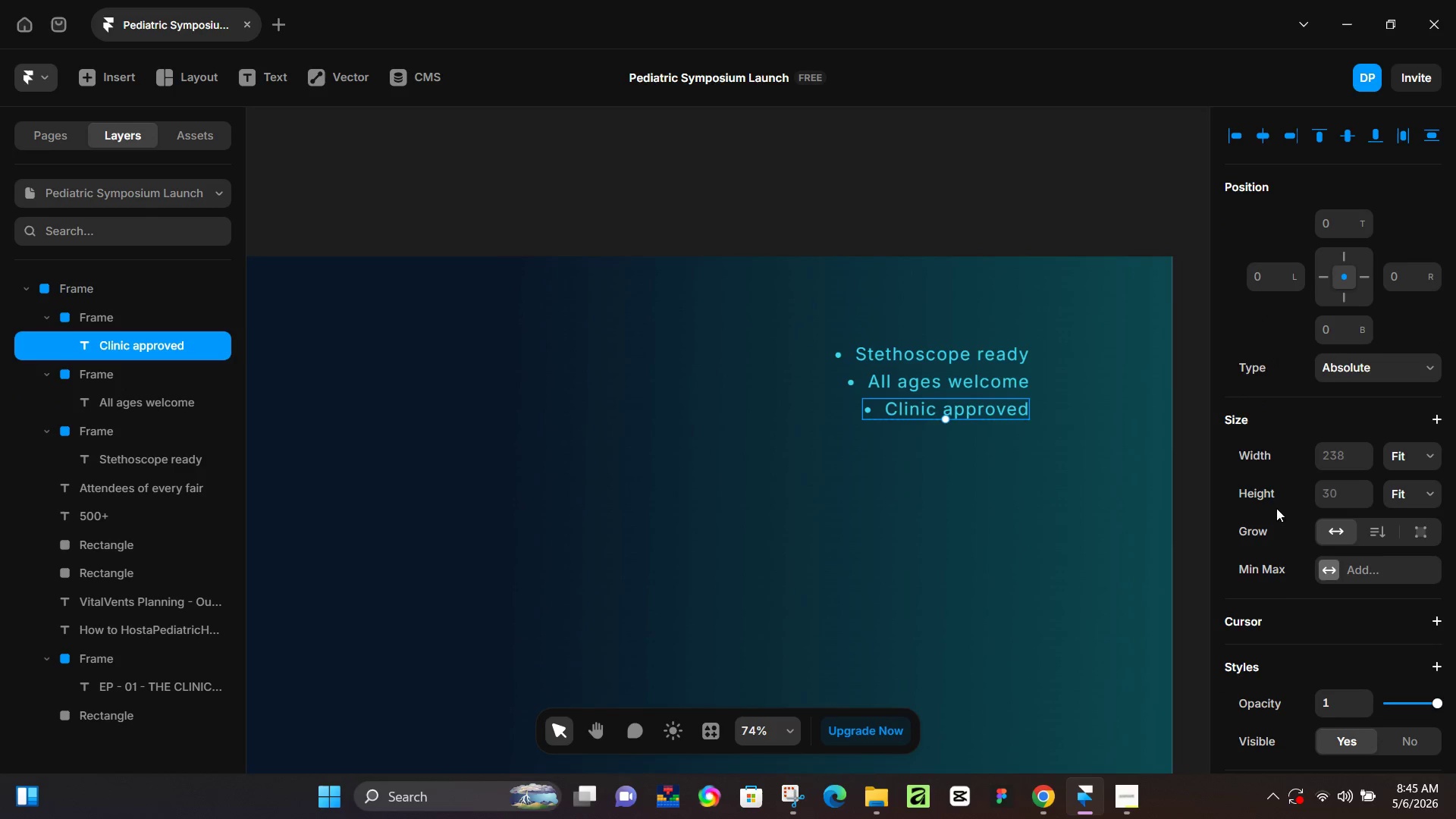 
scroll: coordinate [1289, 620], scroll_direction: down, amount: 4.0
 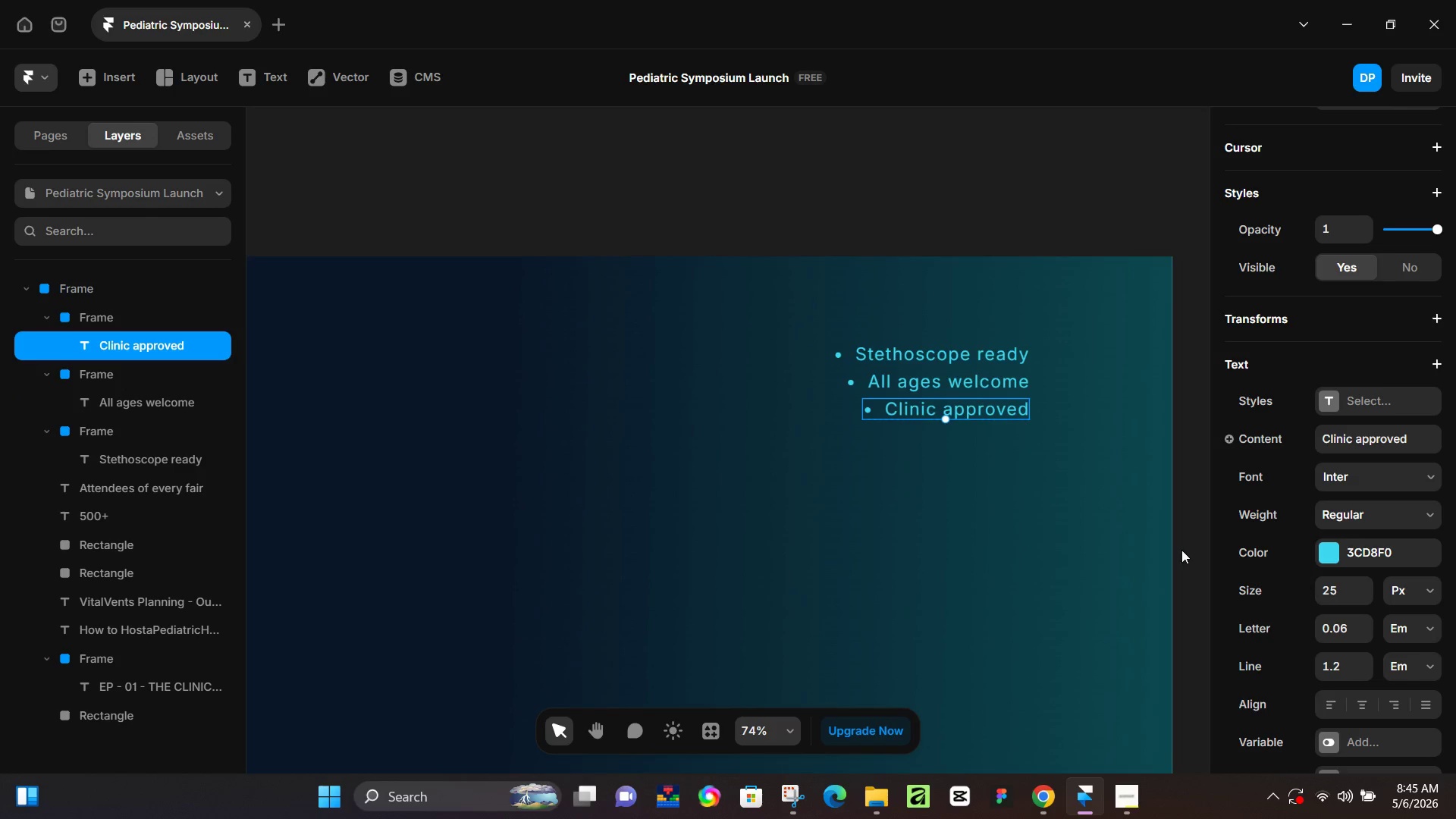 
double_click([965, 404])
 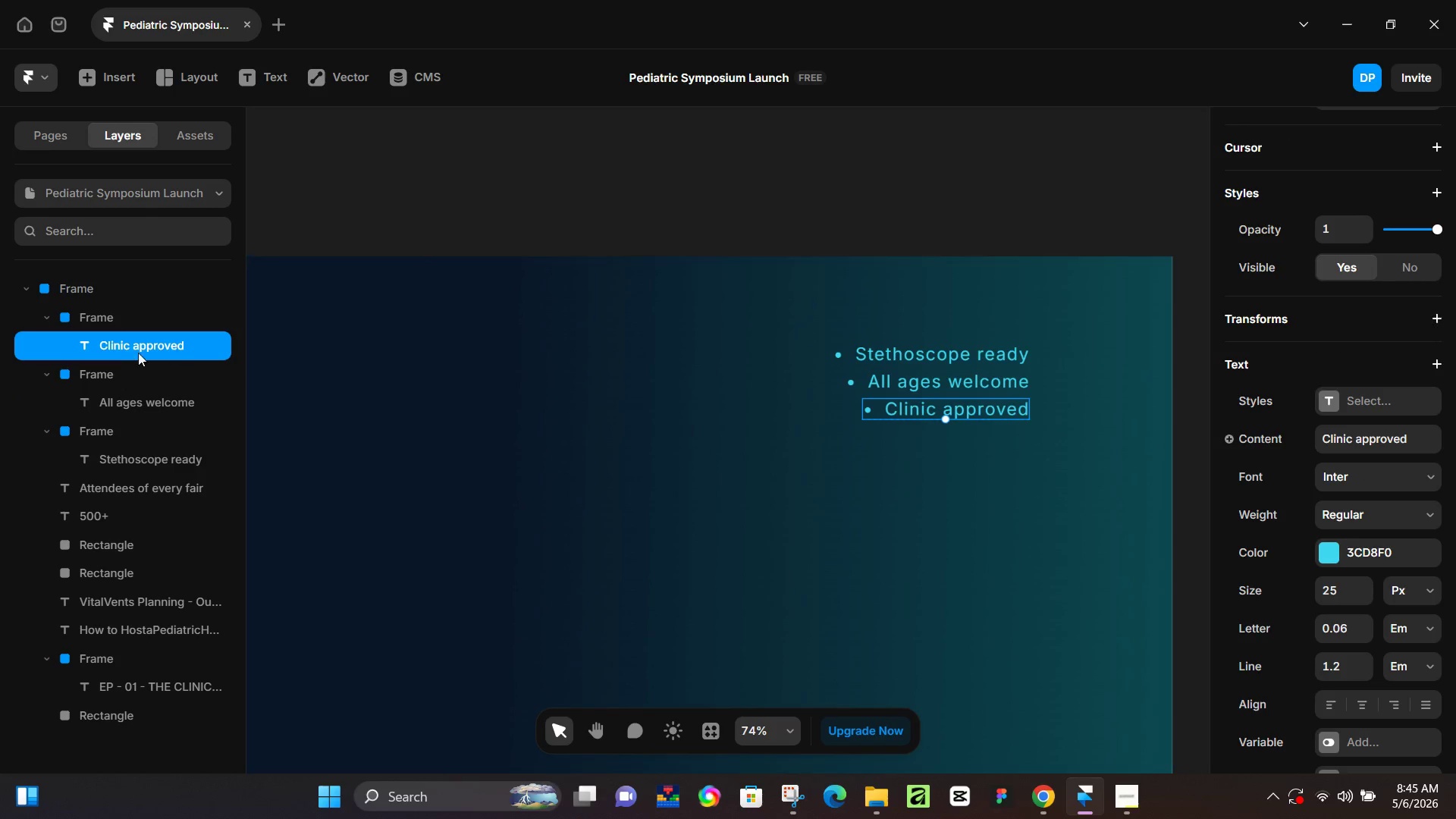 
scroll: coordinate [116, 359], scroll_direction: up, amount: 1.0
 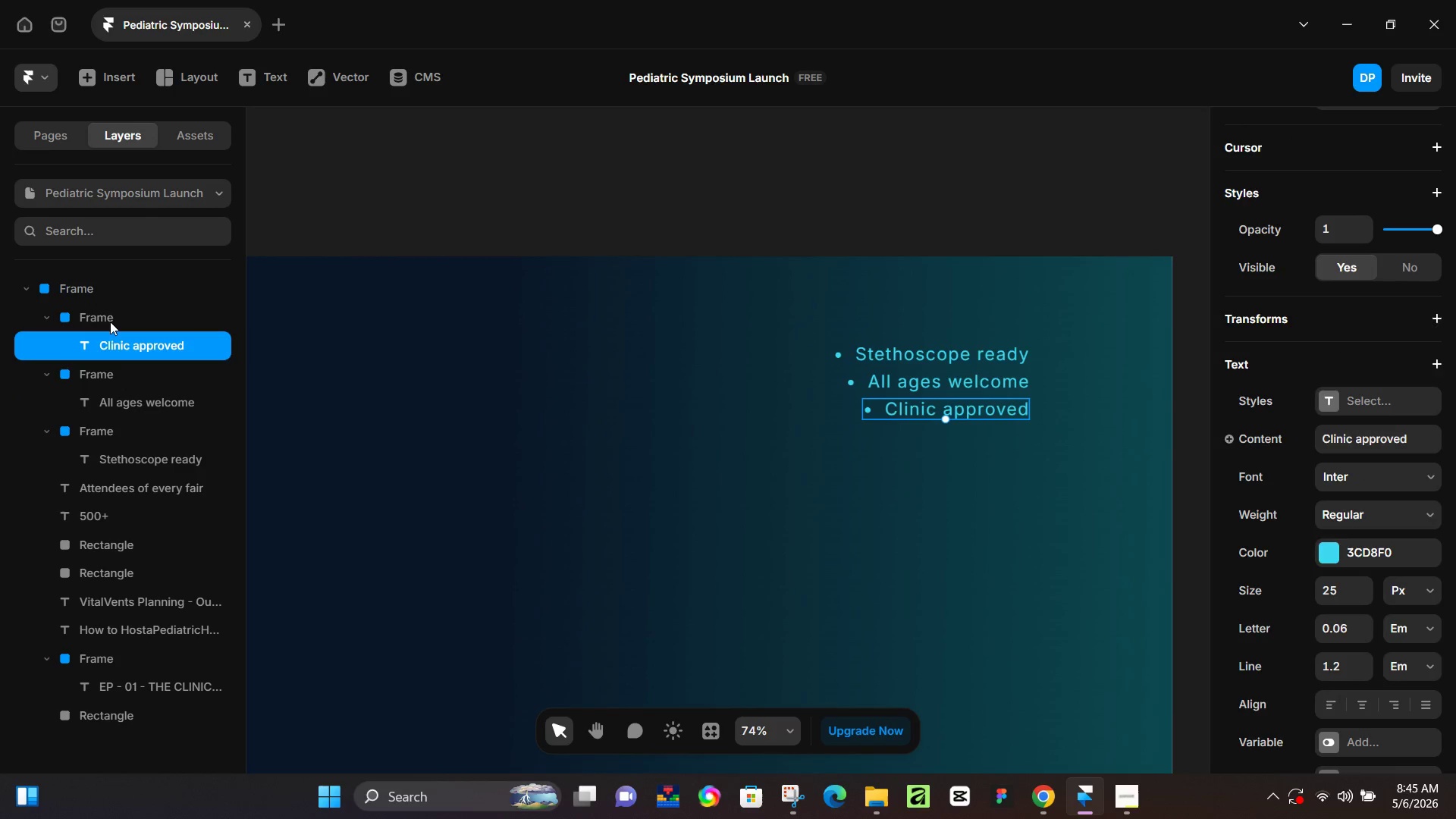 
left_click([110, 319])
 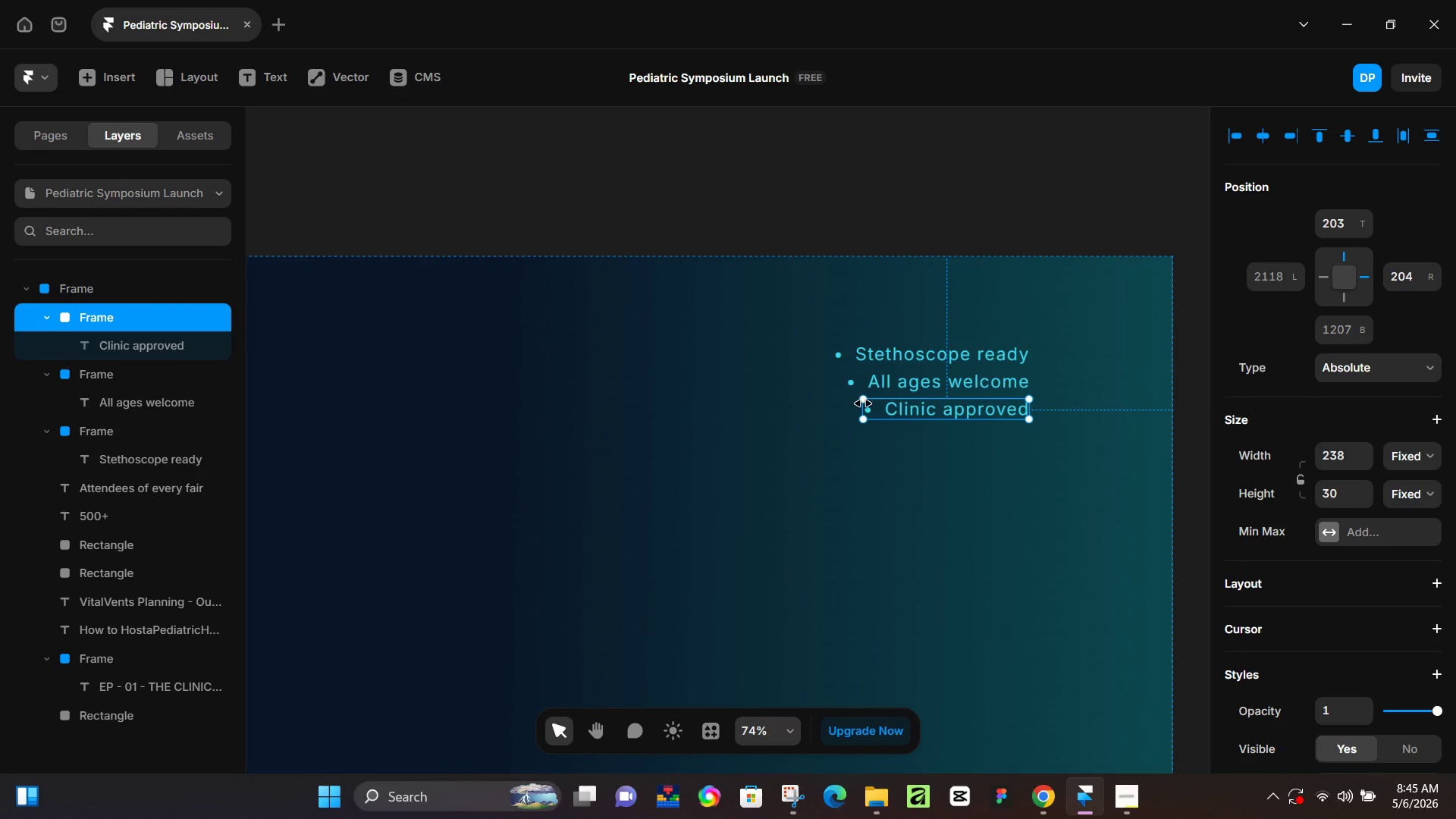 
left_click_drag(start_coordinate=[864, 405], to_coordinate=[849, 410])
 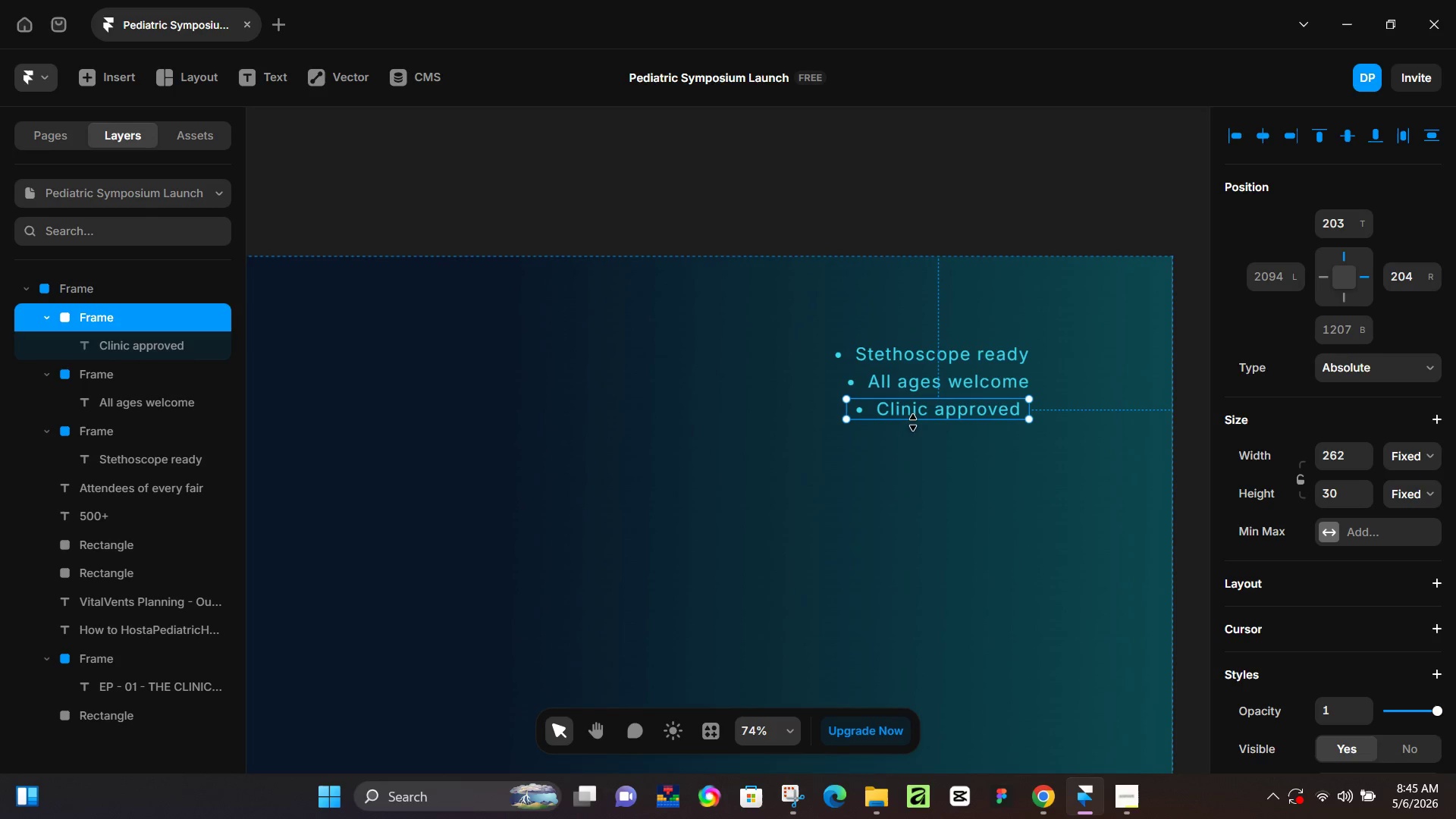 
left_click_drag(start_coordinate=[913, 421], to_coordinate=[914, 428])
 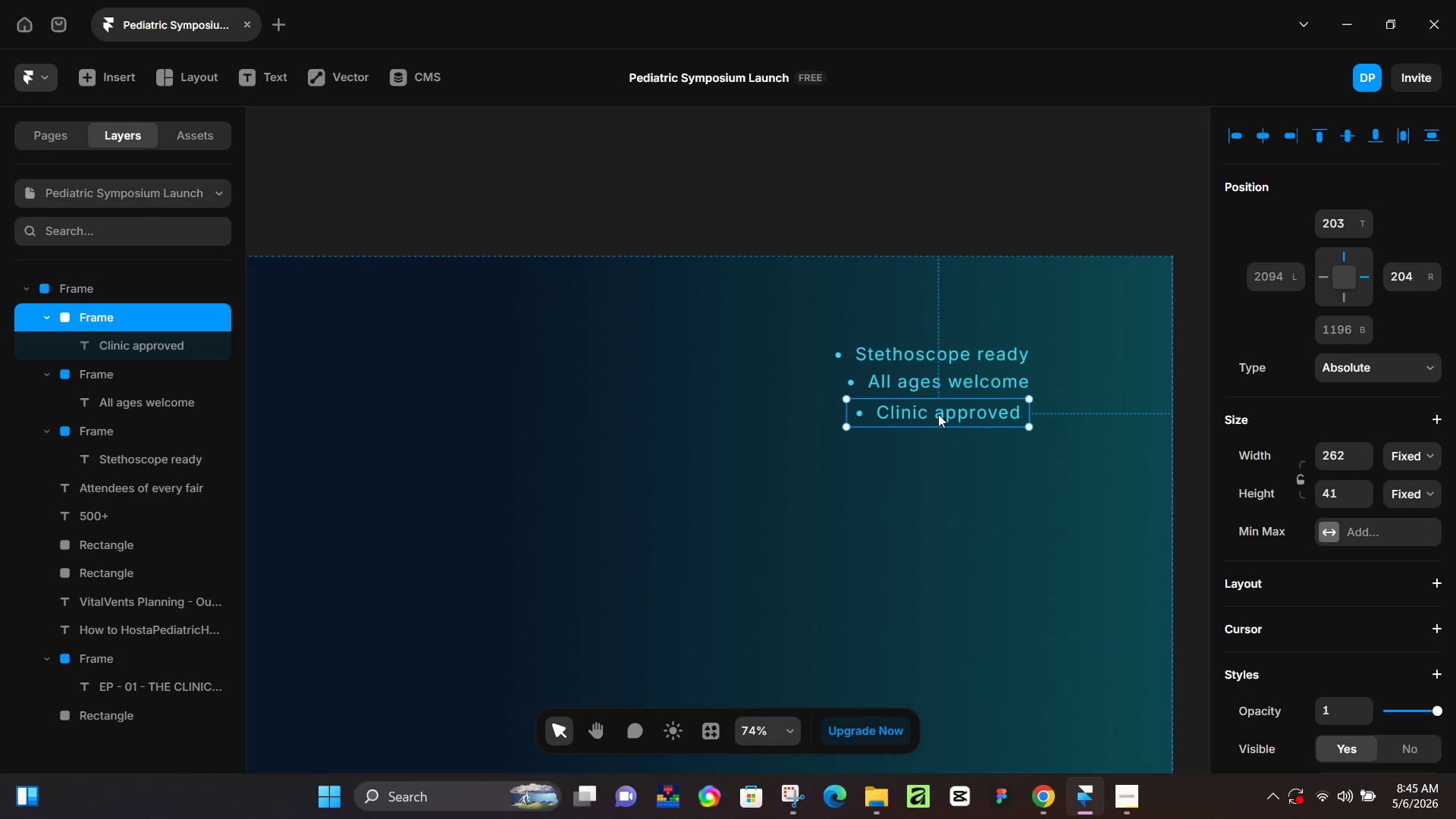 
left_click_drag(start_coordinate=[938, 414], to_coordinate=[948, 443])
 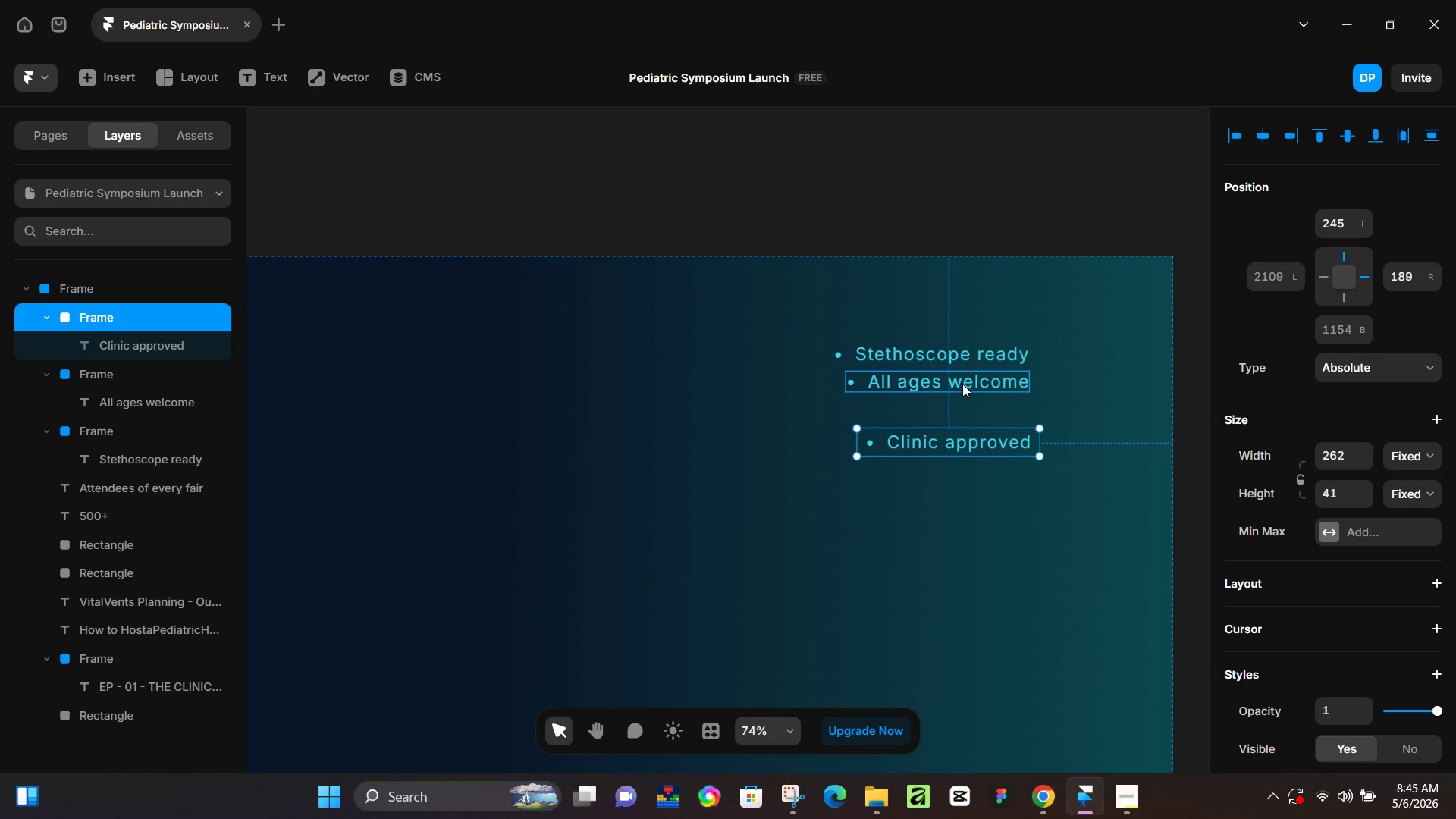 
left_click([962, 382])
 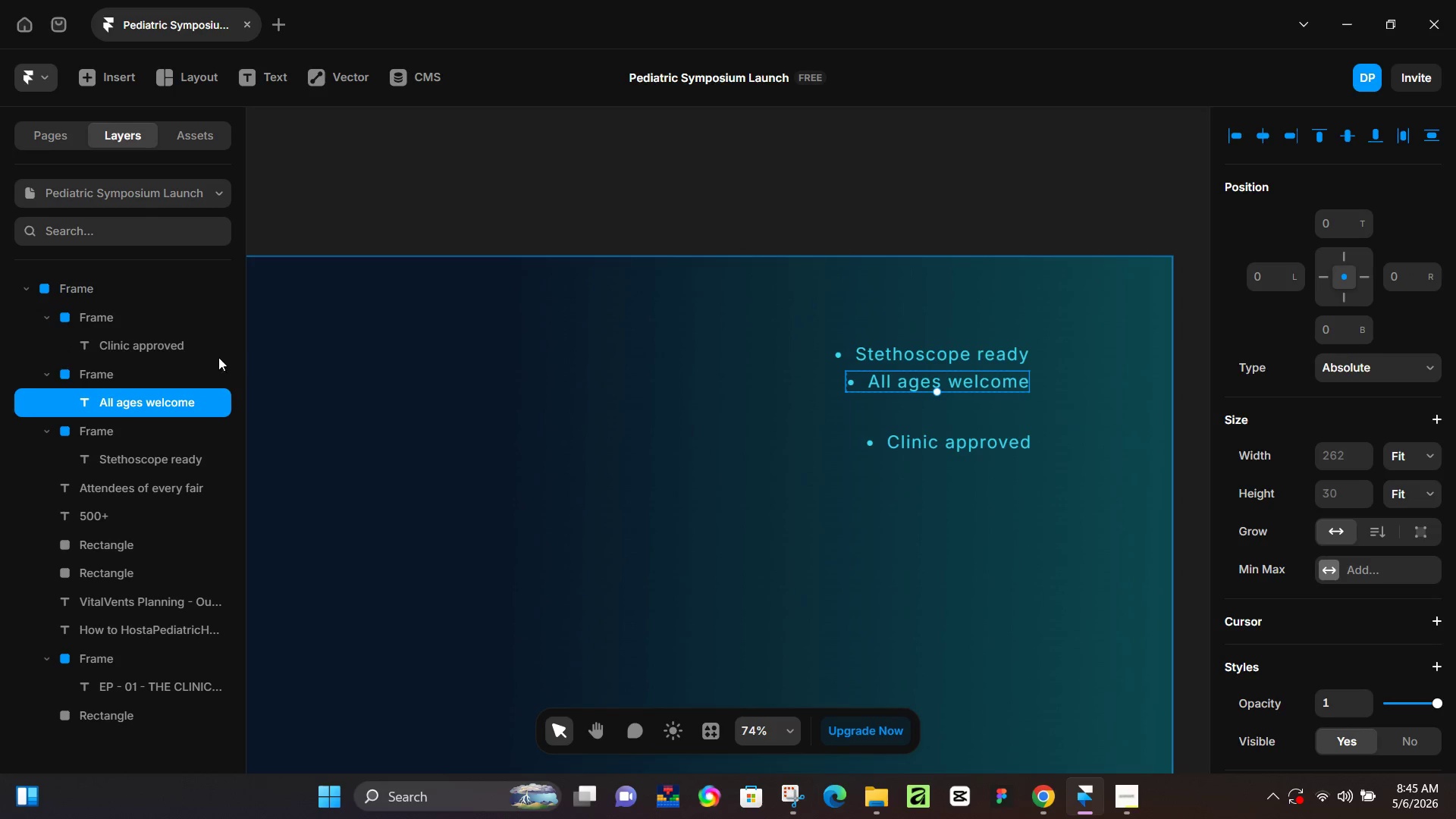 
left_click([158, 365])
 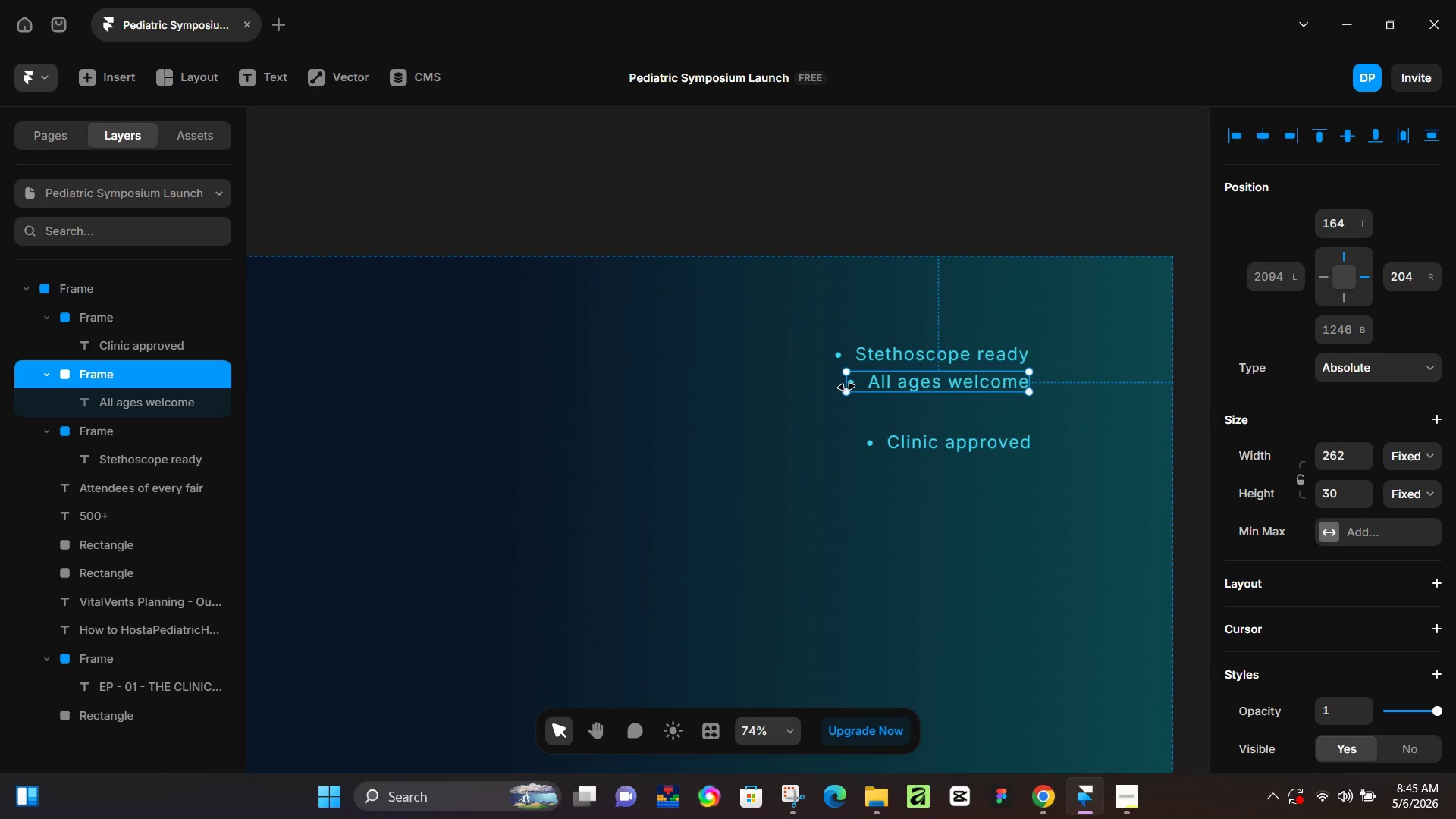 
left_click_drag(start_coordinate=[846, 385], to_coordinate=[830, 384])
 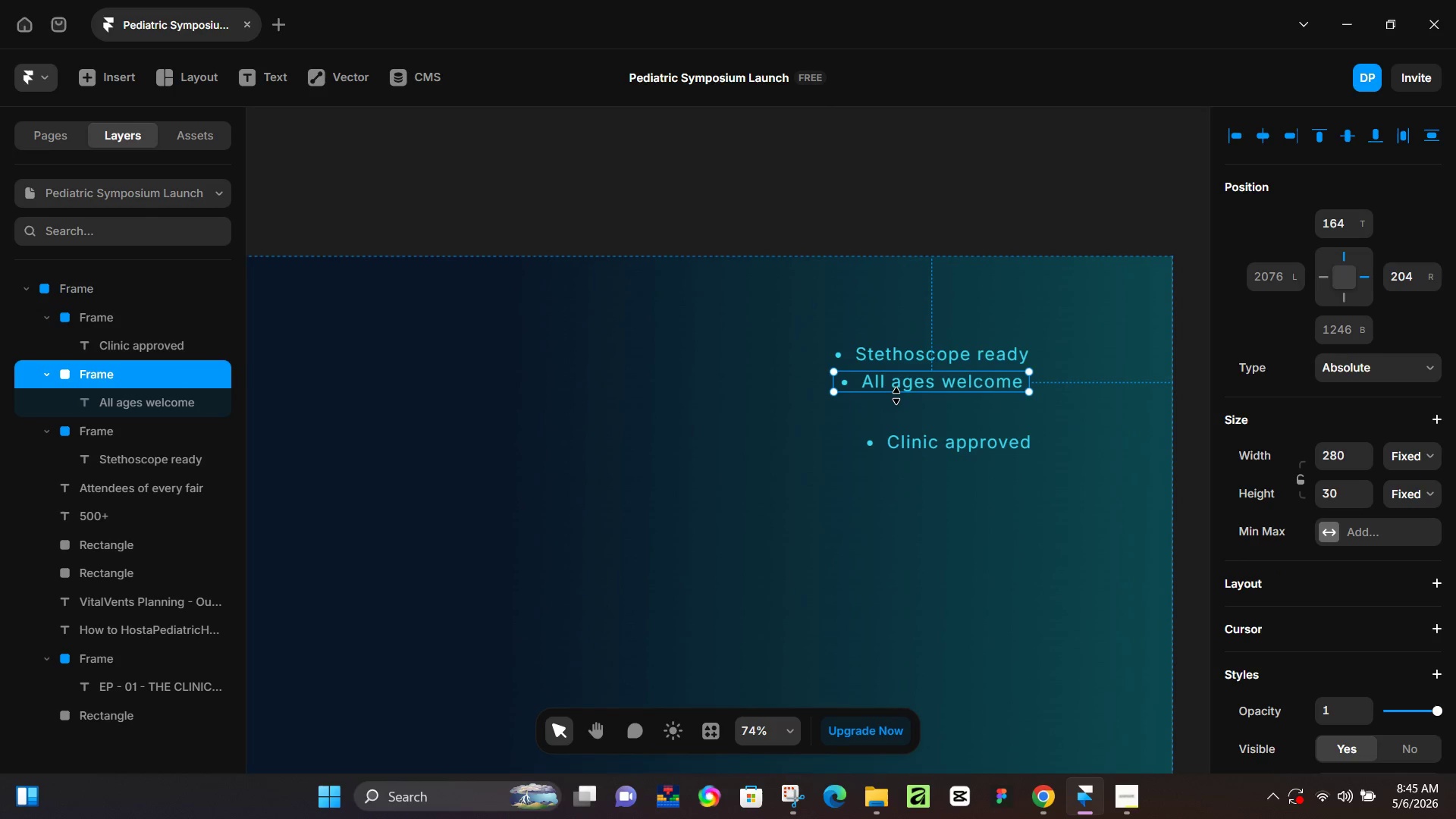 
left_click_drag(start_coordinate=[896, 396], to_coordinate=[897, 403])
 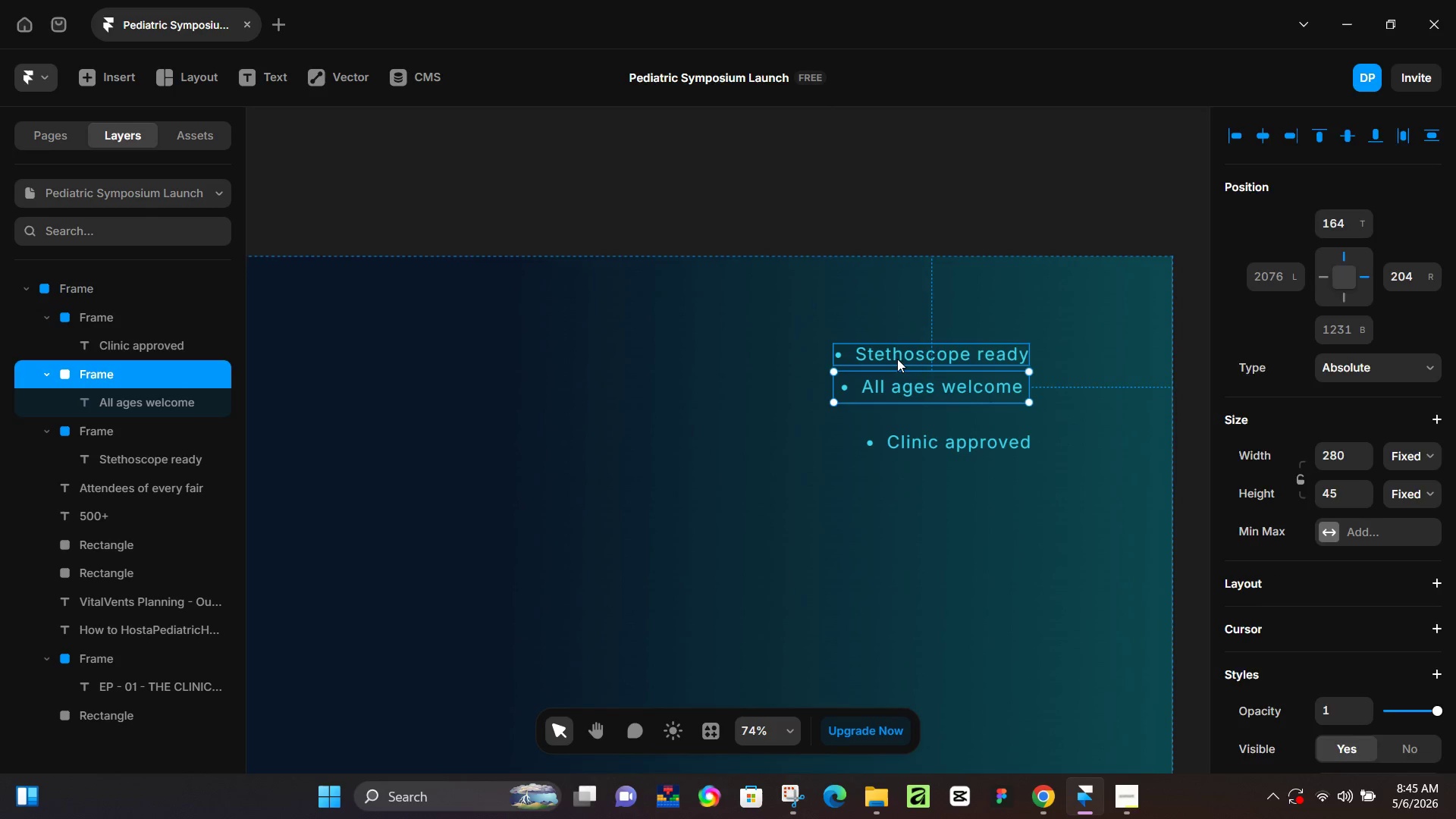 
left_click([898, 357])
 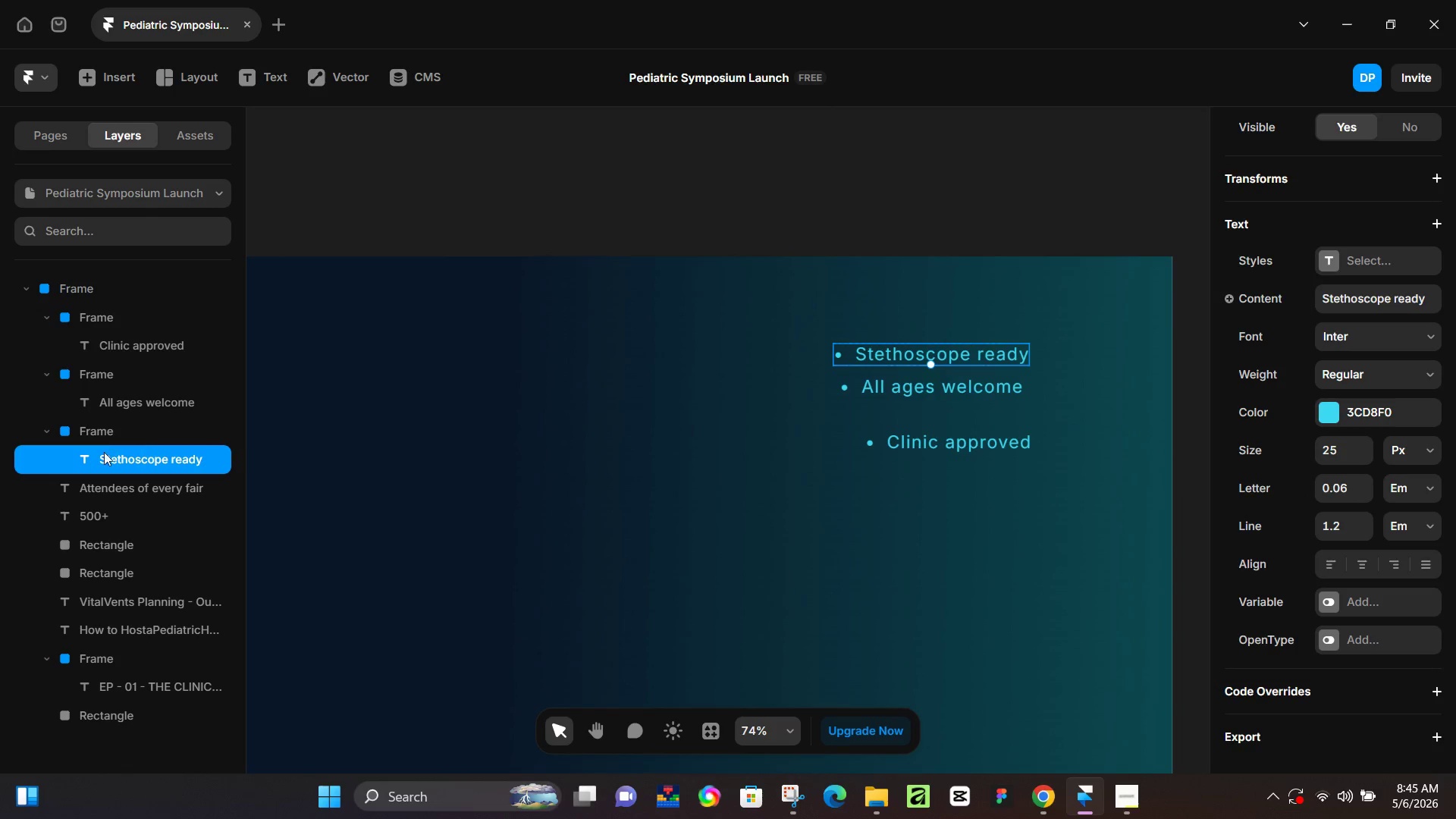 
left_click([136, 425])
 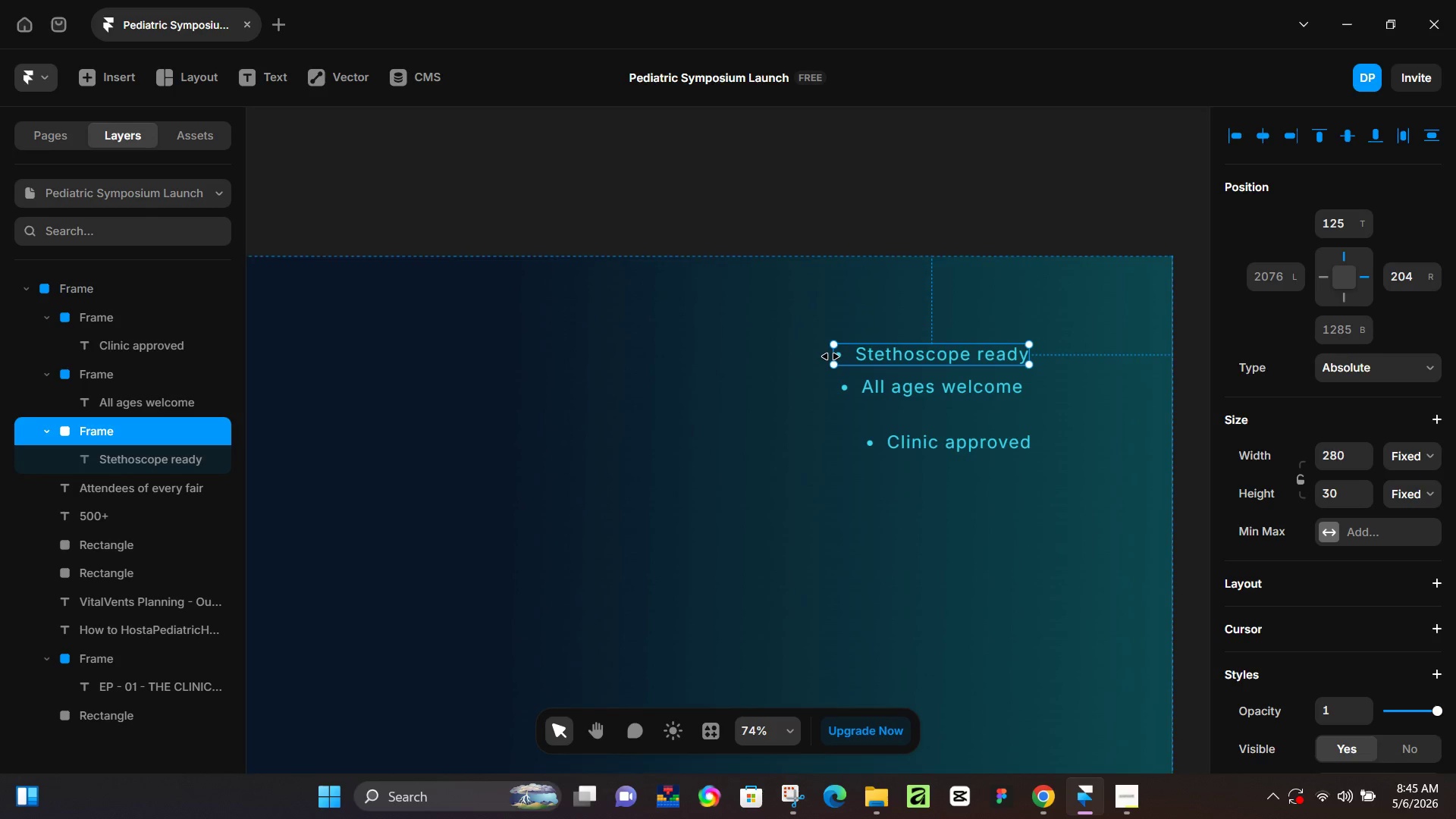 
left_click_drag(start_coordinate=[832, 356], to_coordinate=[814, 360])
 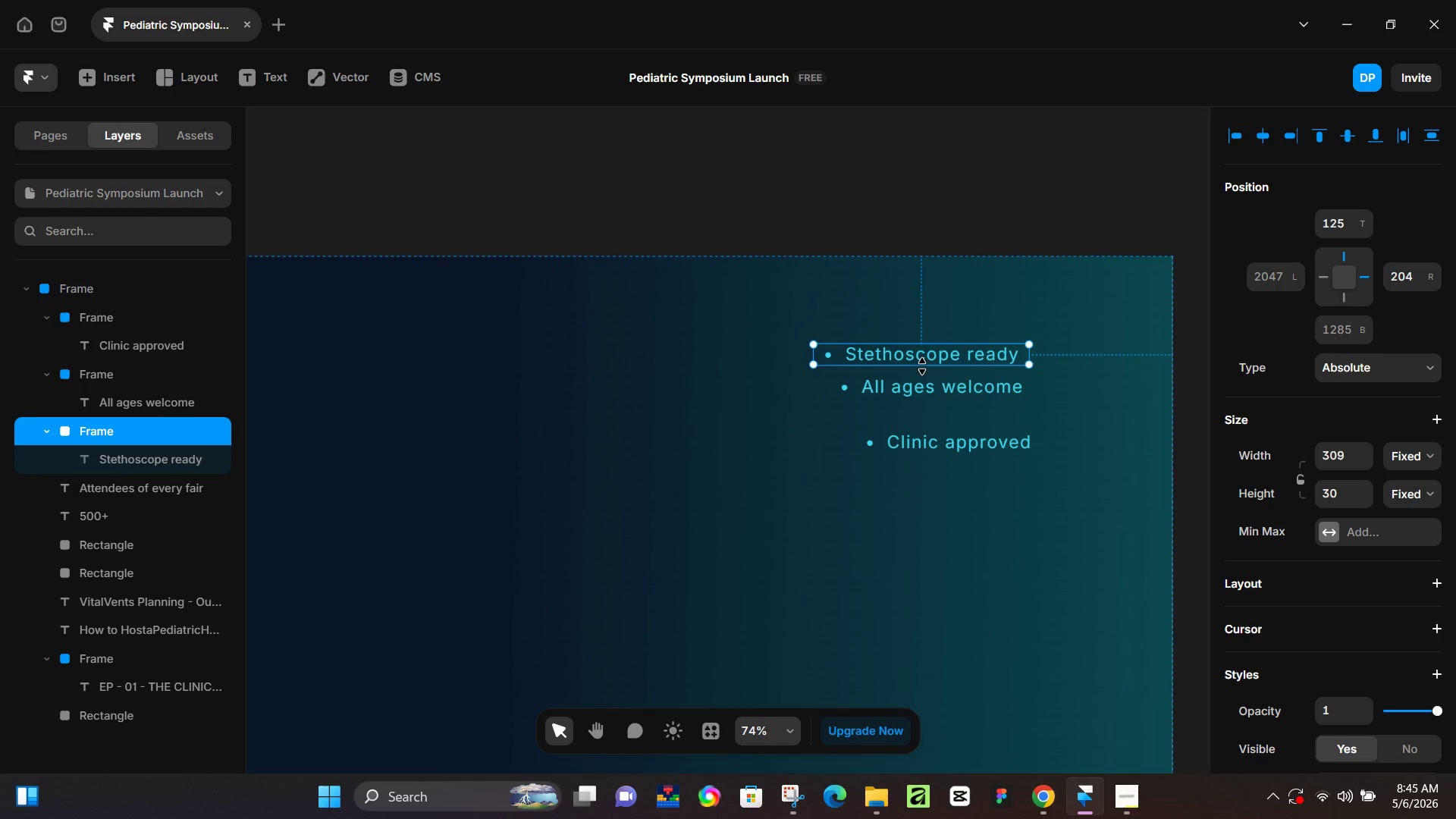 
left_click_drag(start_coordinate=[922, 366], to_coordinate=[924, 373])
 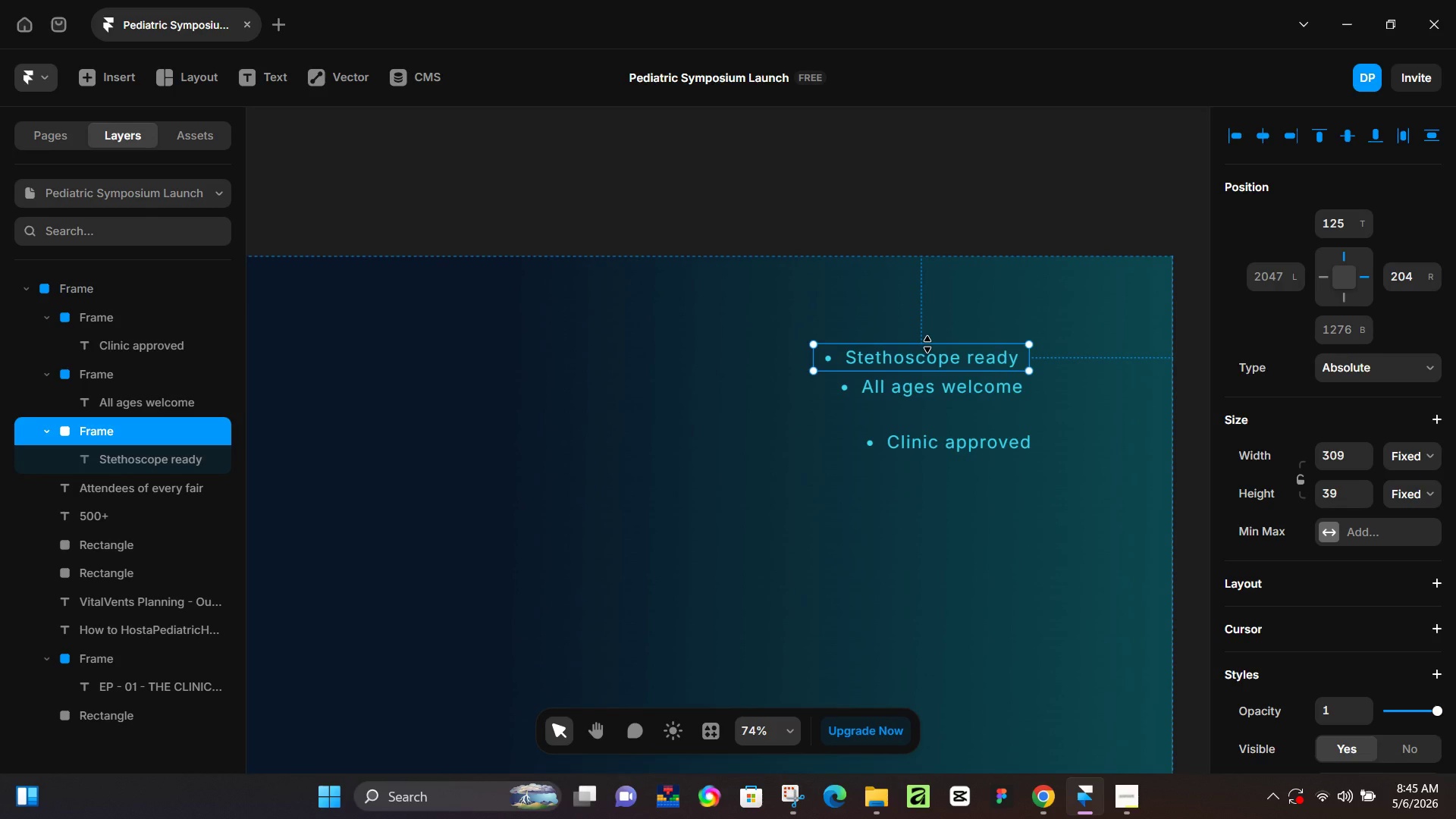 
left_click_drag(start_coordinate=[927, 344], to_coordinate=[933, 340])
 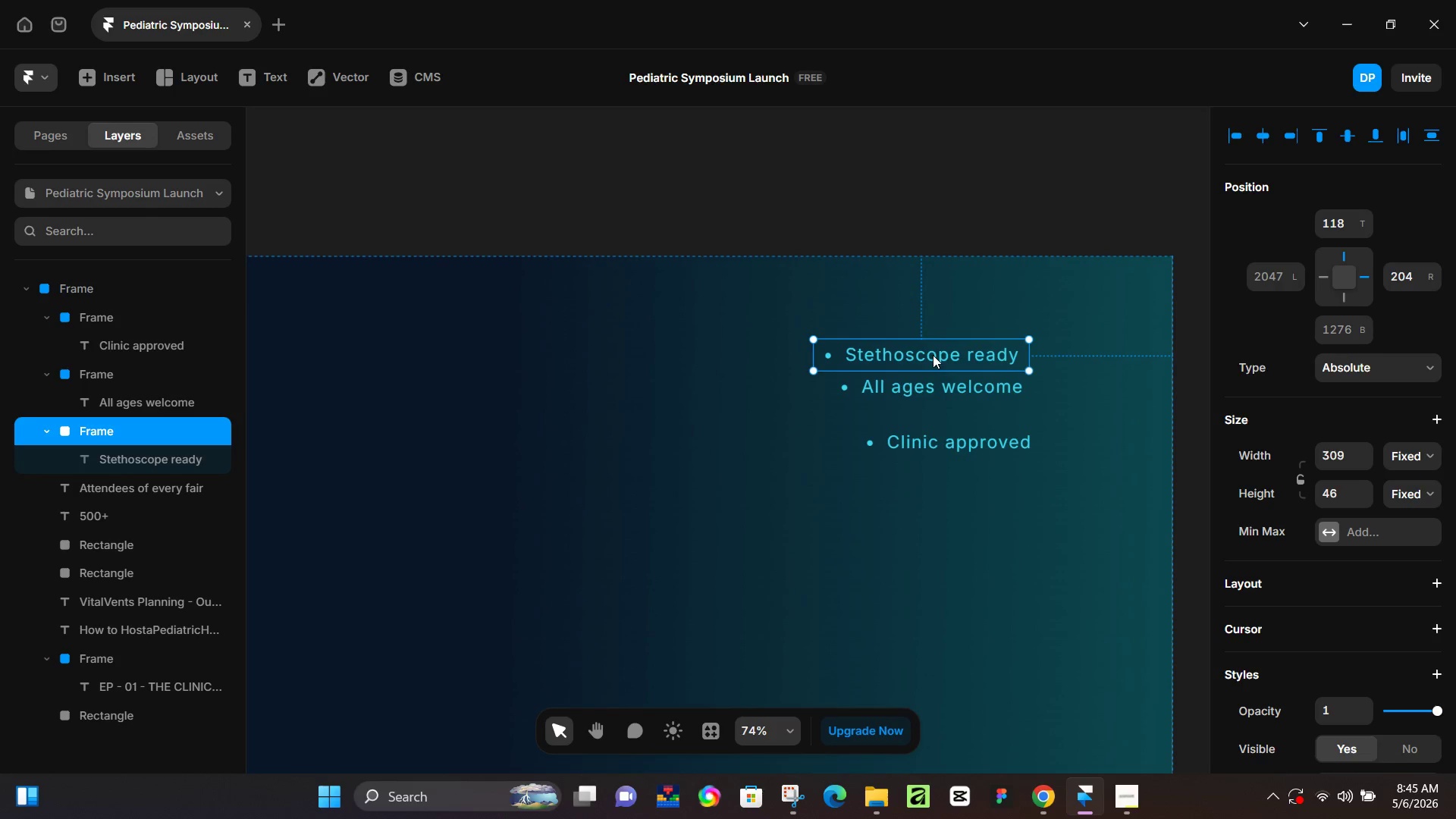 
left_click_drag(start_coordinate=[933, 355], to_coordinate=[937, 349])
 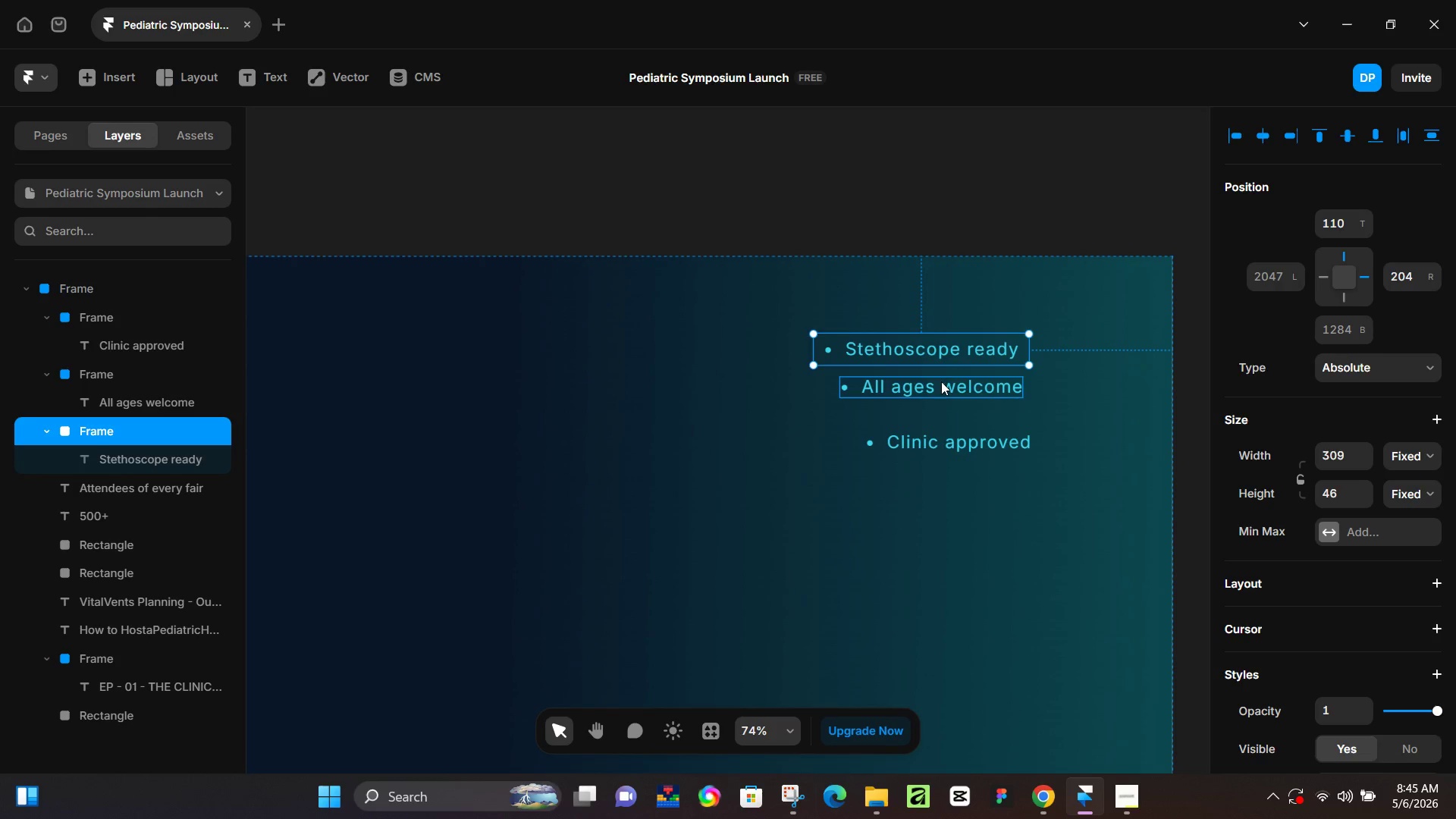 
key(Shift+ShiftLeft)
 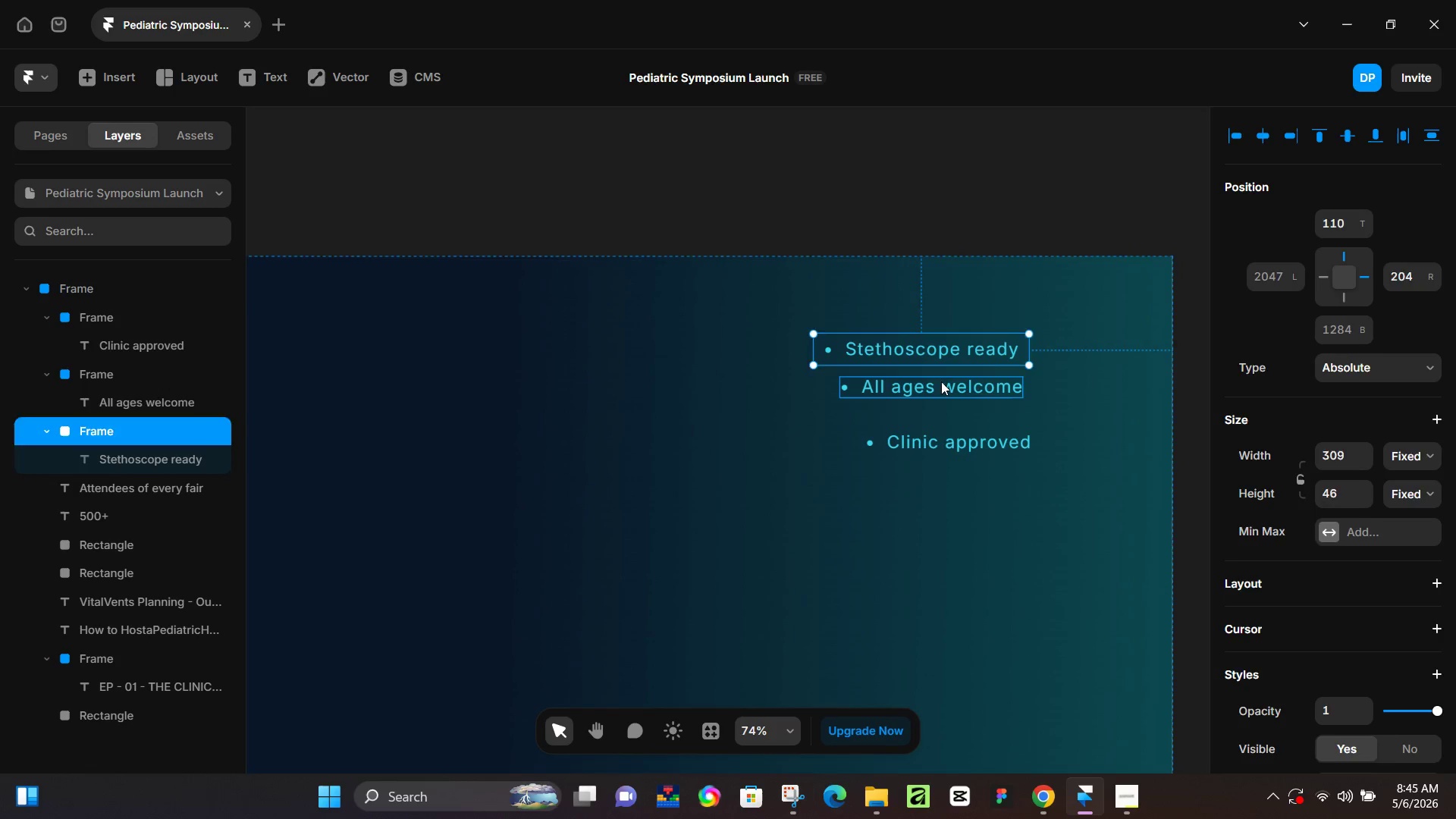 
left_click([941, 381])
 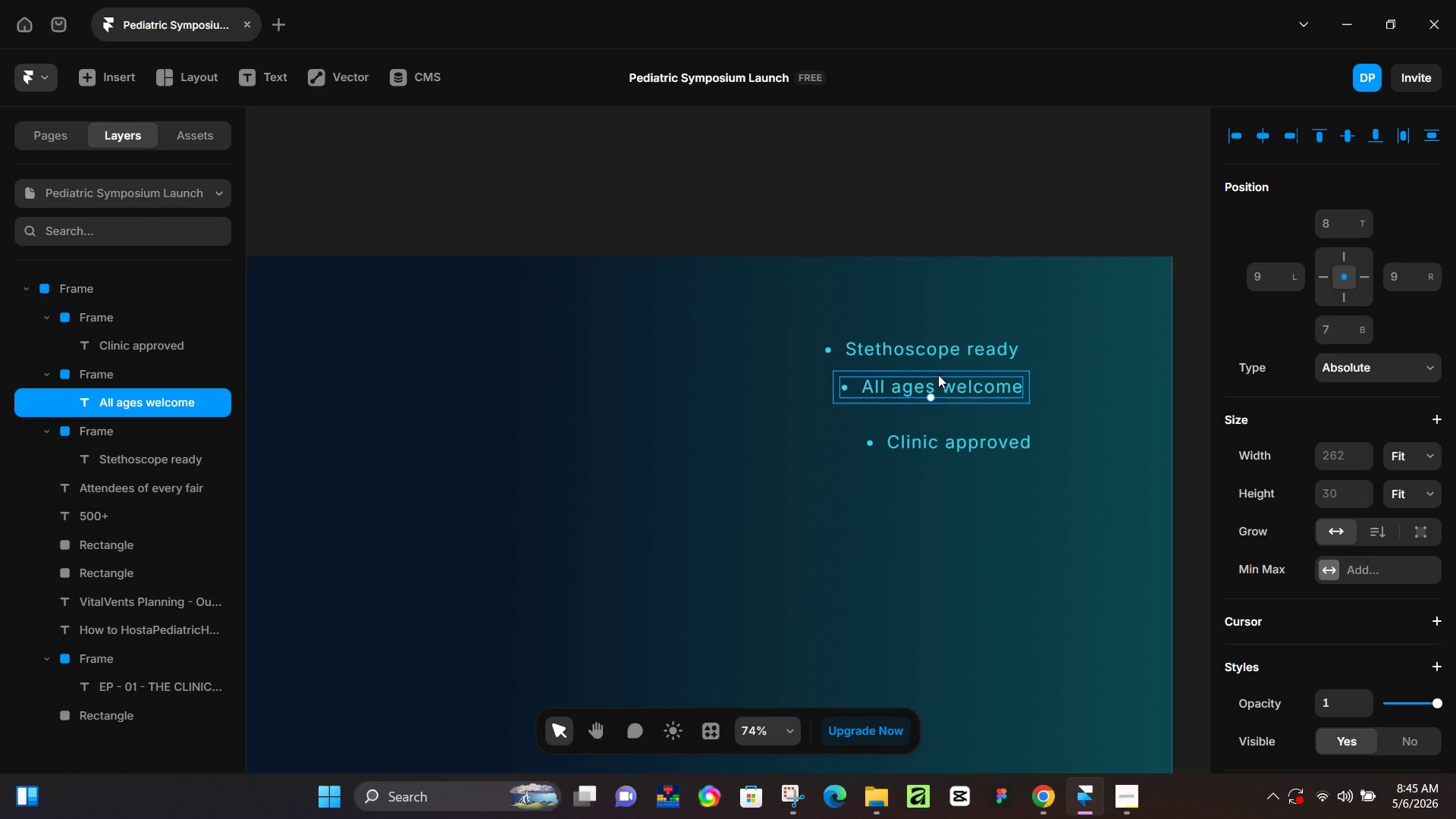 
left_click([938, 375])
 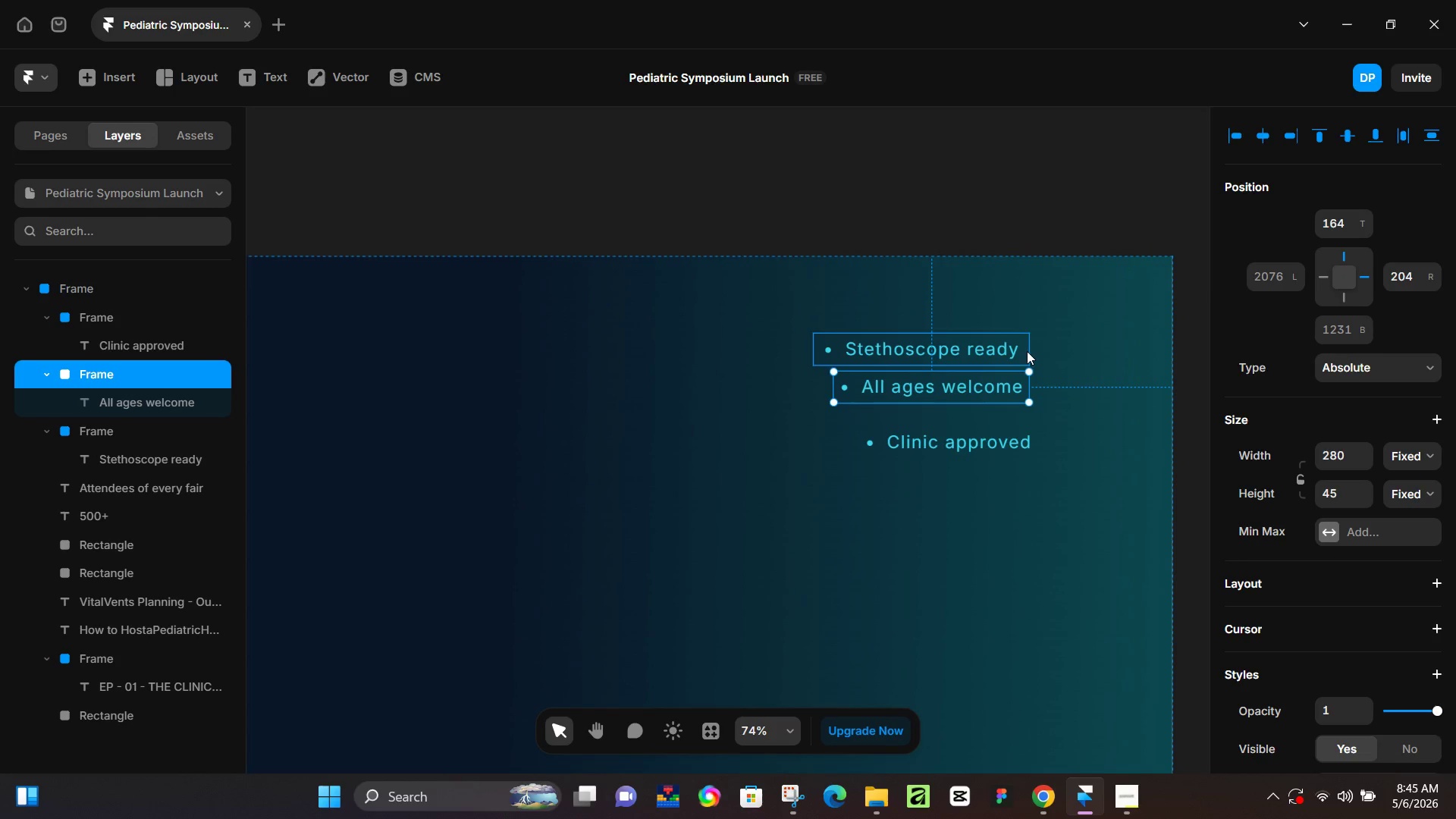 
left_click([1027, 351])
 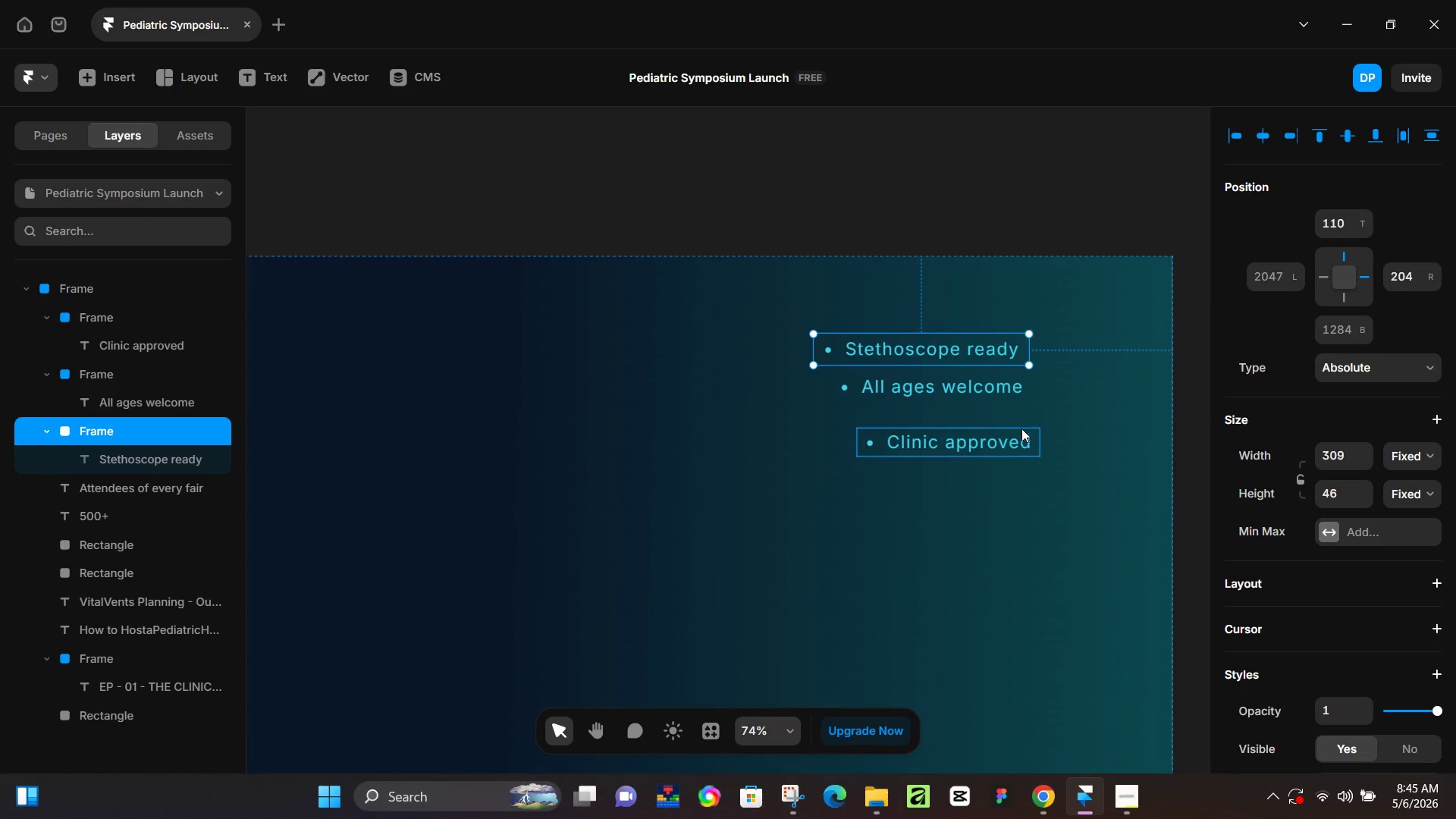 
left_click_drag(start_coordinate=[1021, 428], to_coordinate=[1009, 411])
 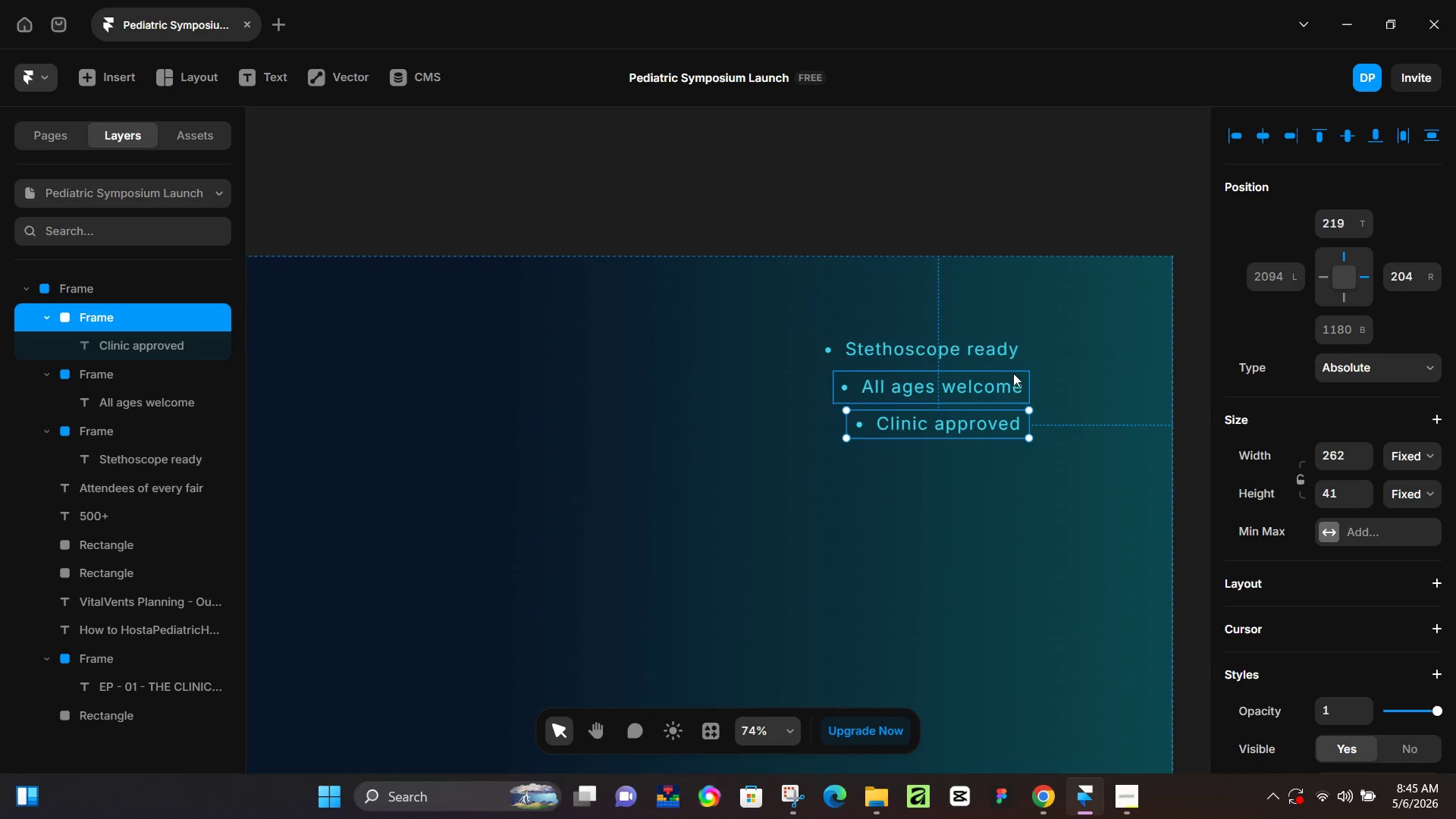 
left_click([1013, 373])
 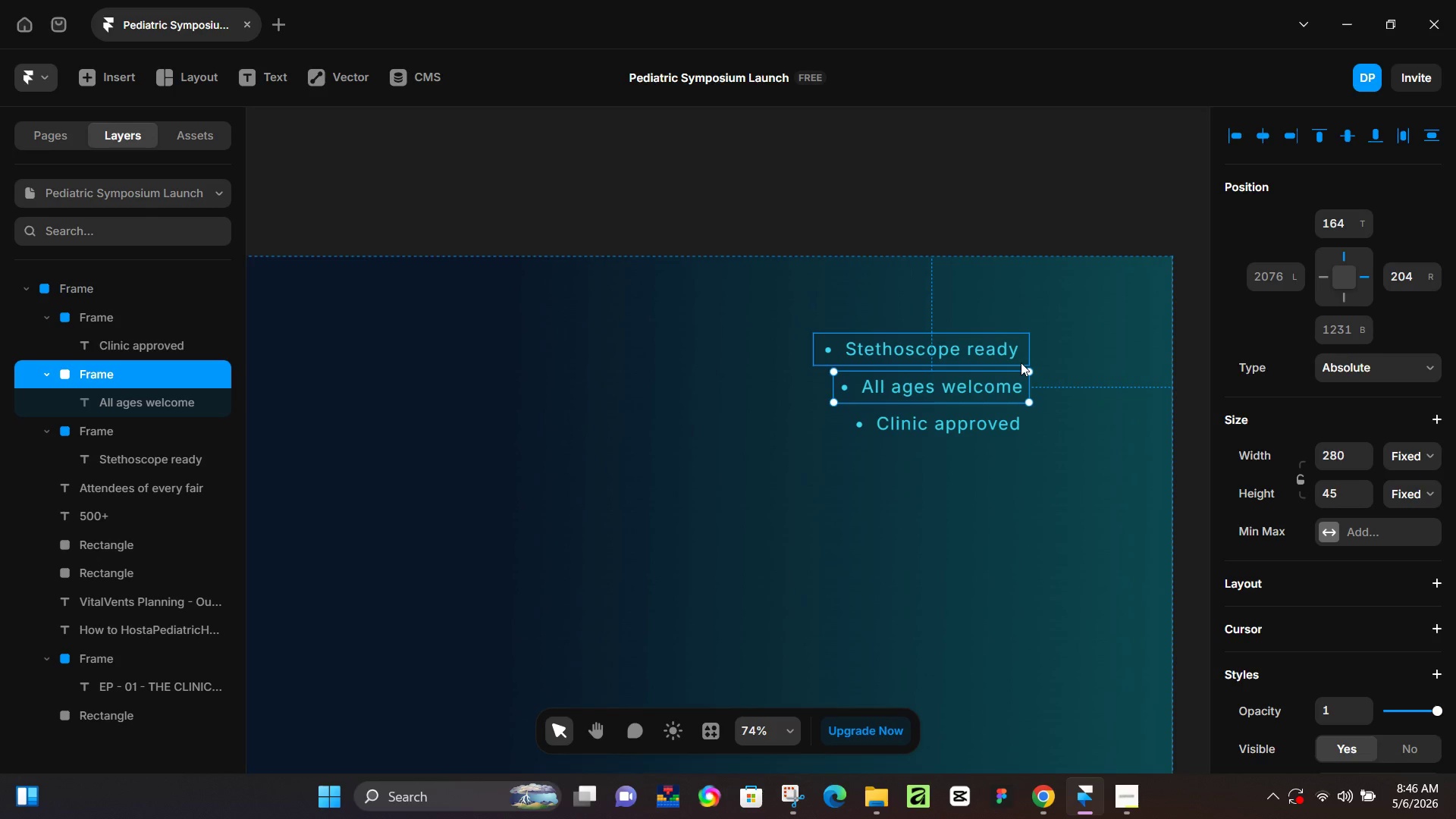 
wait(77.72)
 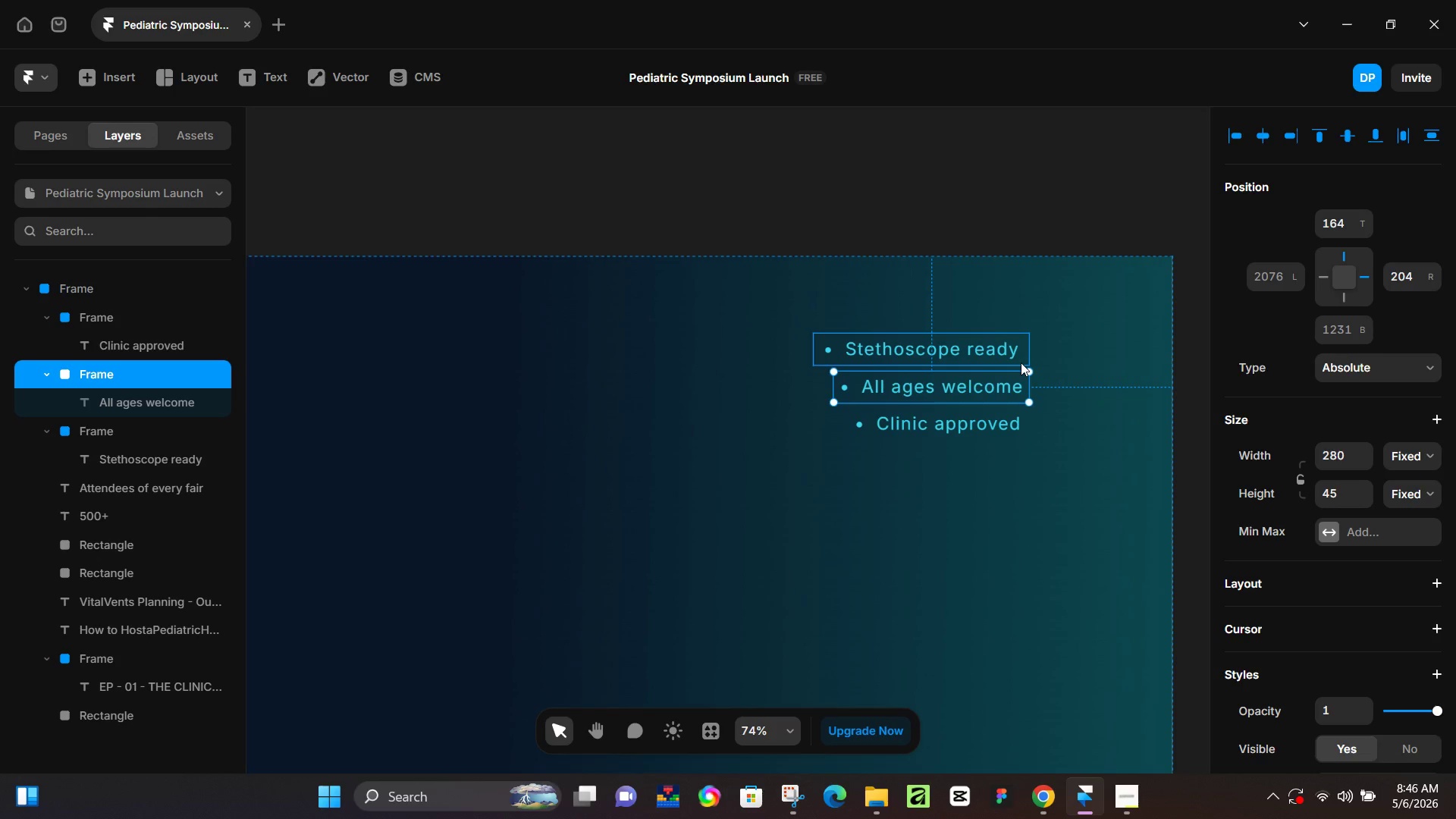 
left_click([953, 458])
 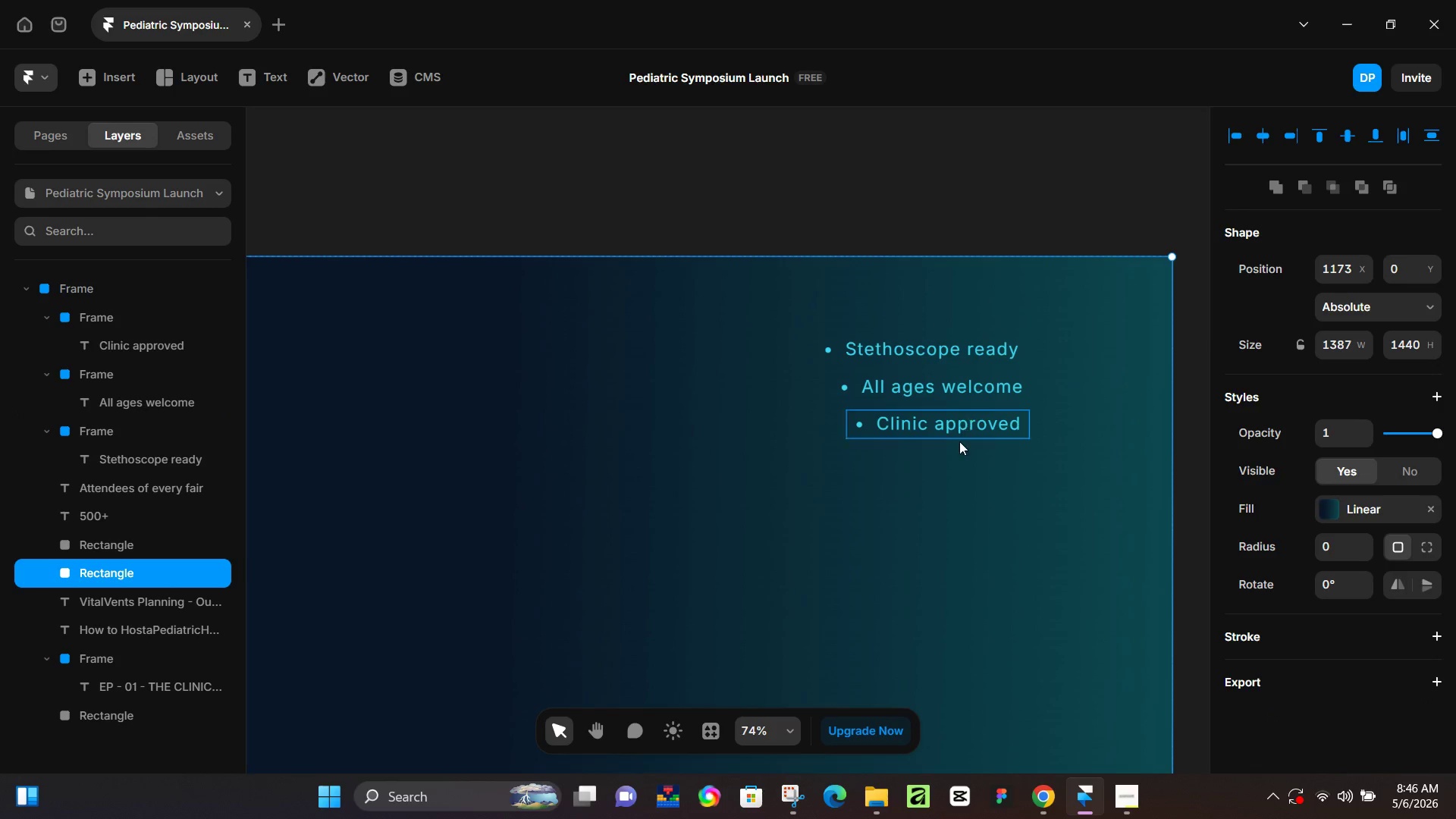 
left_click([962, 441])
 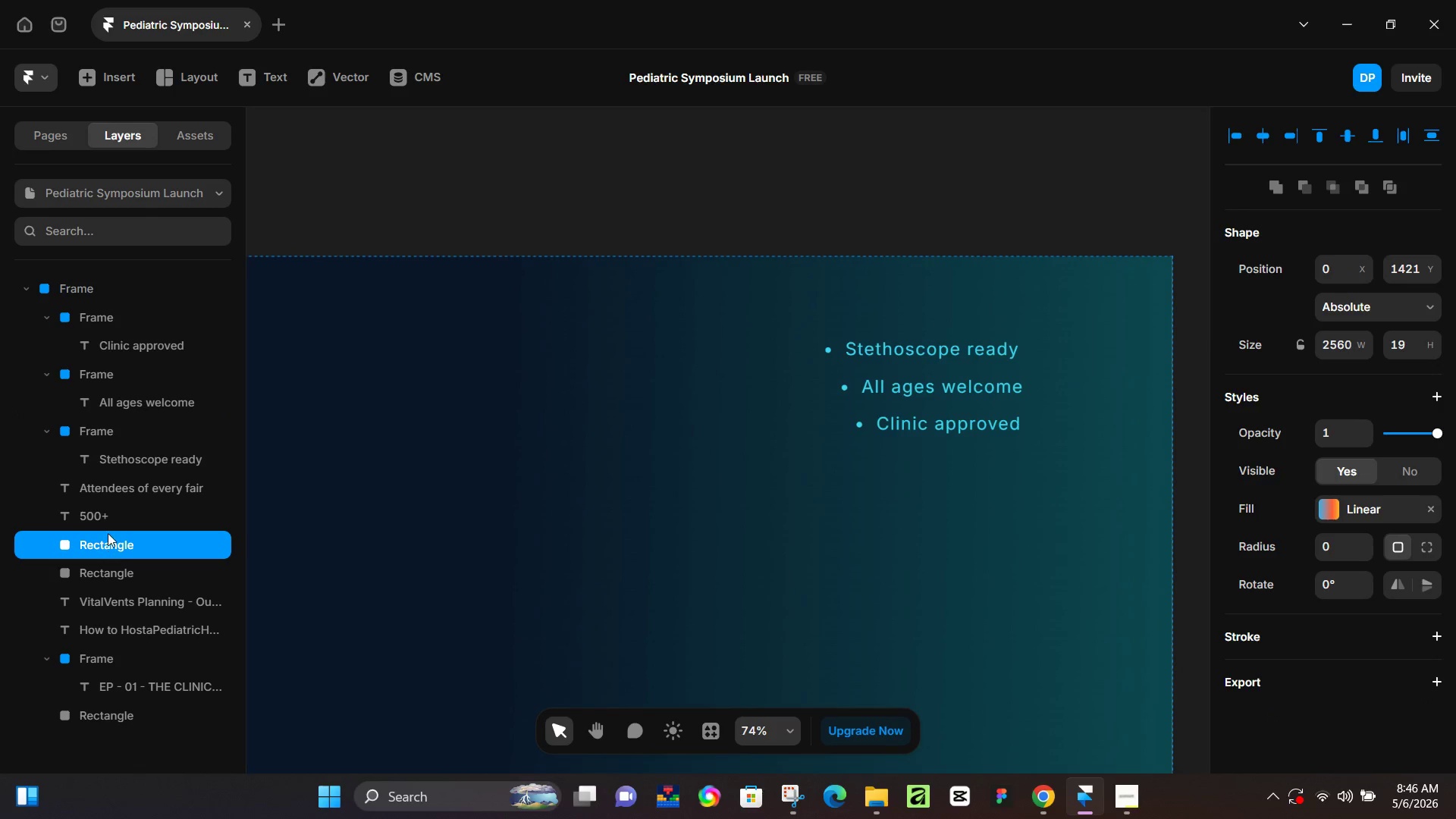 
scroll: coordinate [943, 450], scroll_direction: up, amount: 2.0
 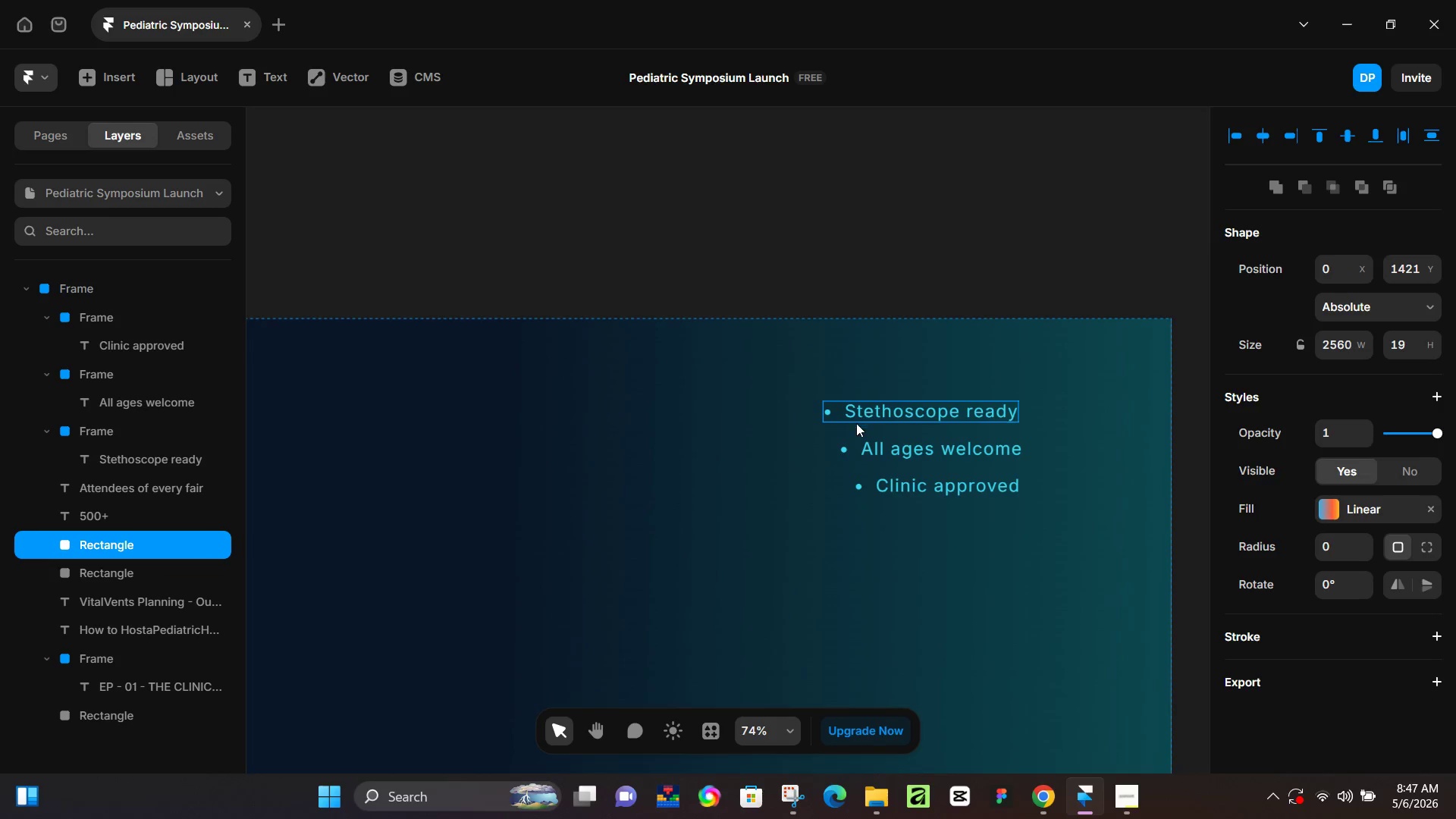 
left_click([854, 425])
 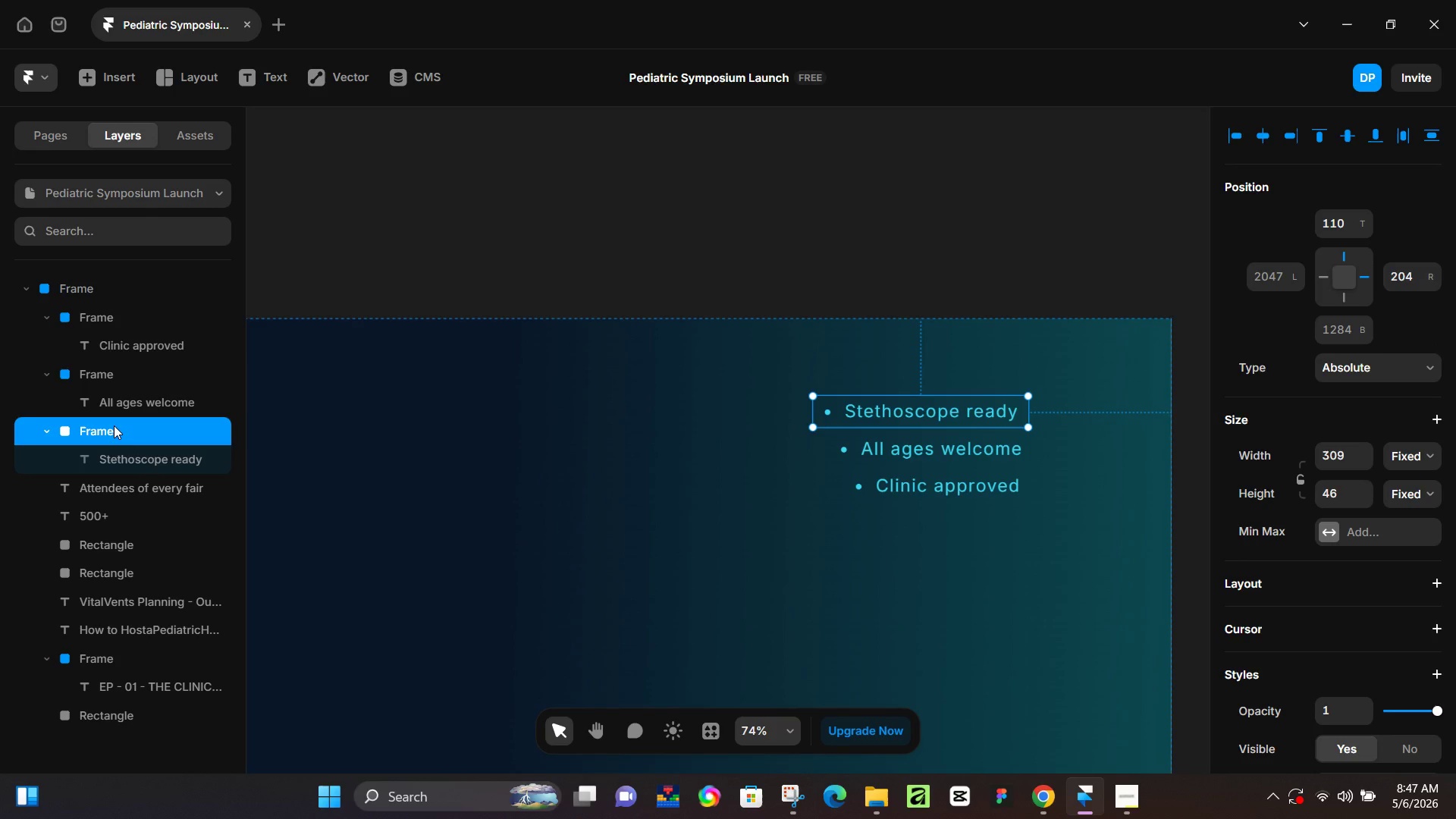 
double_click([163, 464])
 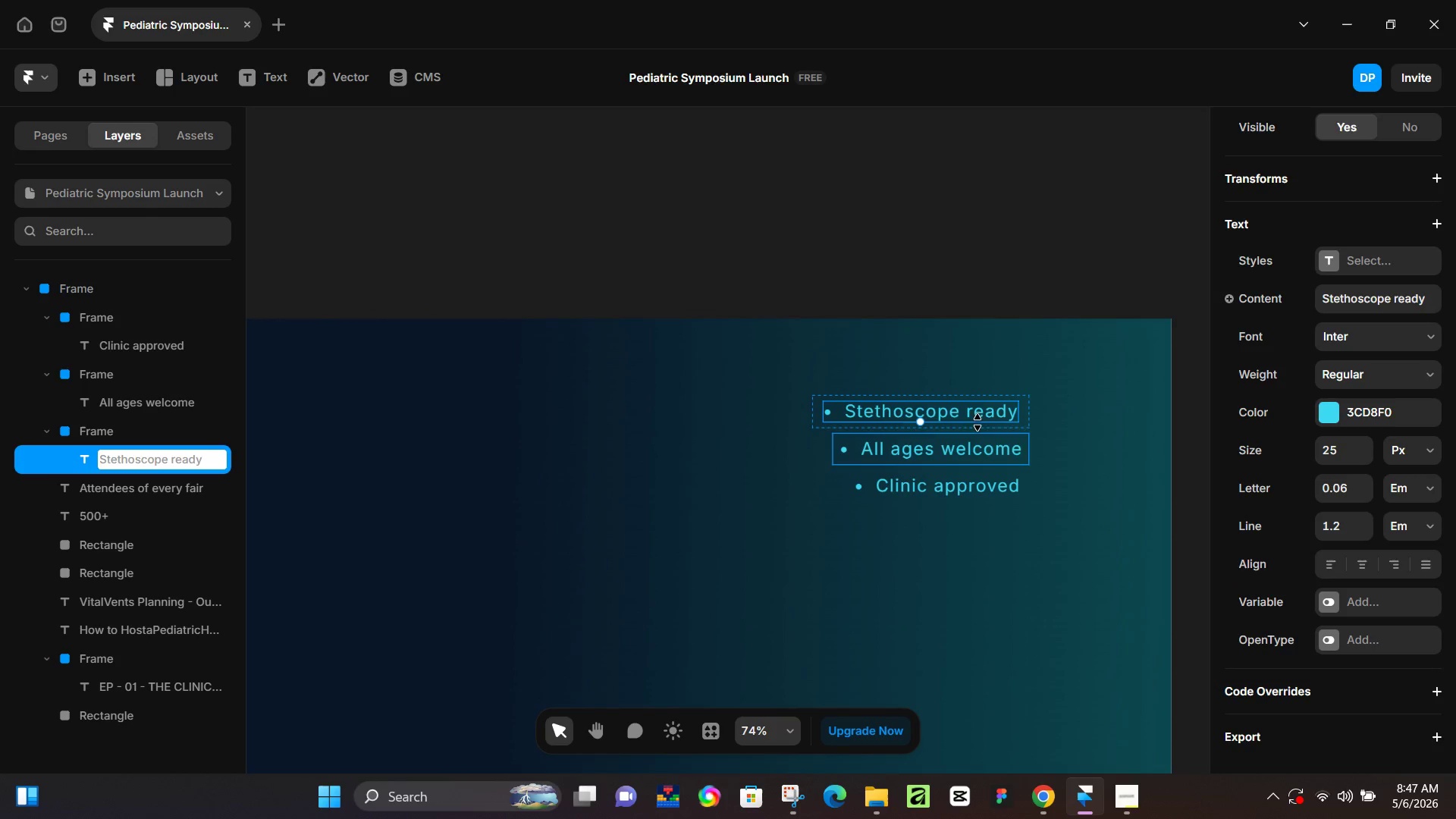 
double_click([961, 417])
 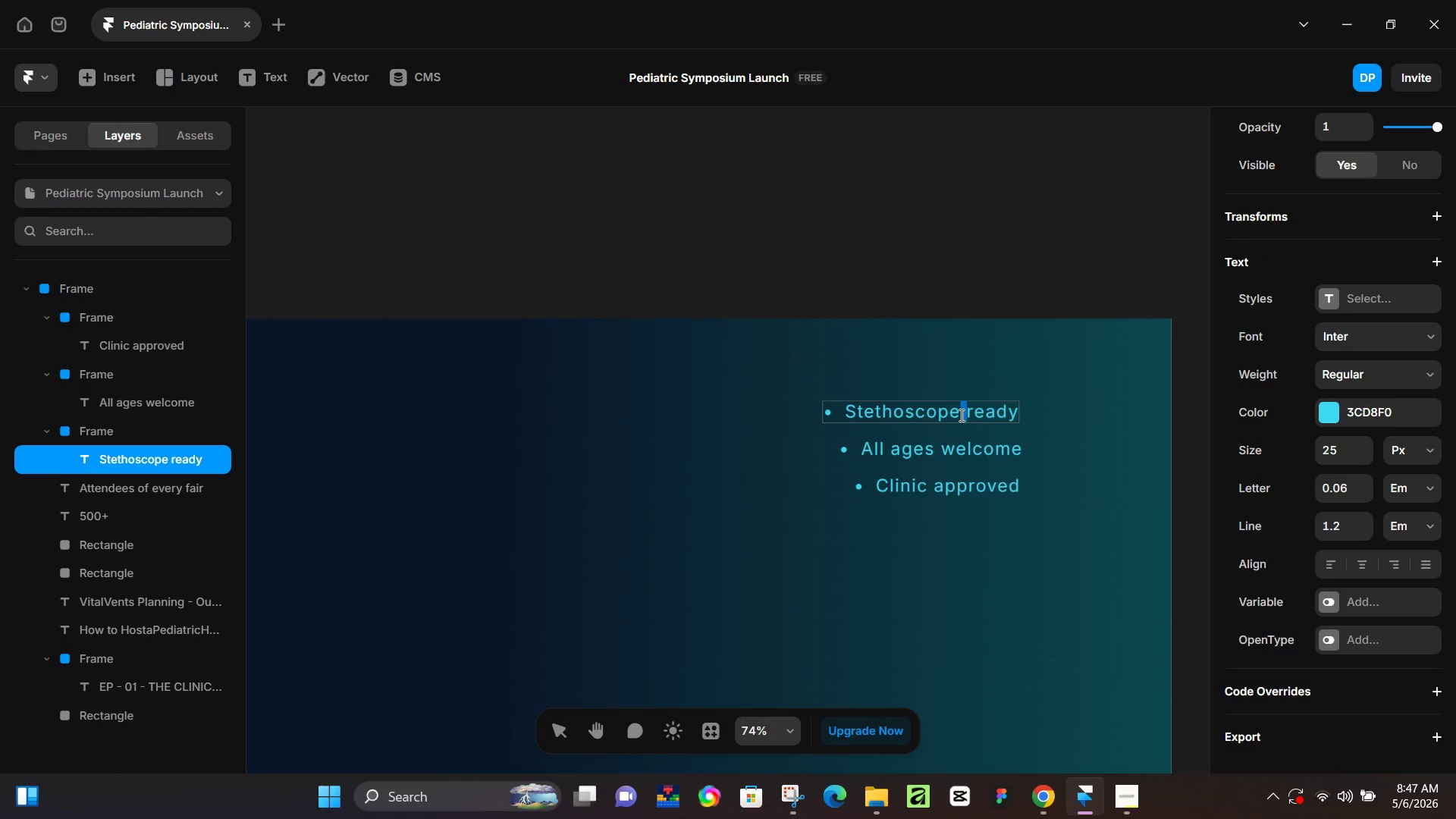 
key(Control+A)
 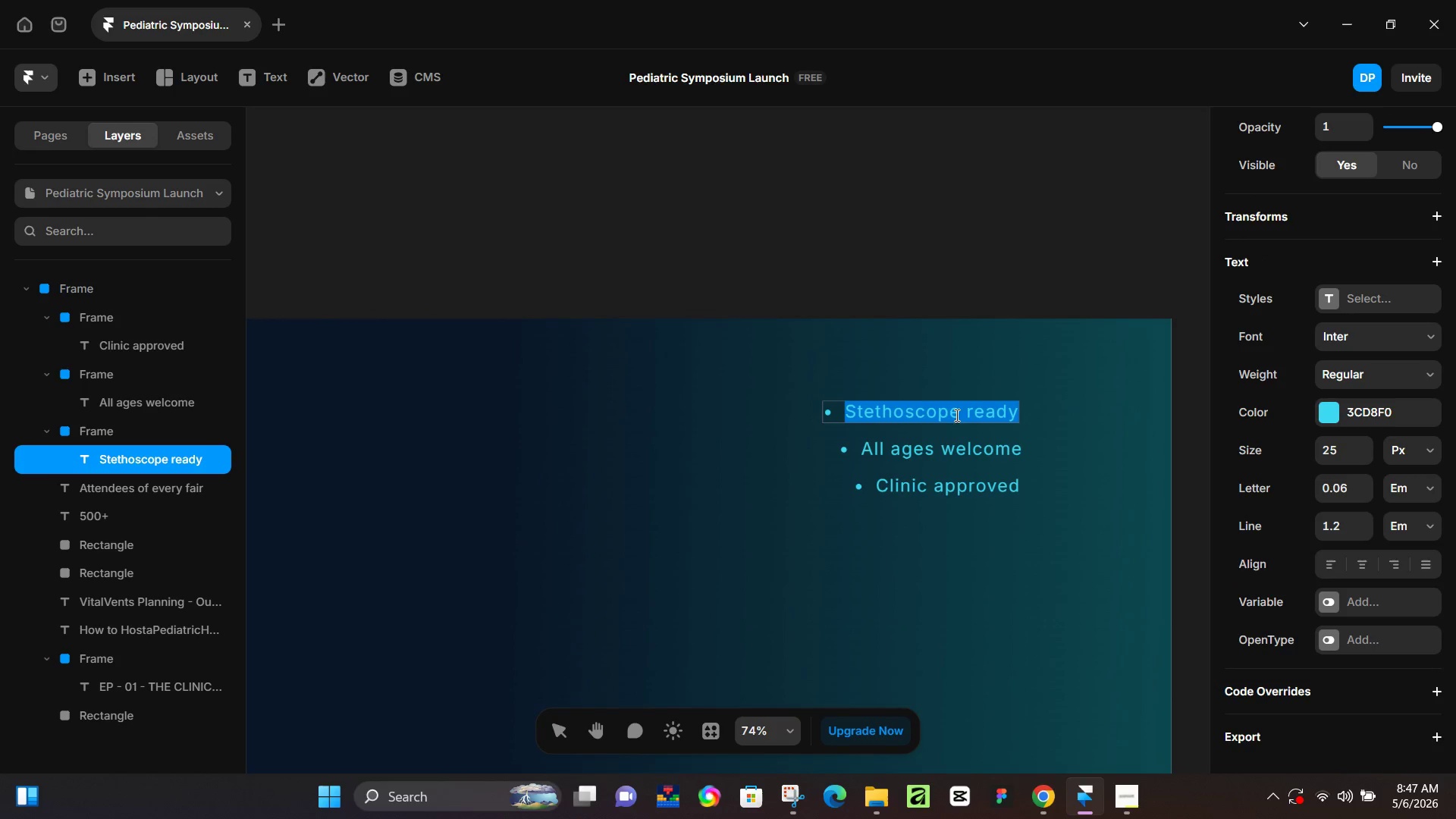 
key(Control+C)
 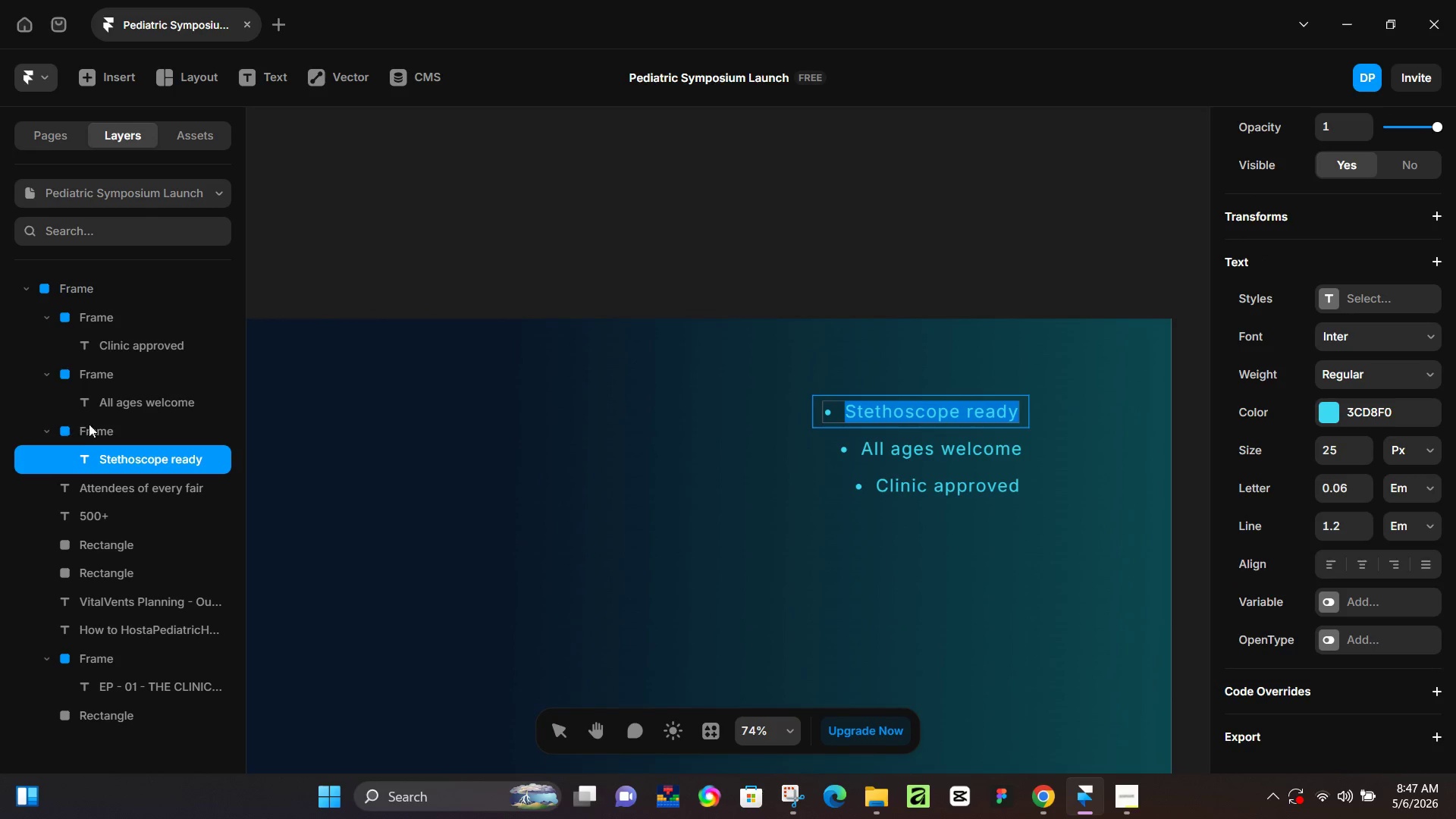 
double_click([89, 424])
 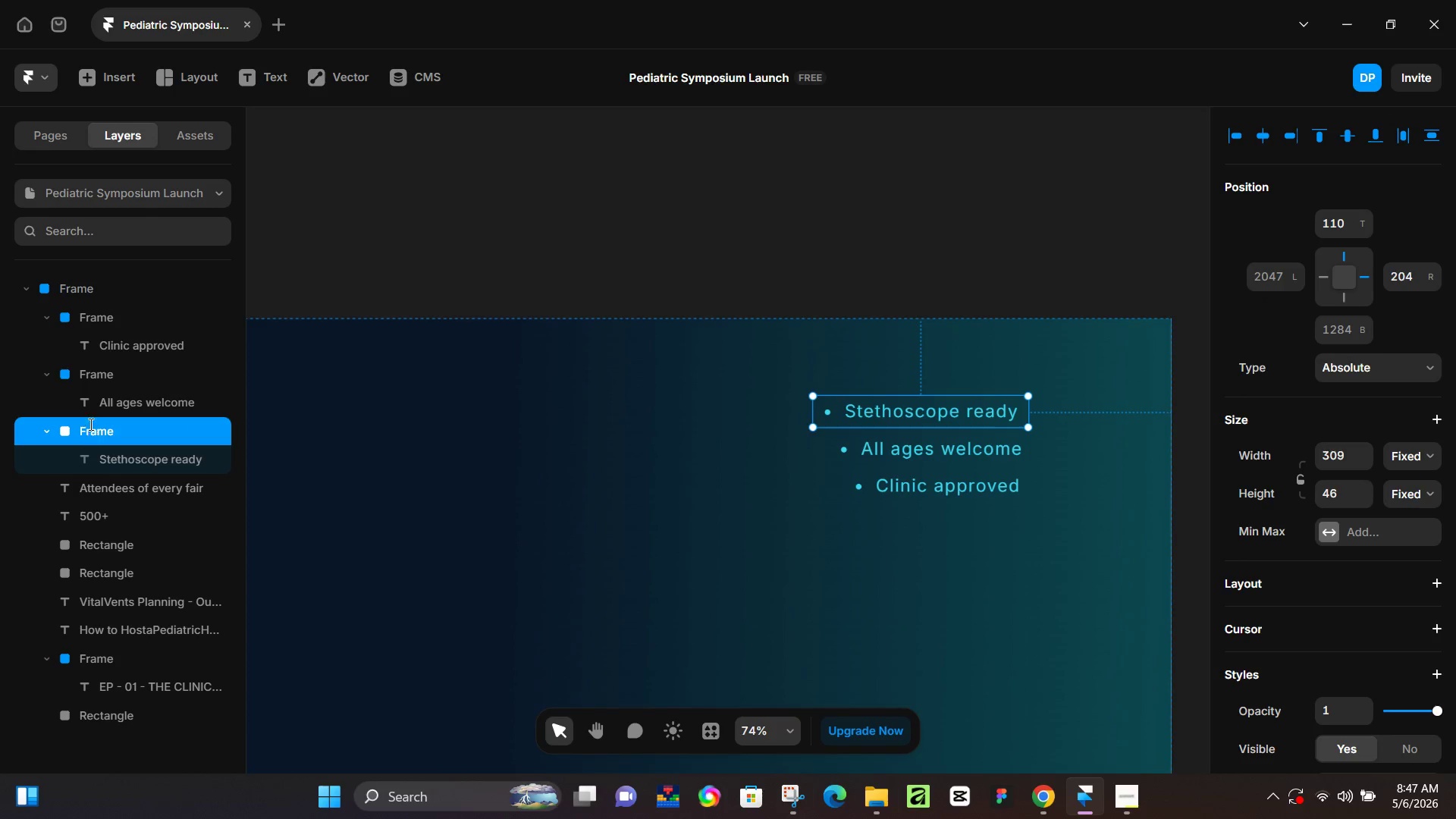 
key(Control+ControlLeft)
 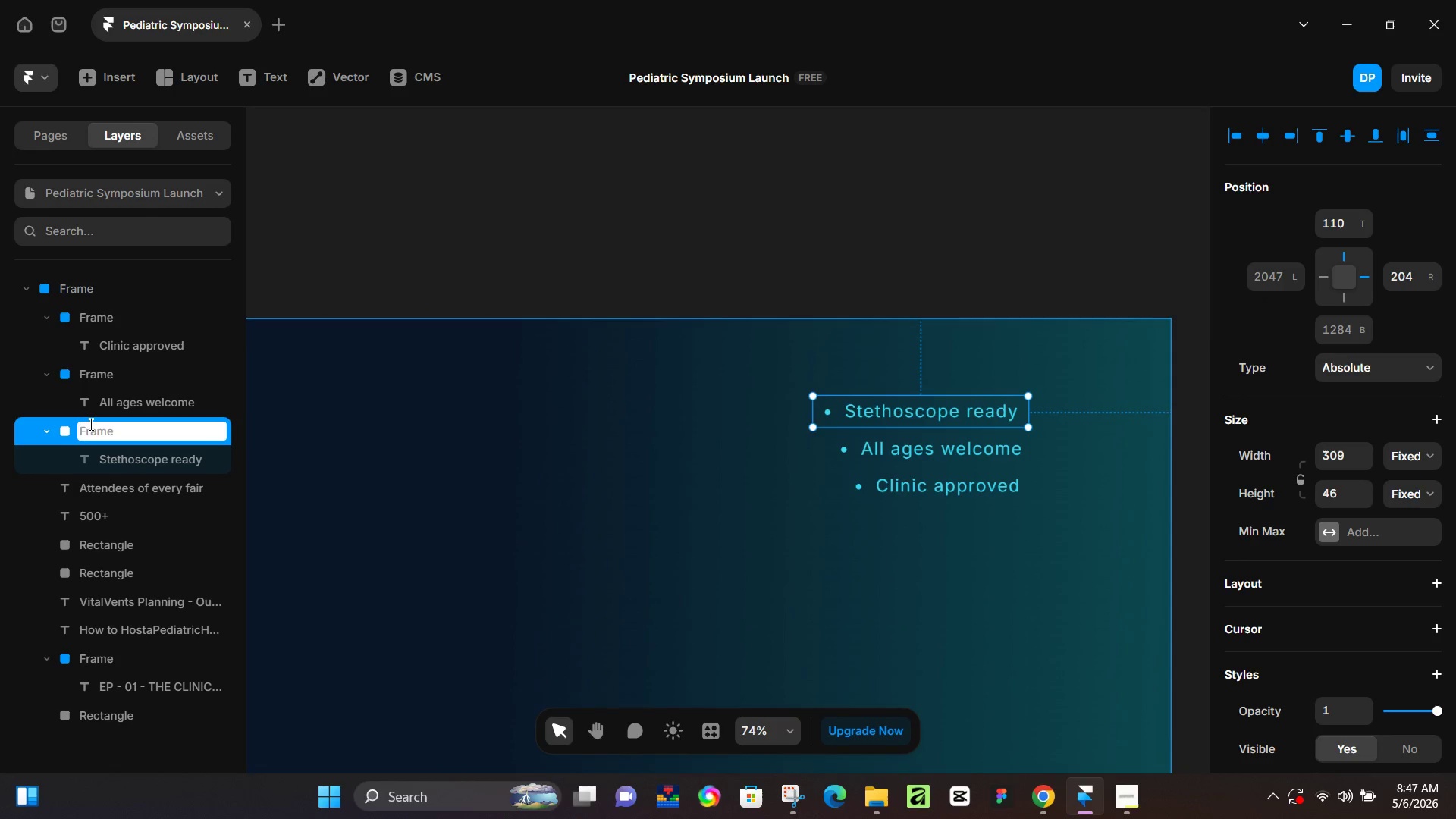 
key(Control+V)
 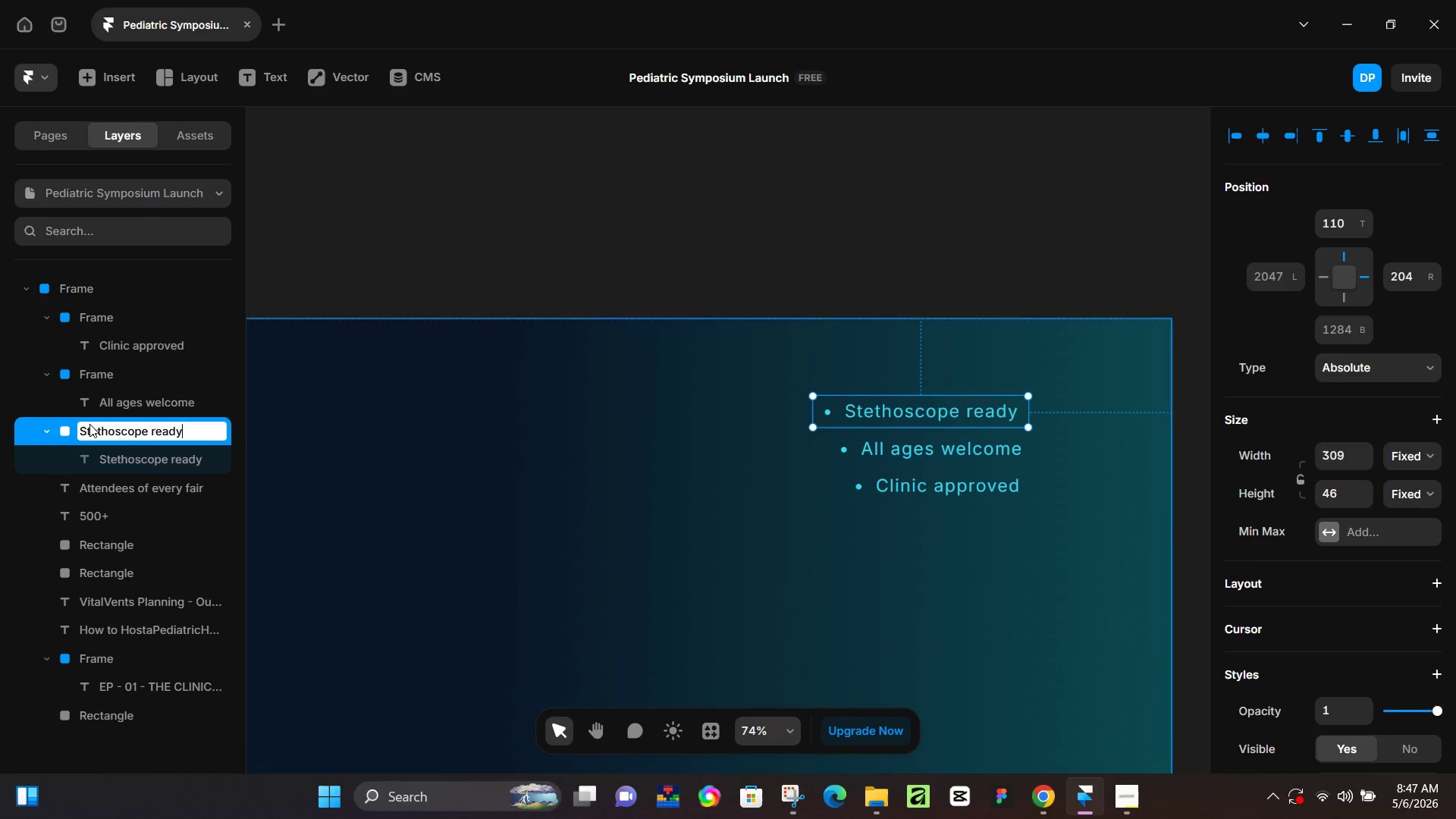 
key(NumpadEnter)
 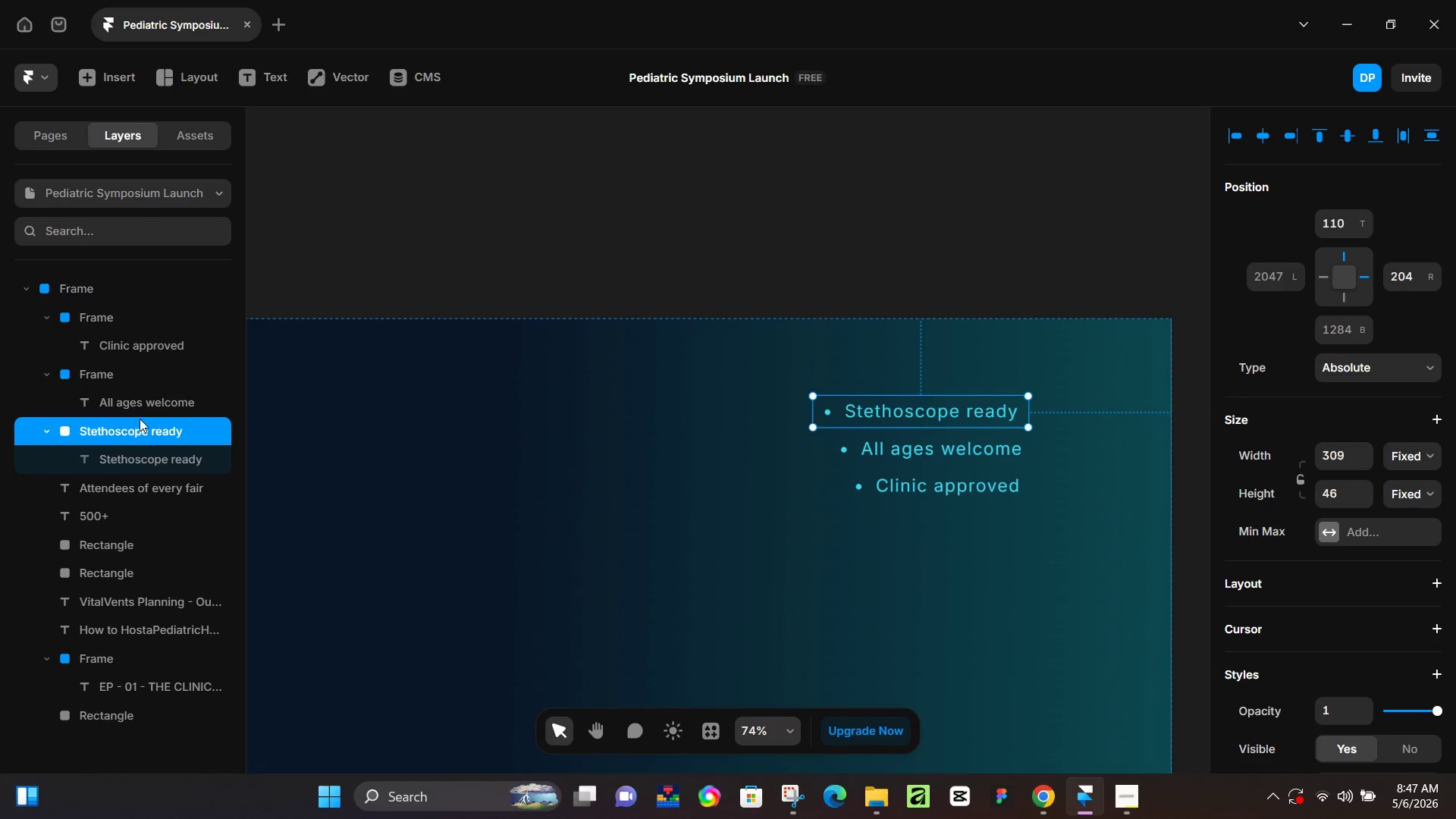 
left_click([171, 394])
 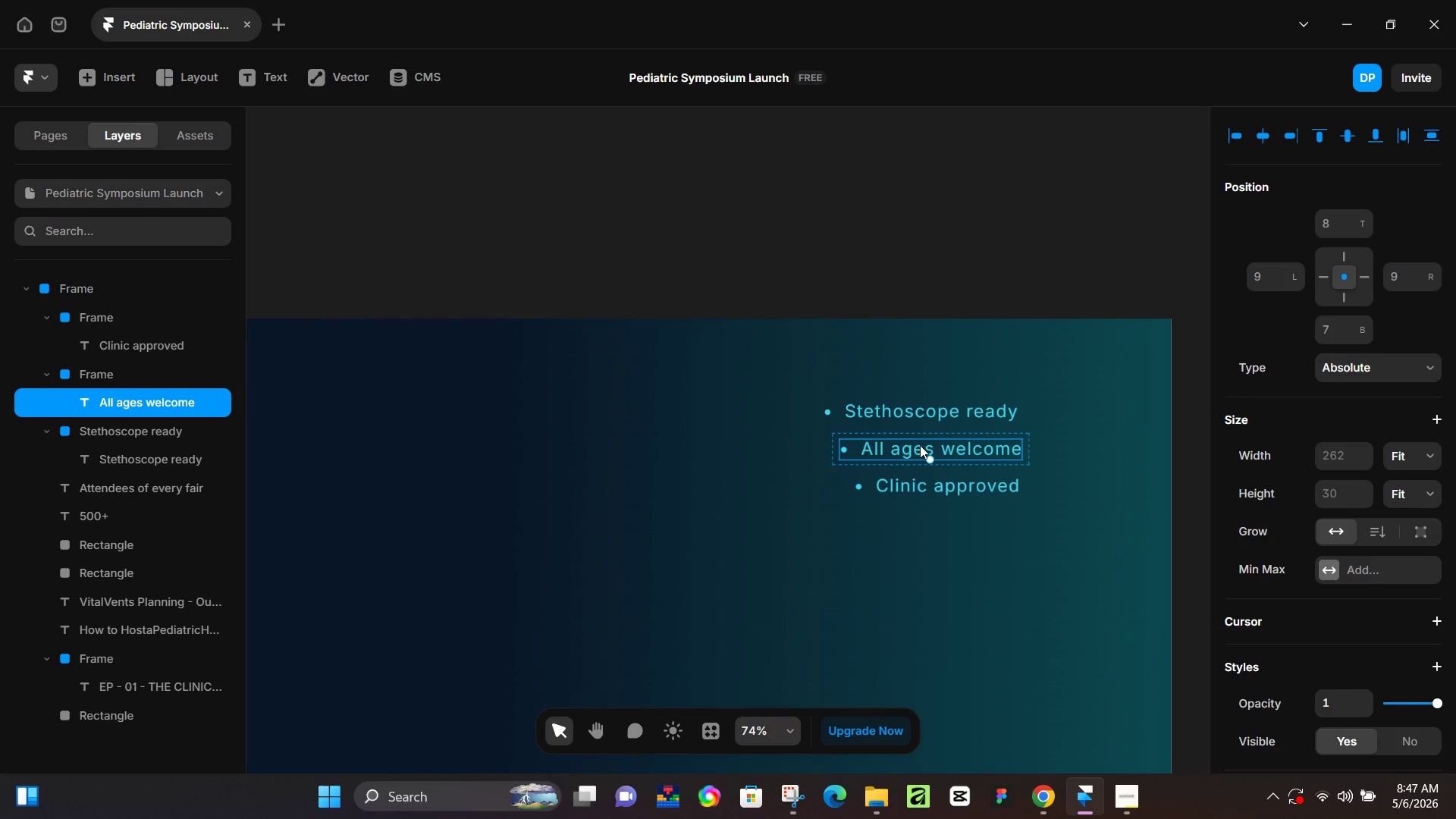 
double_click([920, 445])
 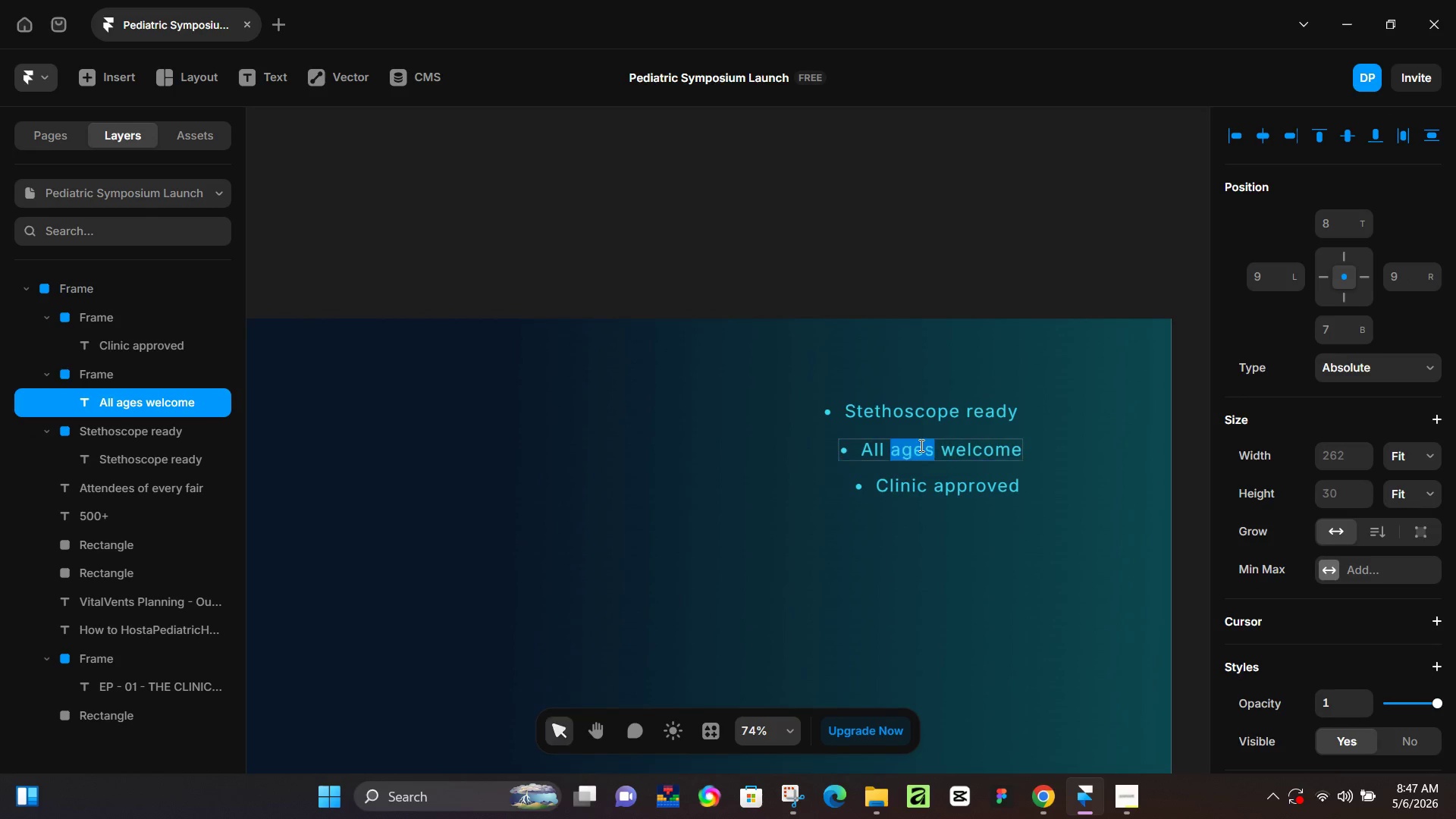 
key(Control+A)
 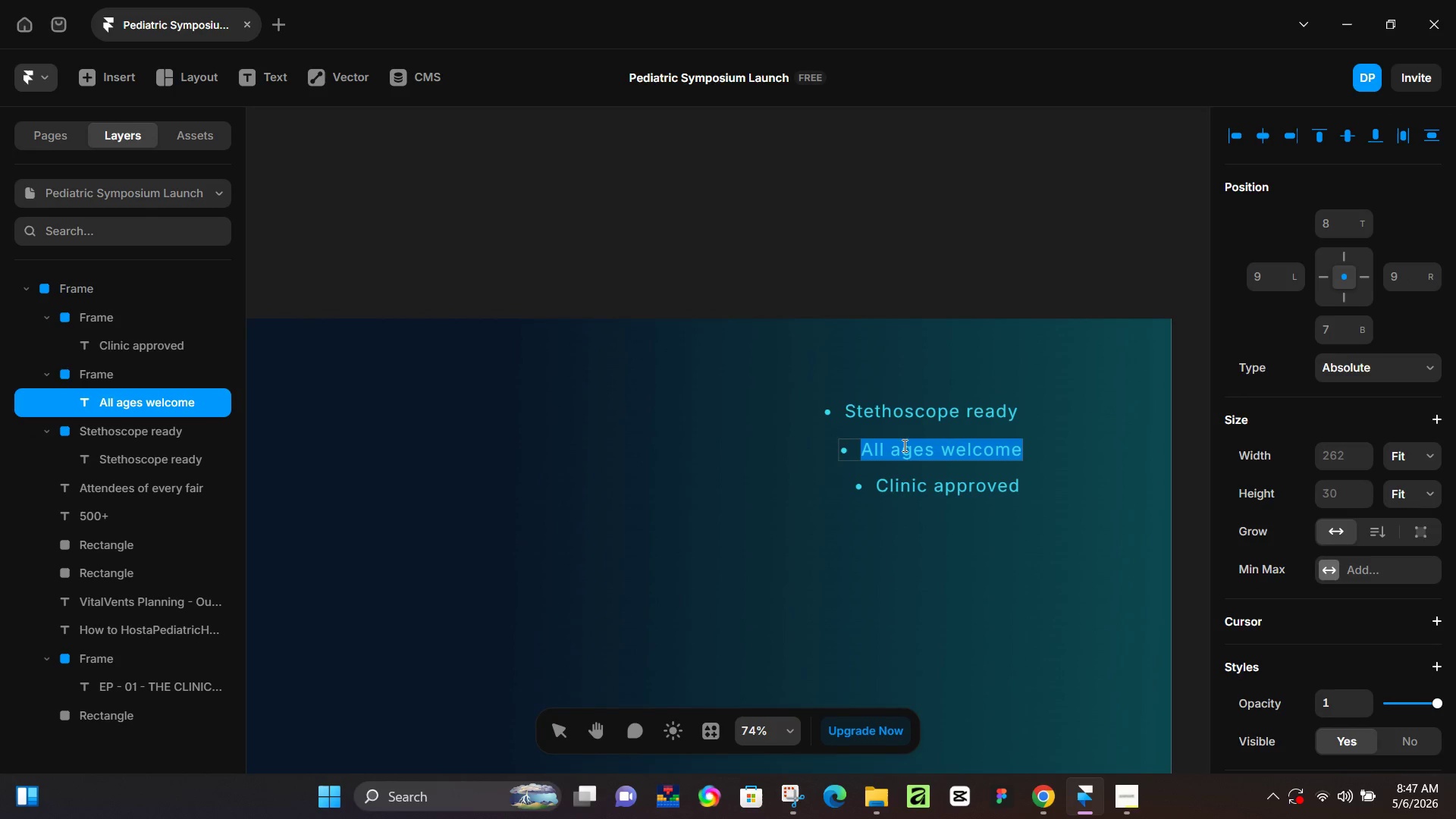 
key(Control+C)
 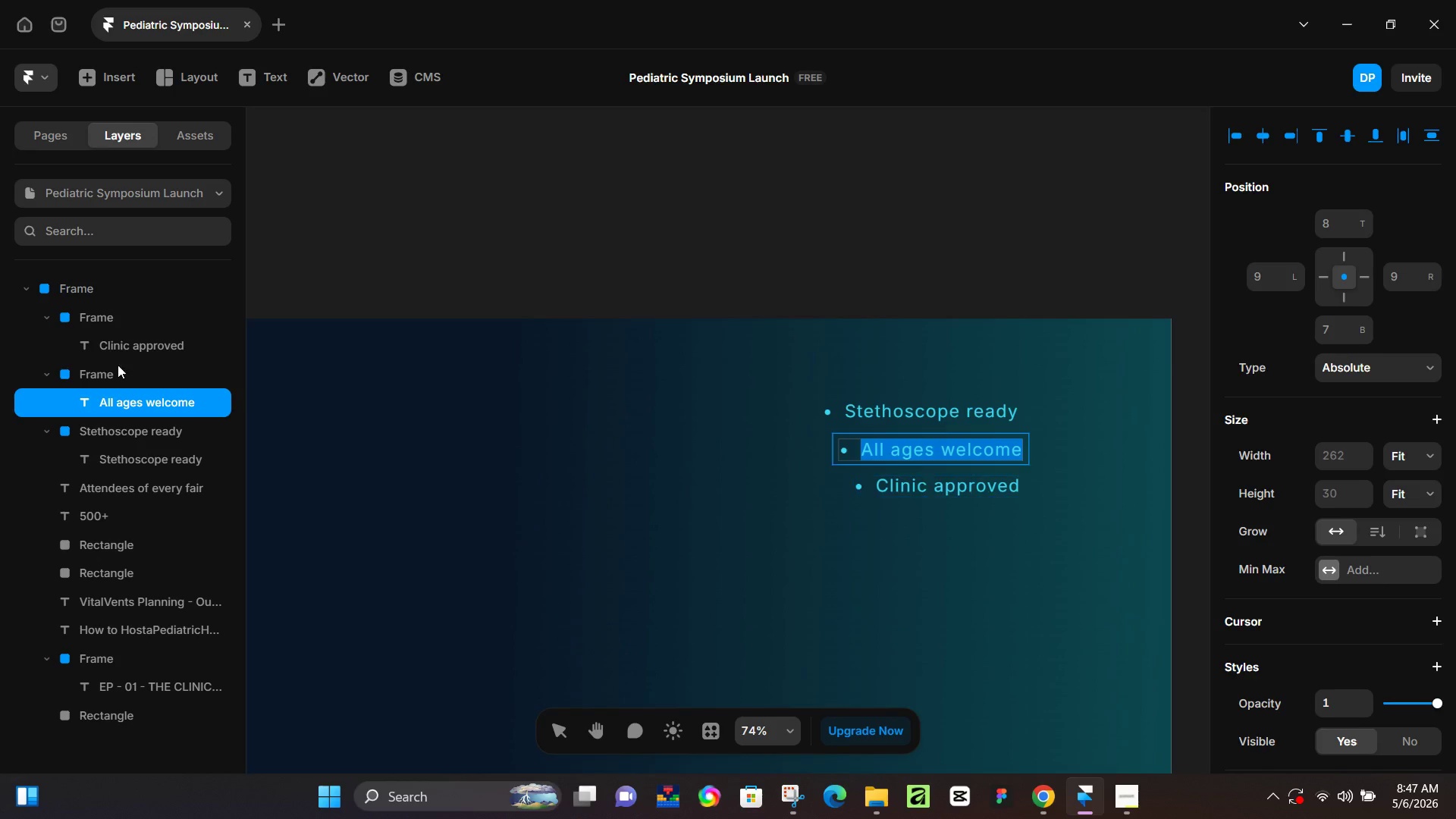 
double_click([118, 365])
 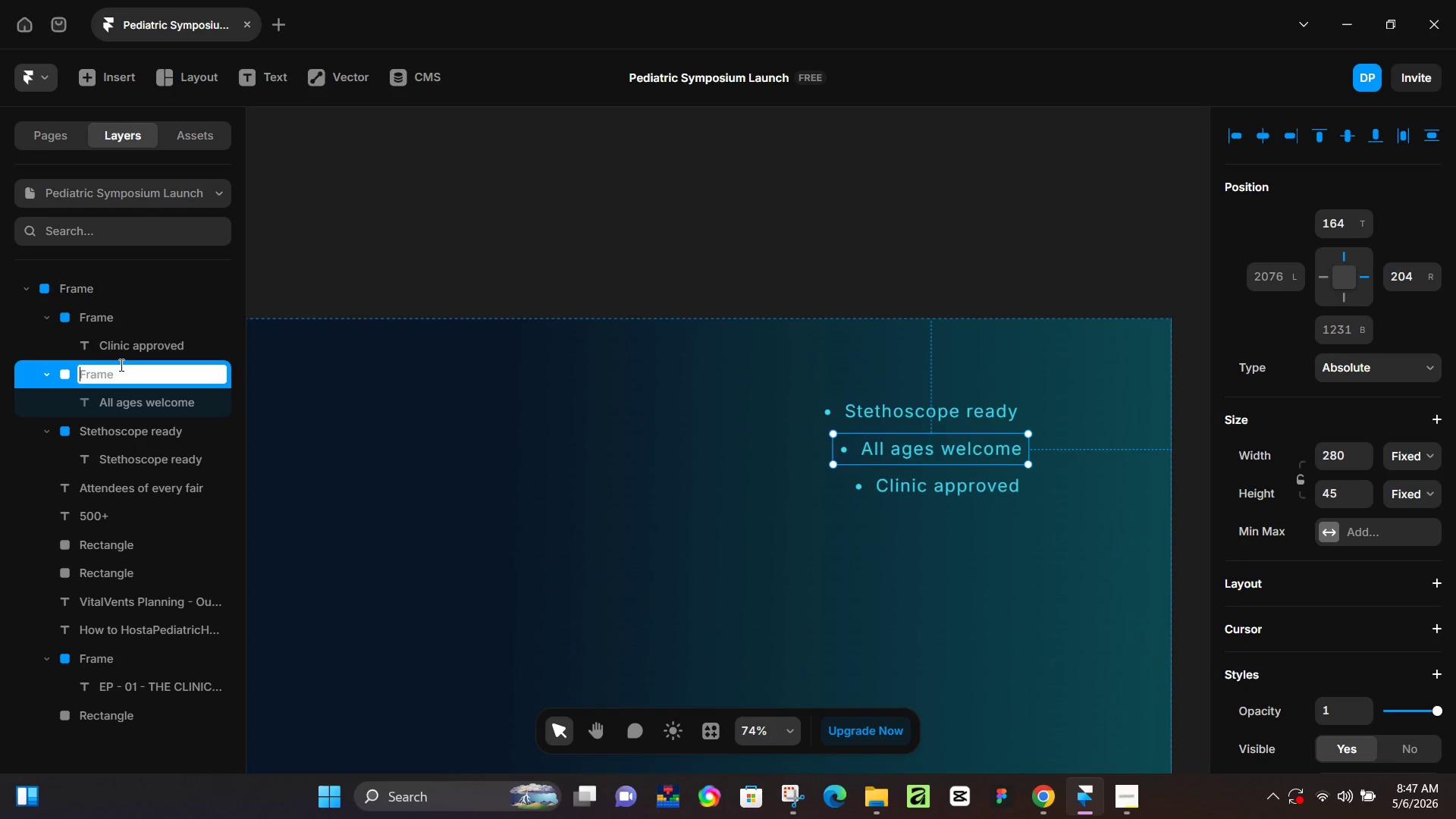 
key(Control+V)
 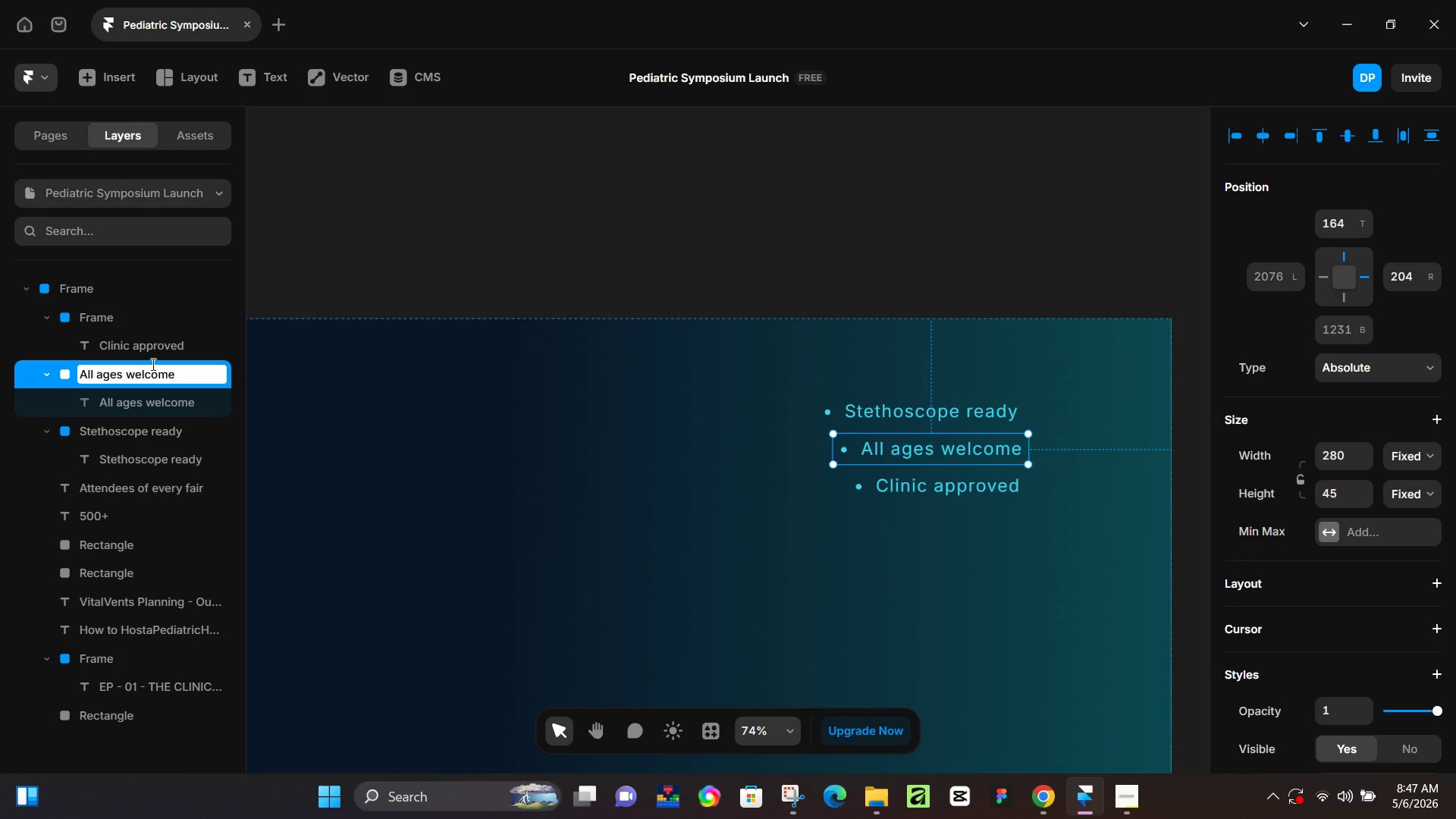 
key(NumpadEnter)
 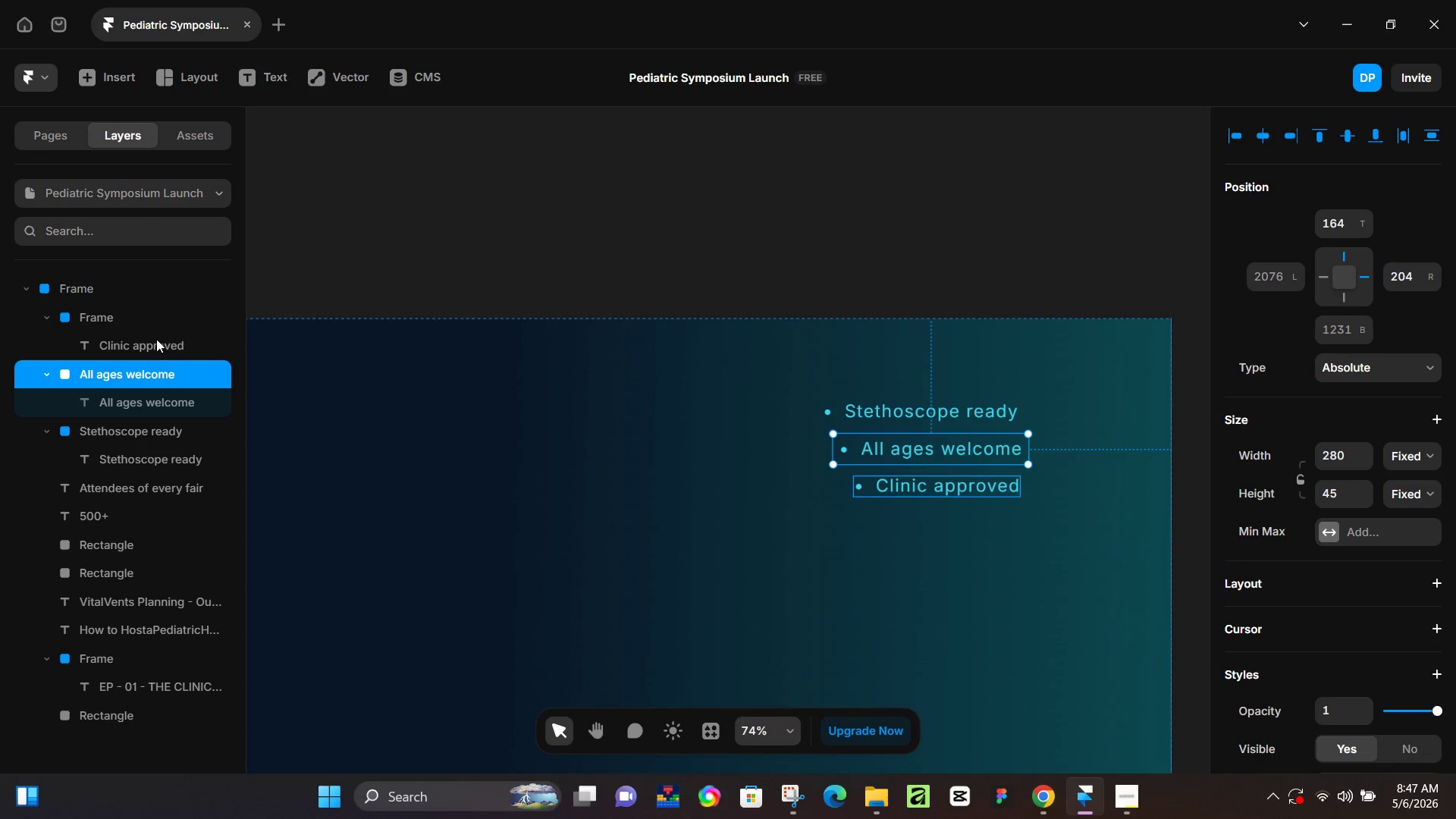 
left_click([158, 337])
 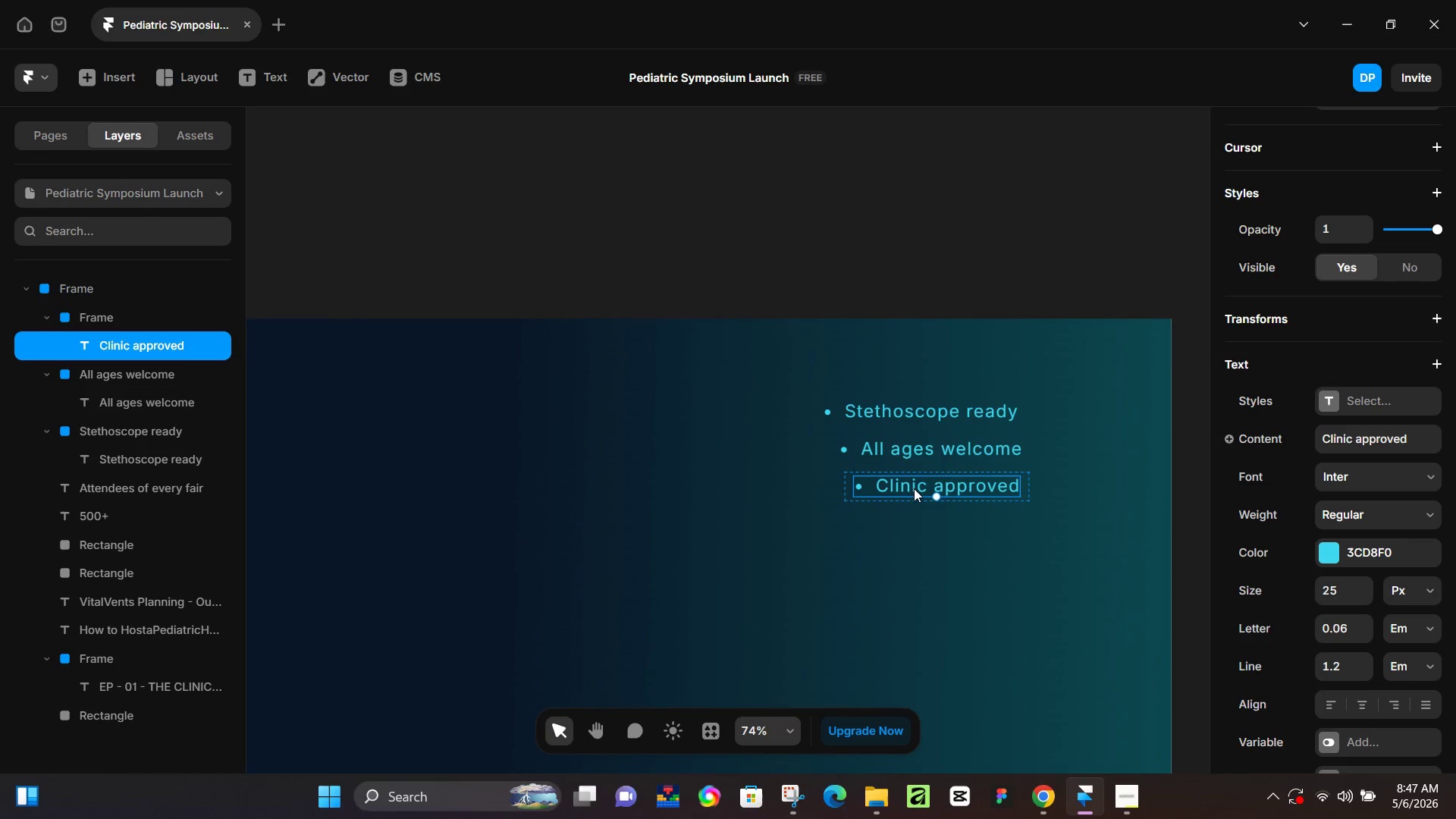 
double_click([914, 488])
 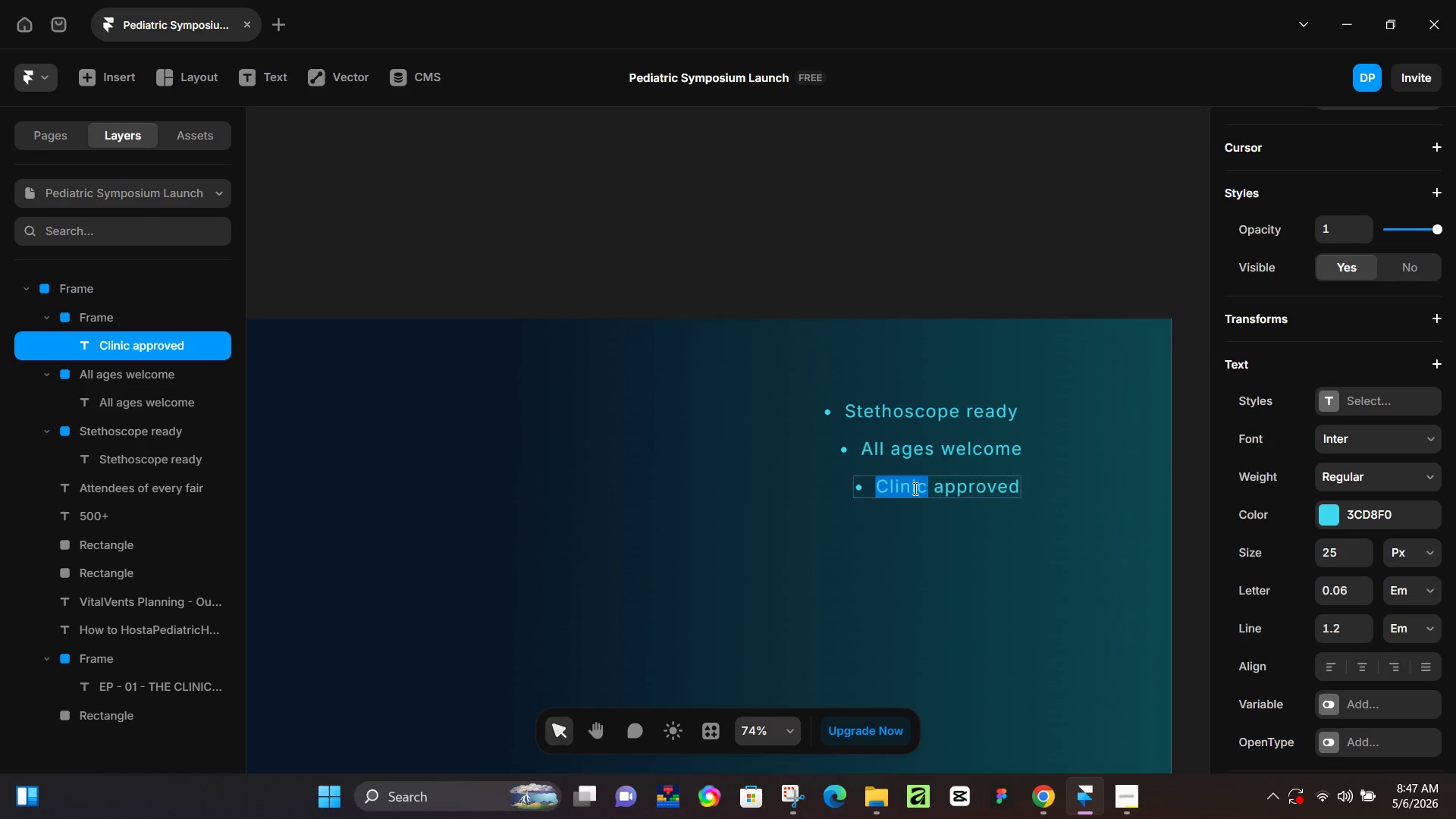 
key(Control+C)
 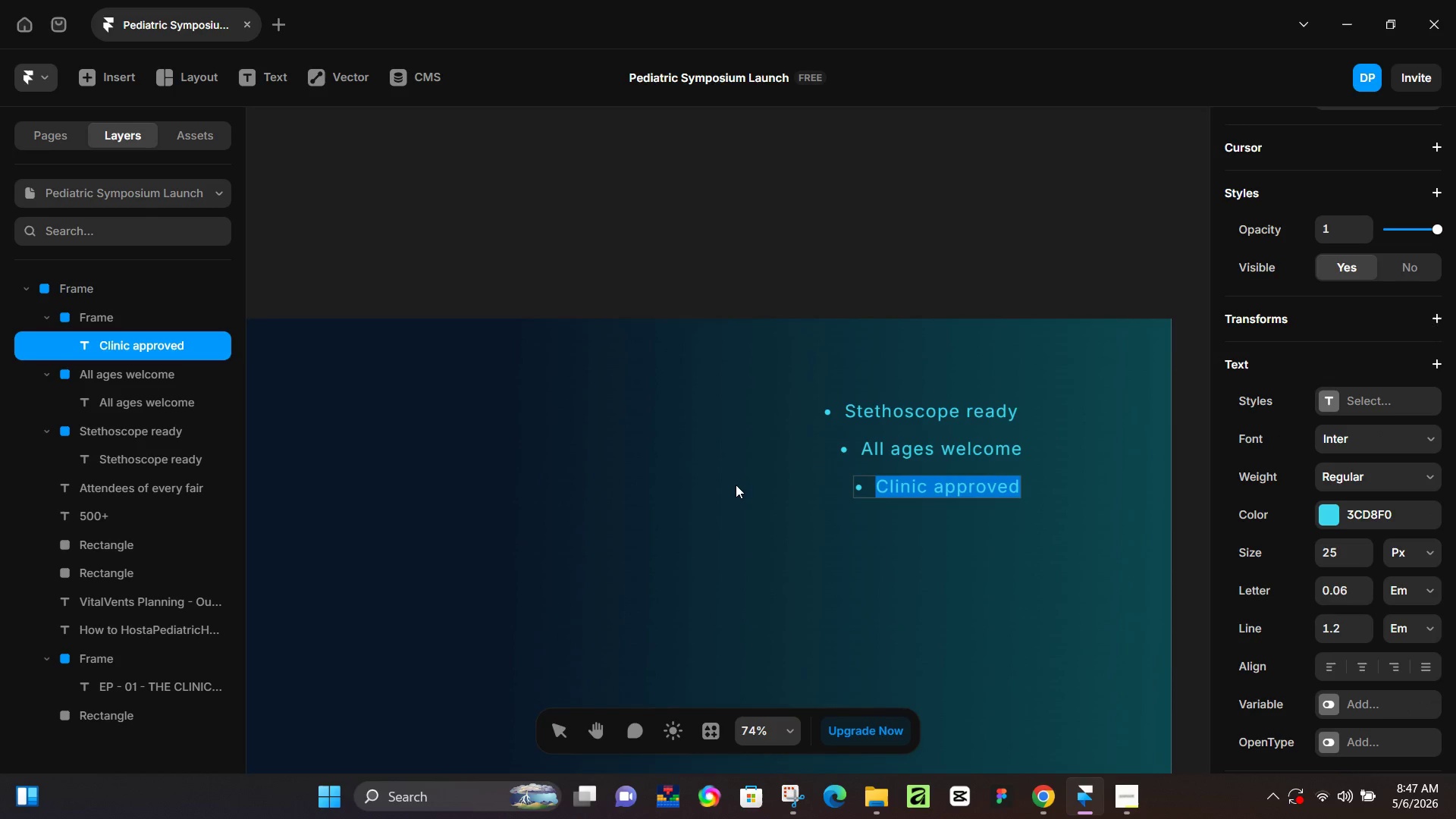 
key(Control+A)
 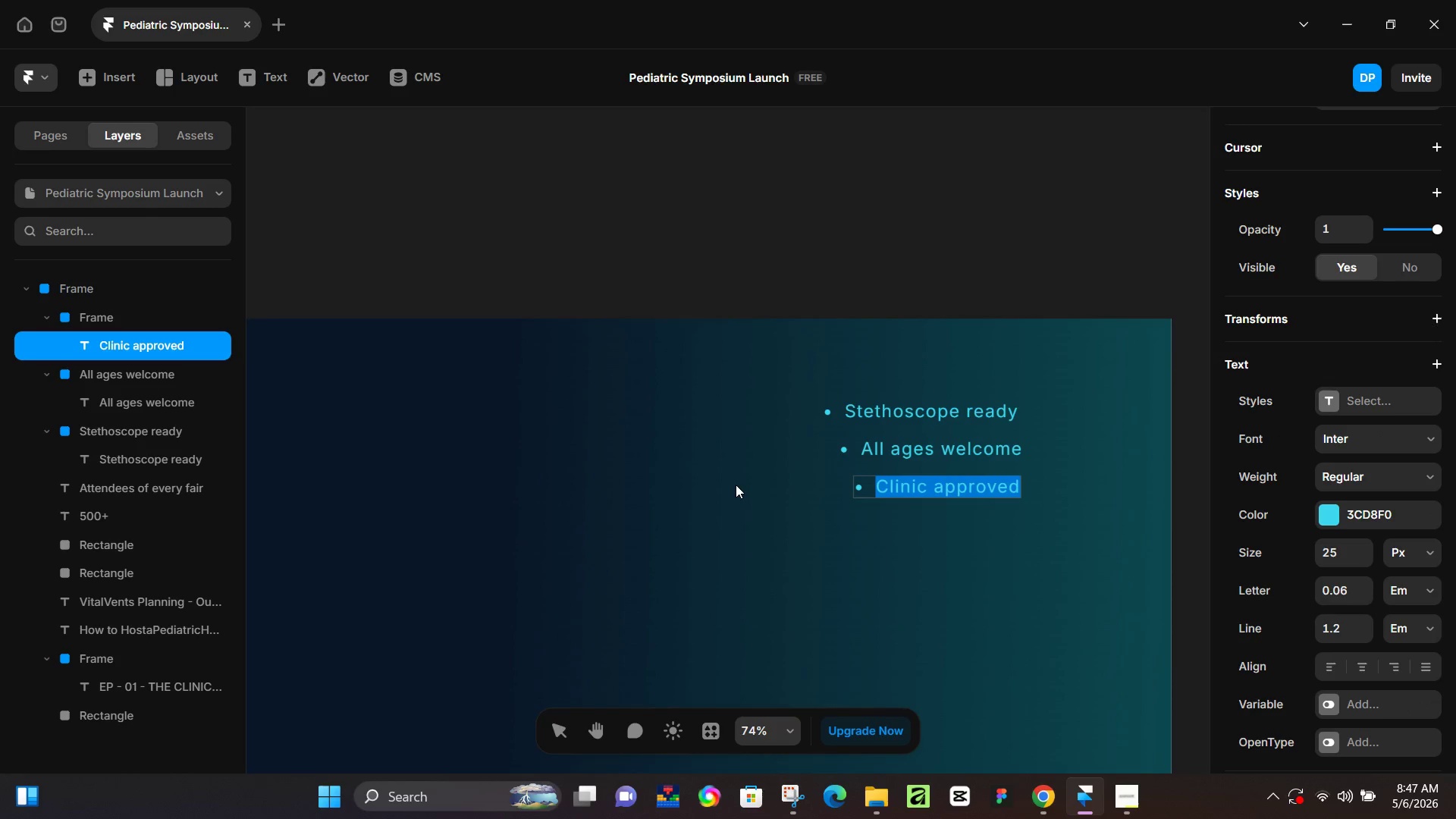 
key(Control+C)
 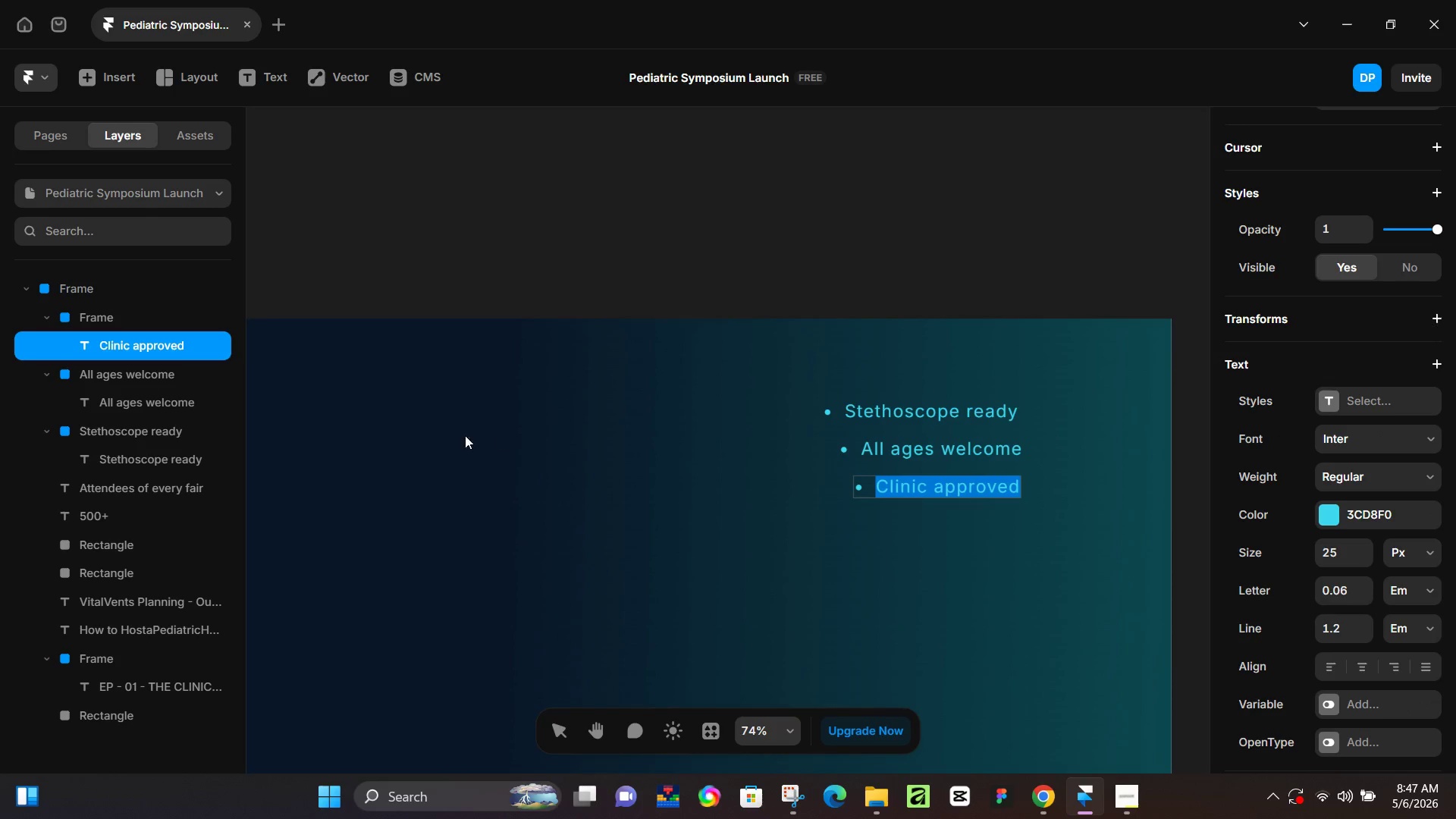 
key(Control+C)
 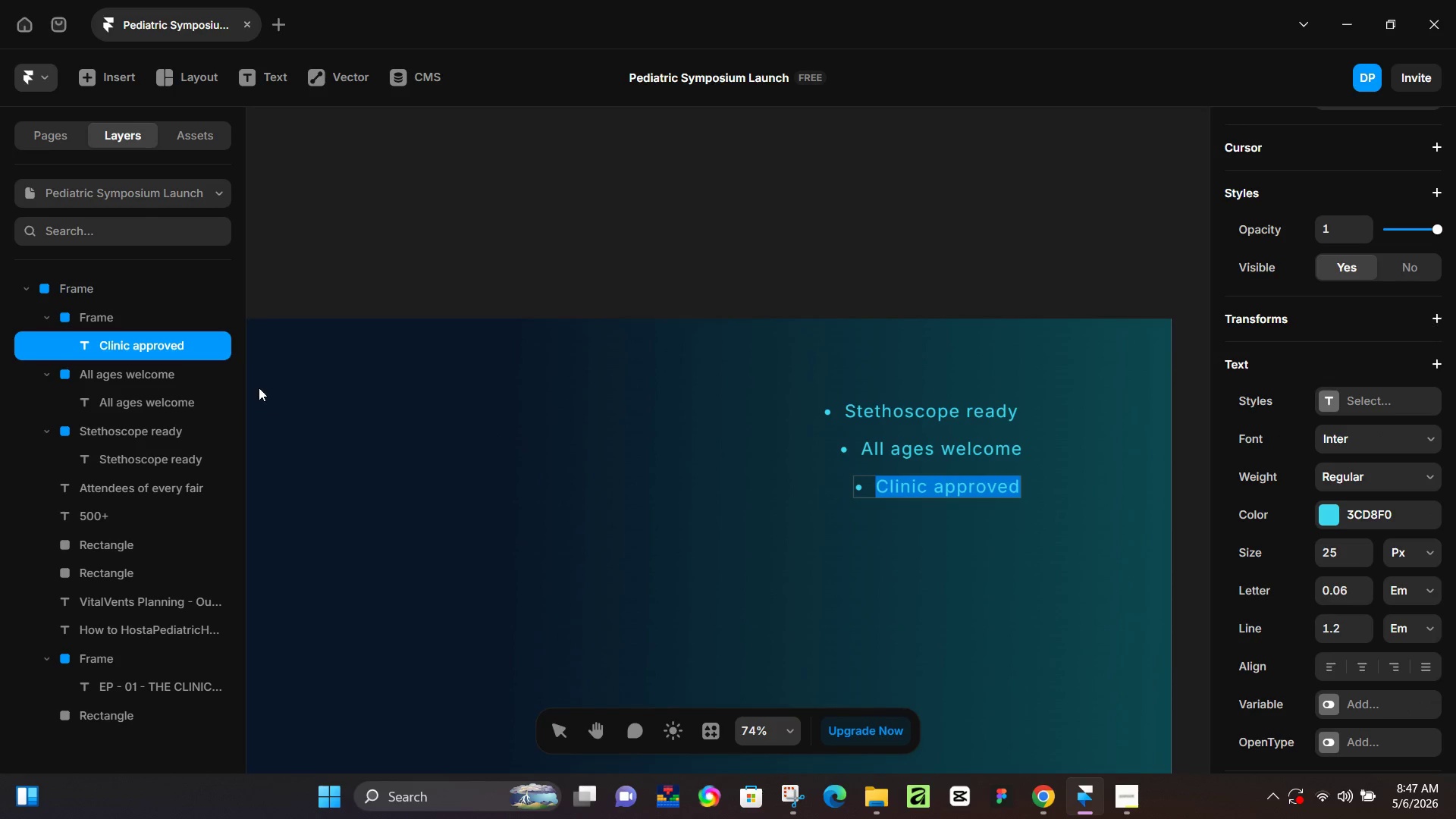 
key(Control+C)
 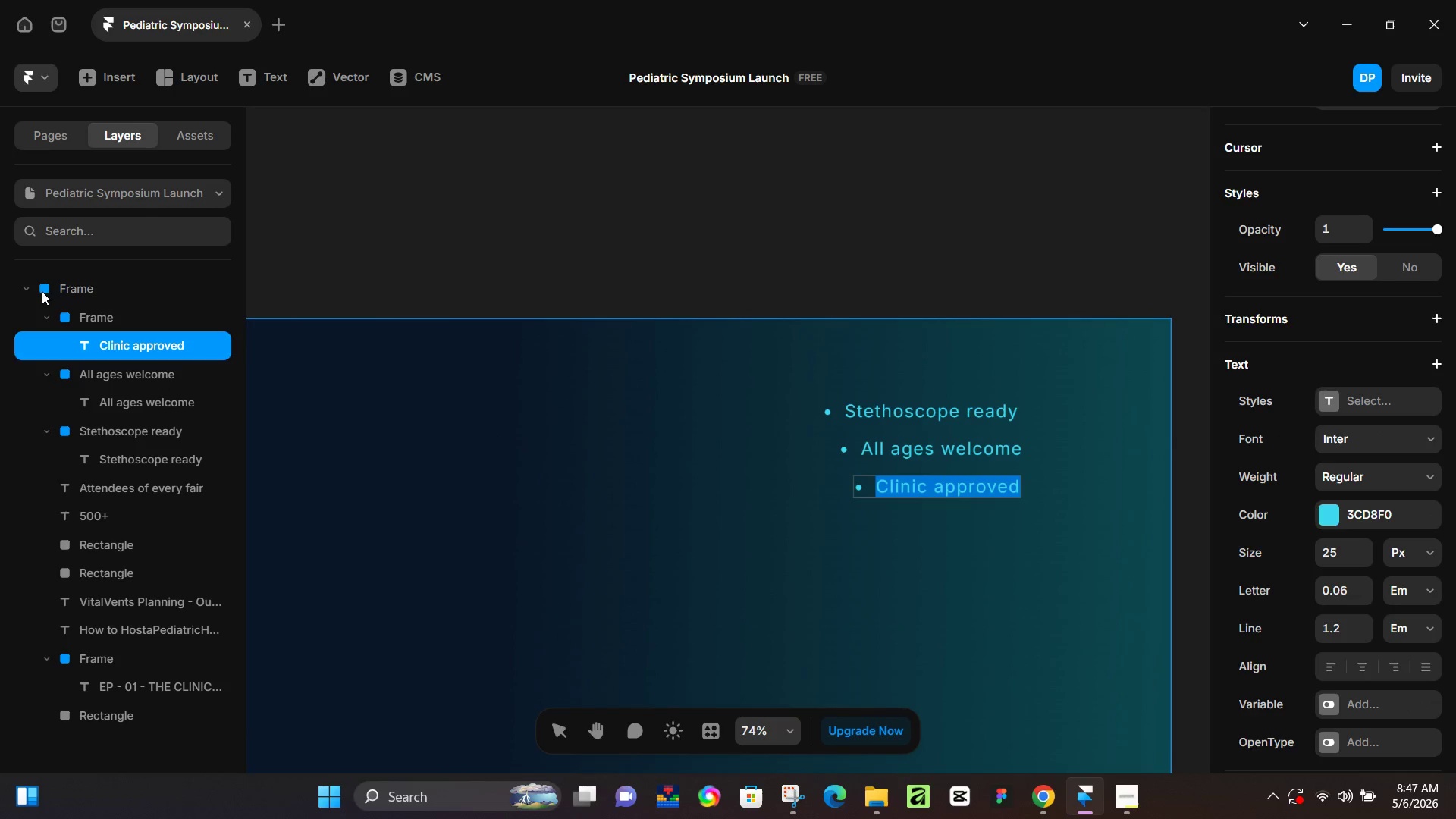 
left_click([42, 291])
 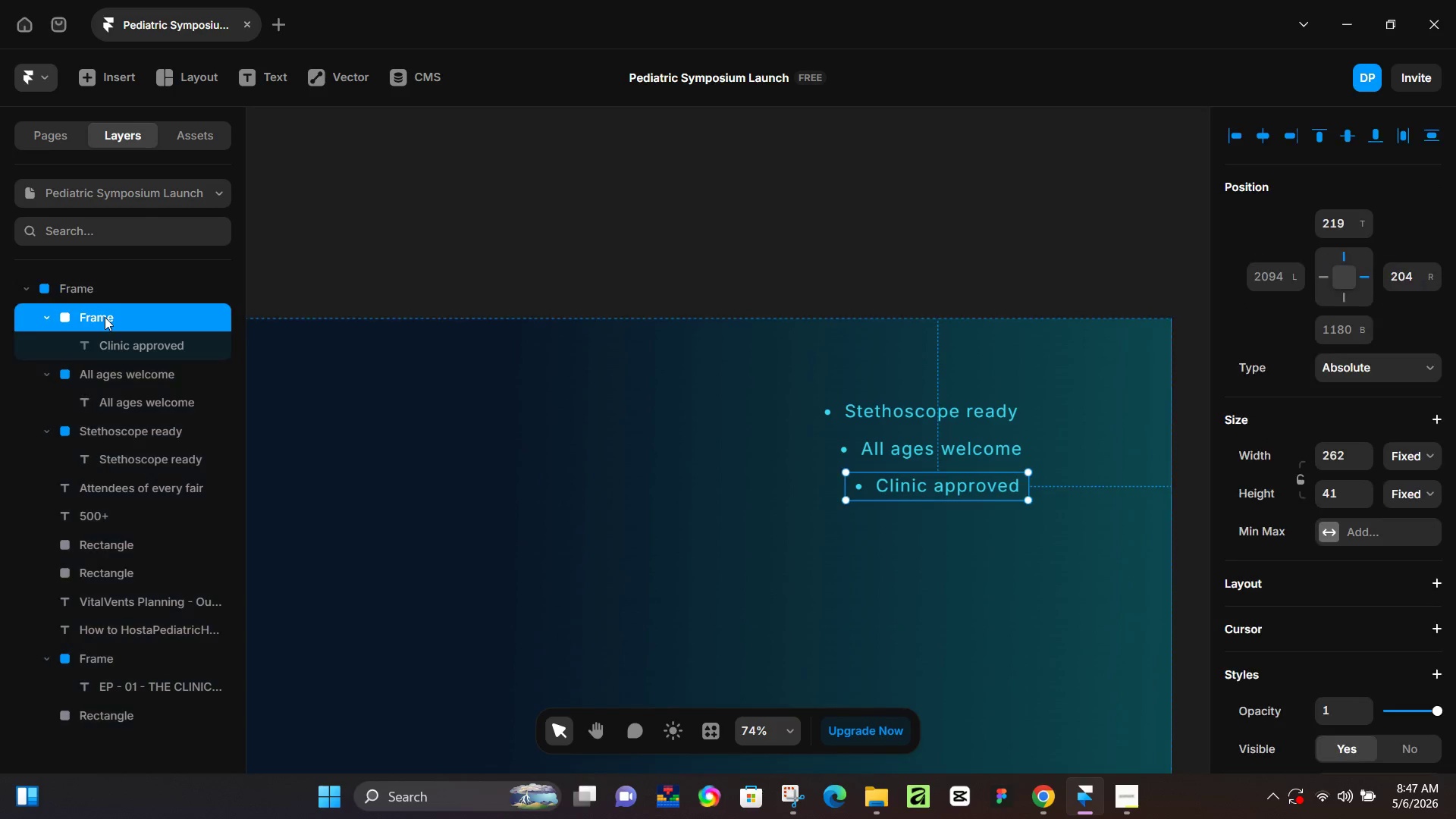 
double_click([105, 317])
 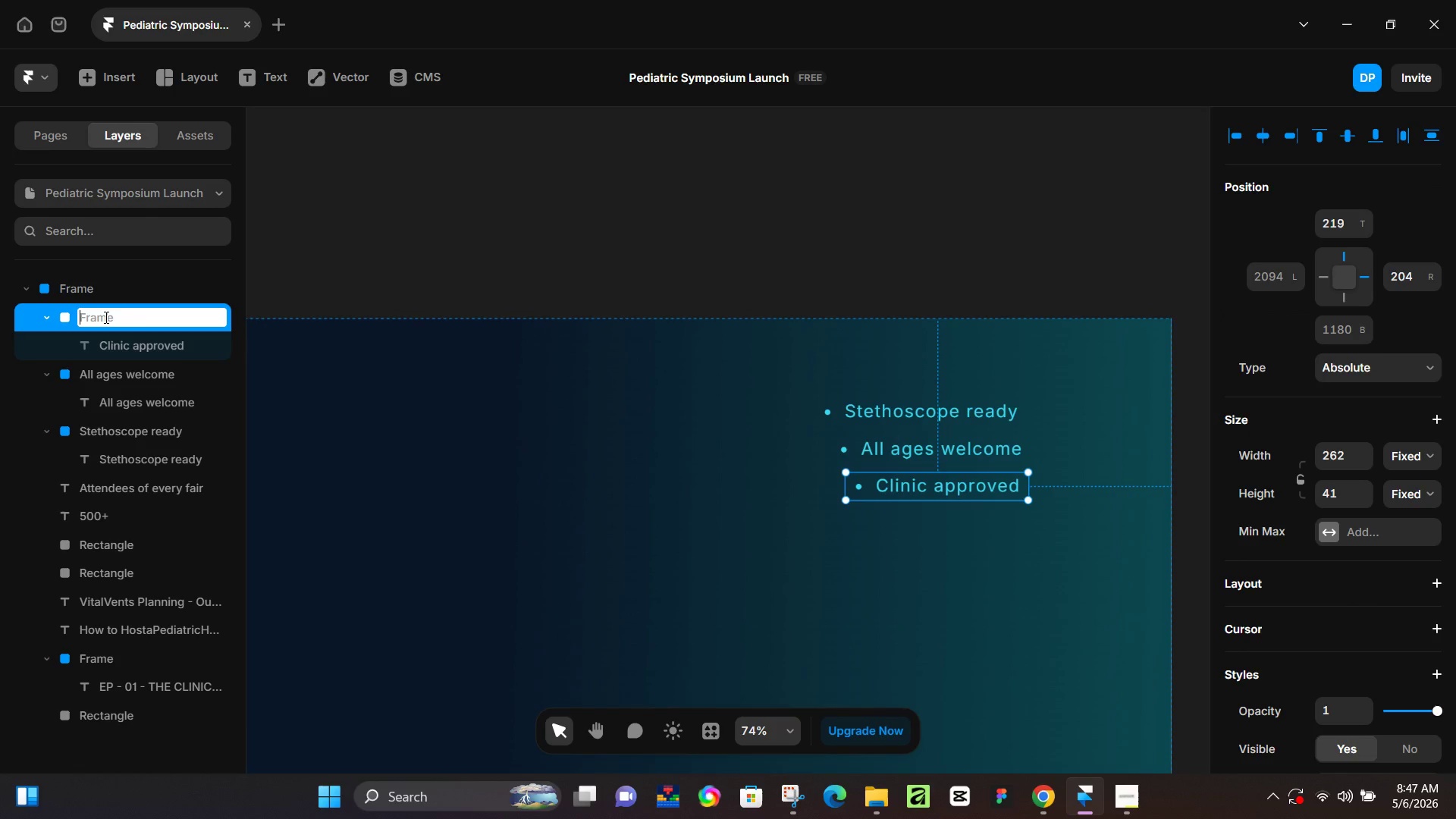 
key(Control+ControlLeft)
 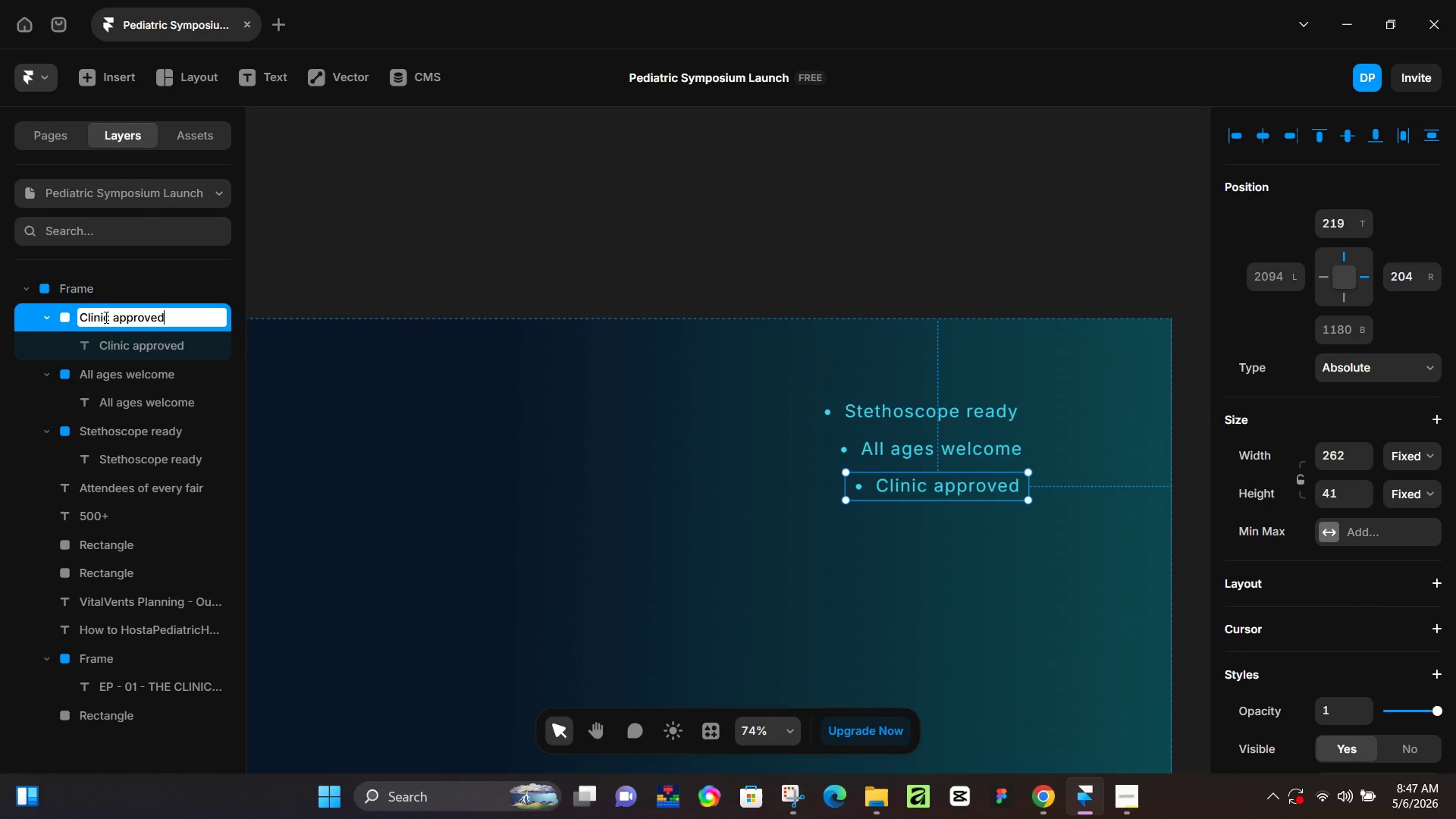 
key(Control+V)
 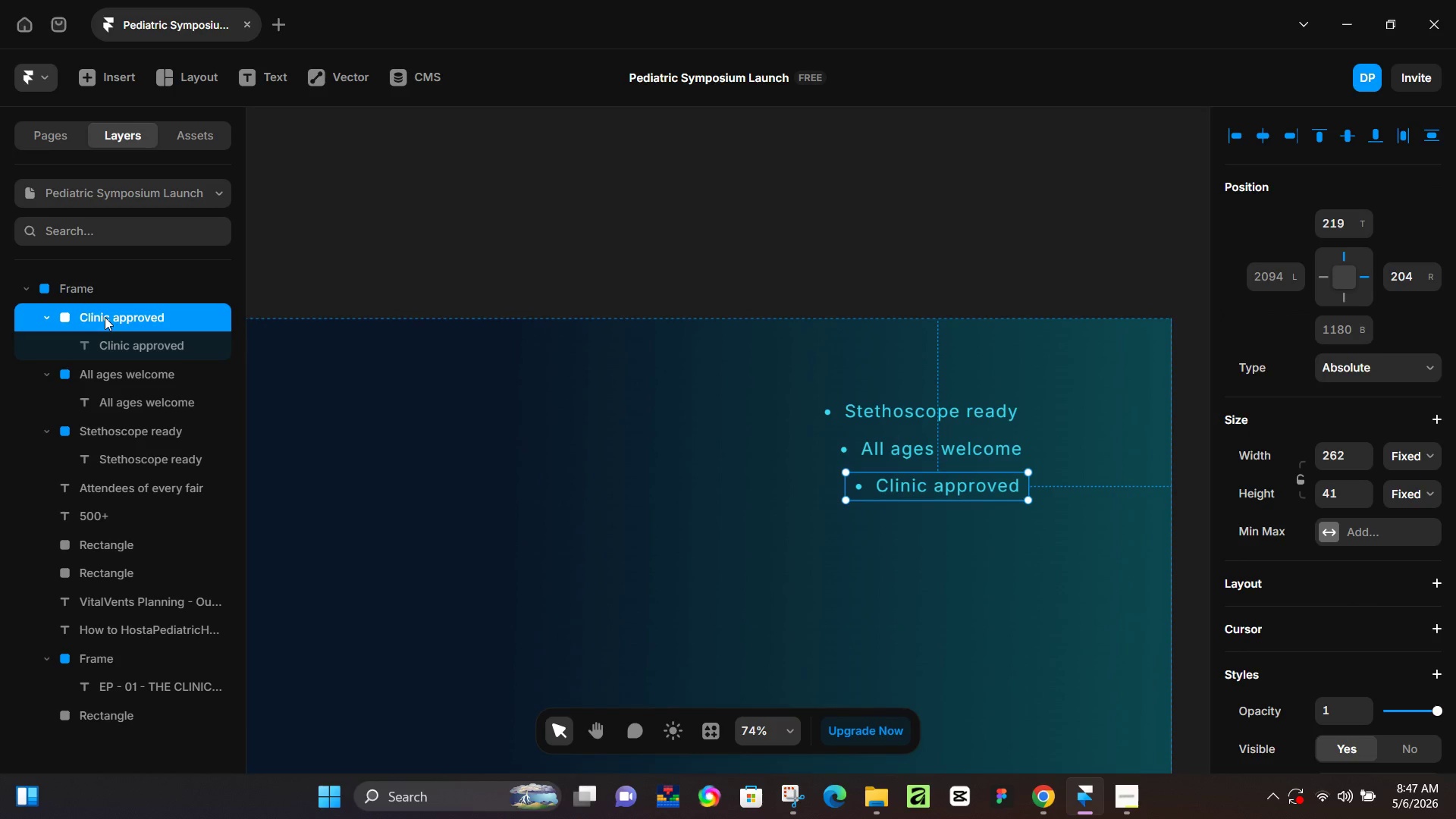 
key(NumpadEnter)
 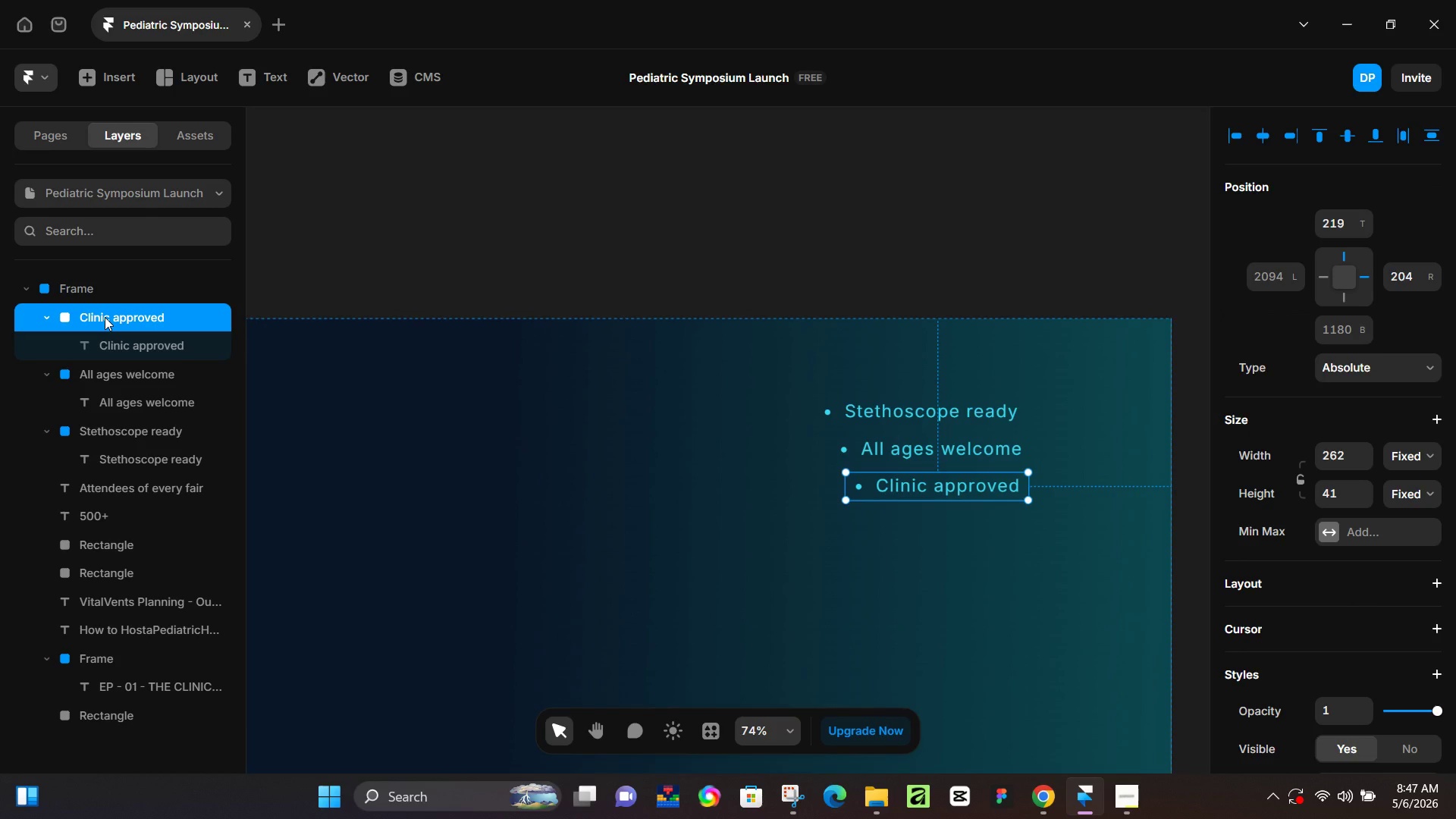 
wait(9.84)
 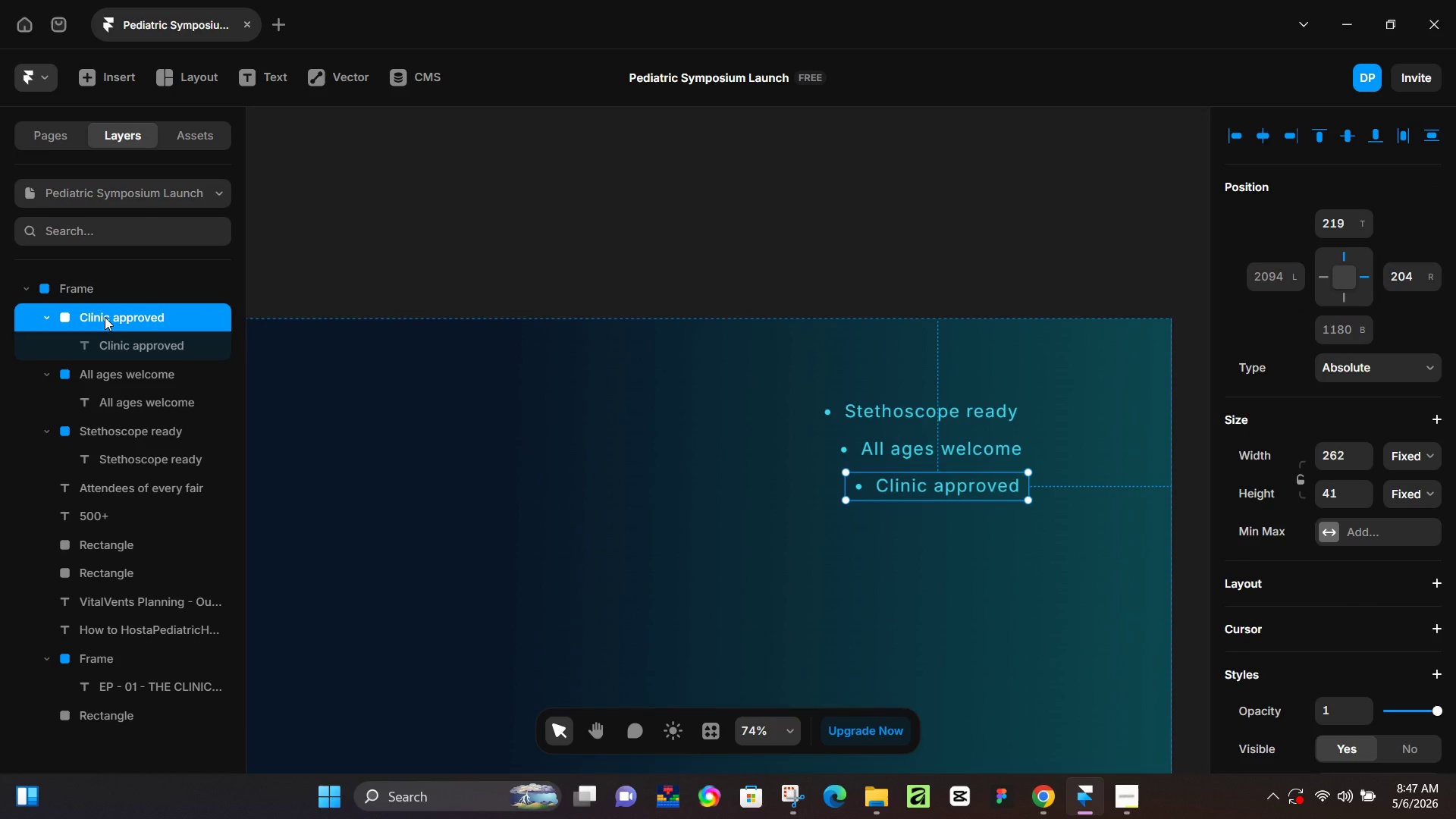 
left_click([685, 449])
 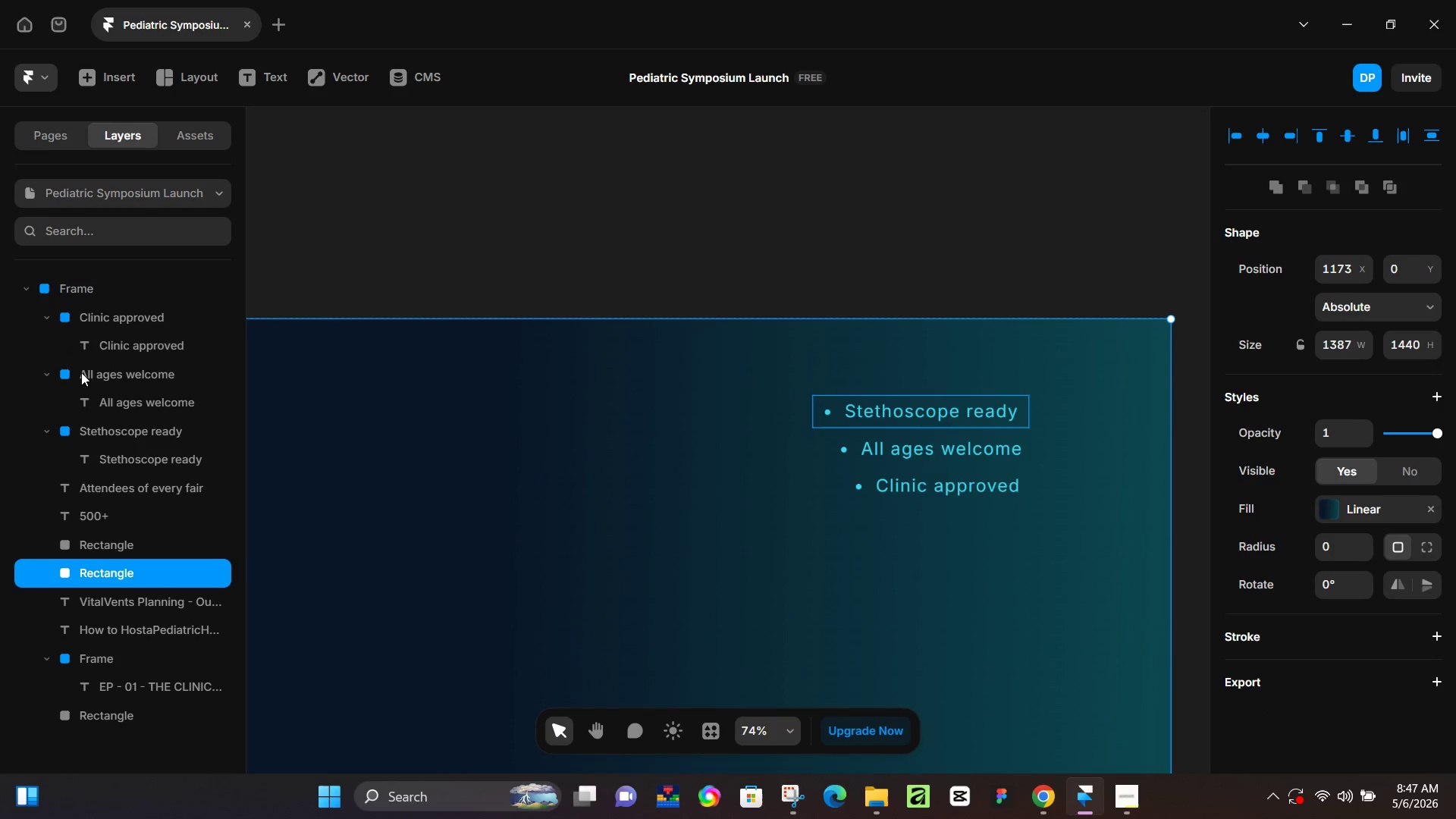 
scroll: coordinate [86, 368], scroll_direction: up, amount: 3.0
 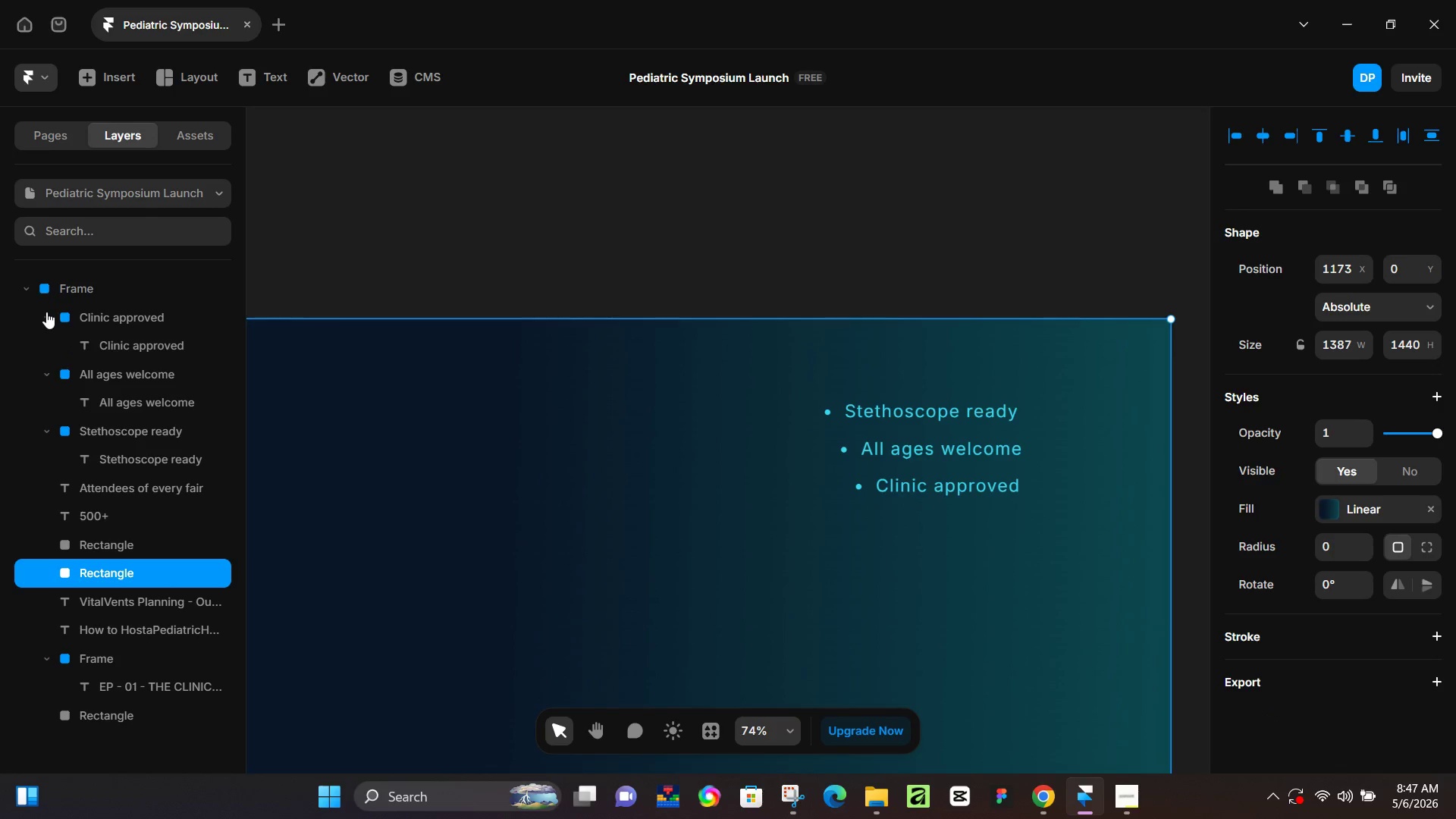 
left_click([44, 315])
 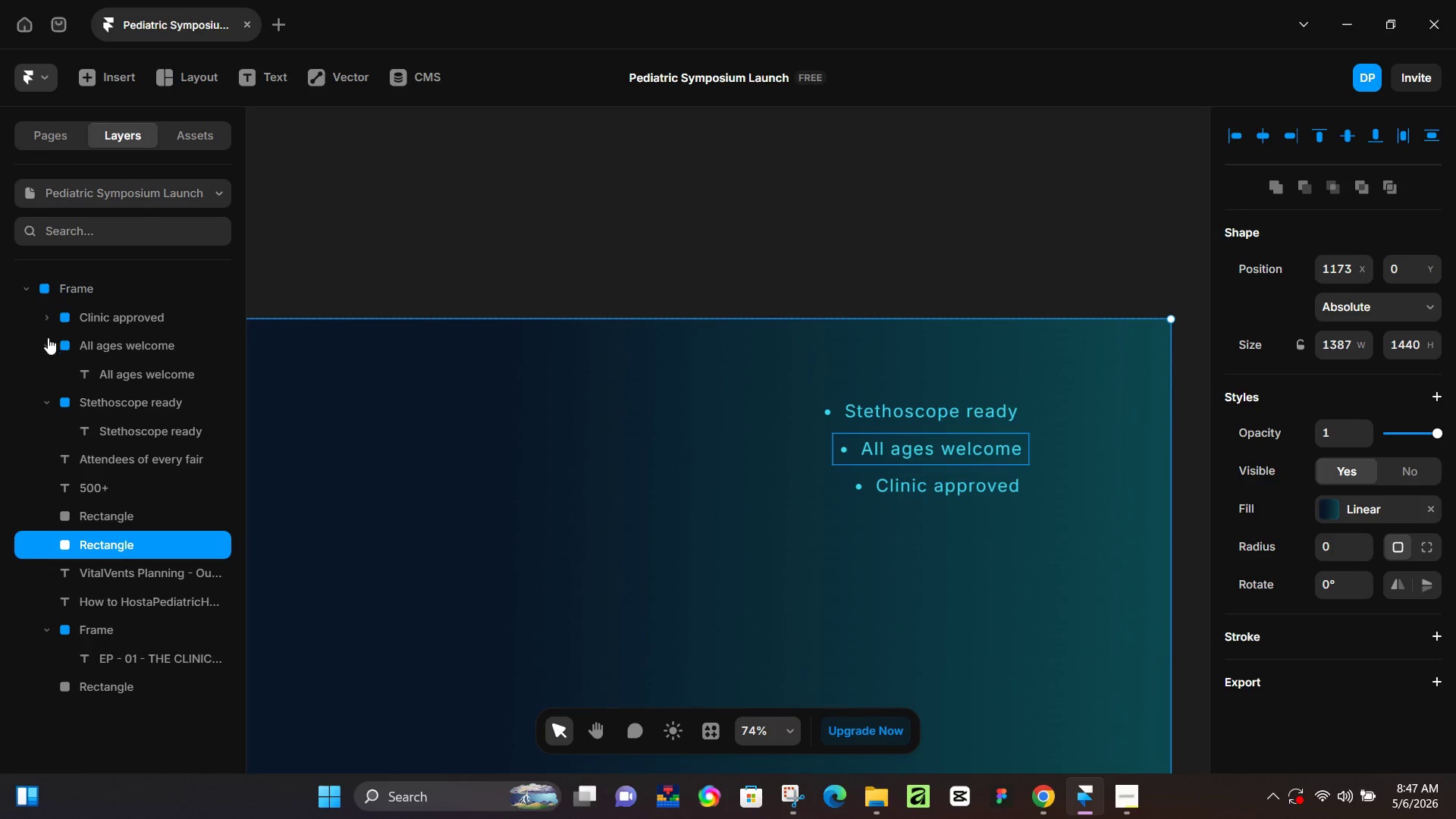 
left_click([45, 340])
 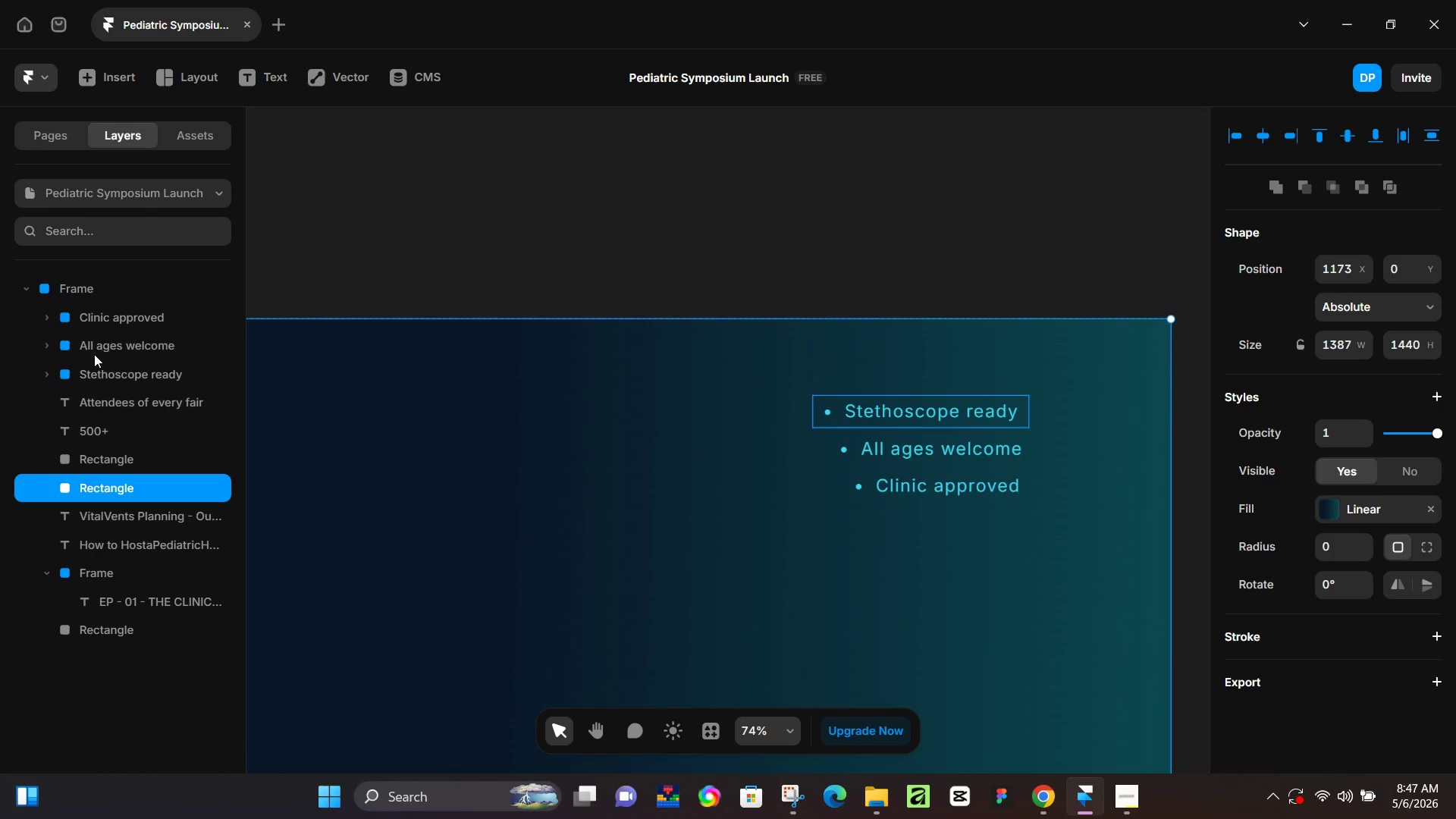 
double_click([119, 328])
 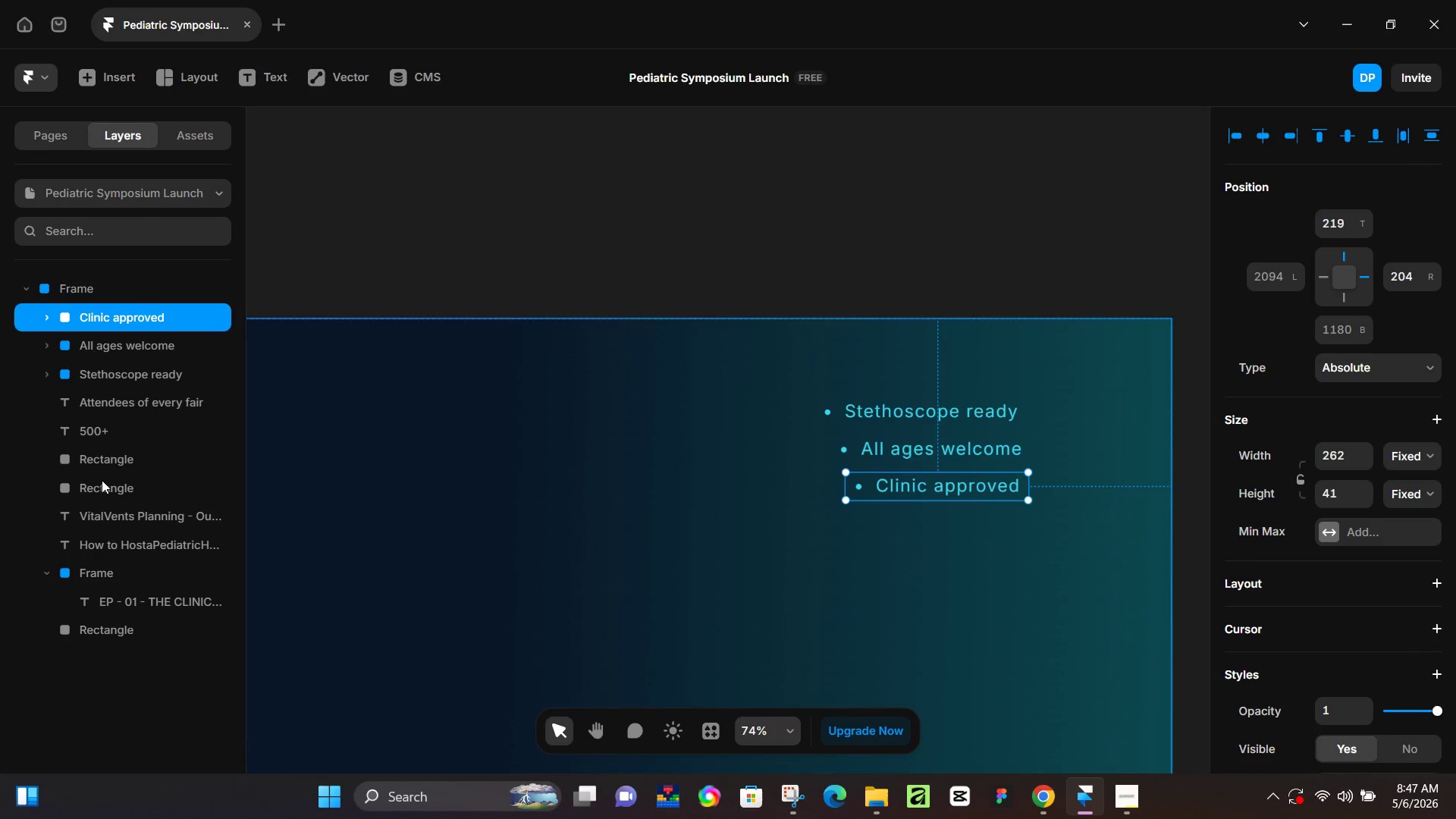 
left_click([109, 466])
 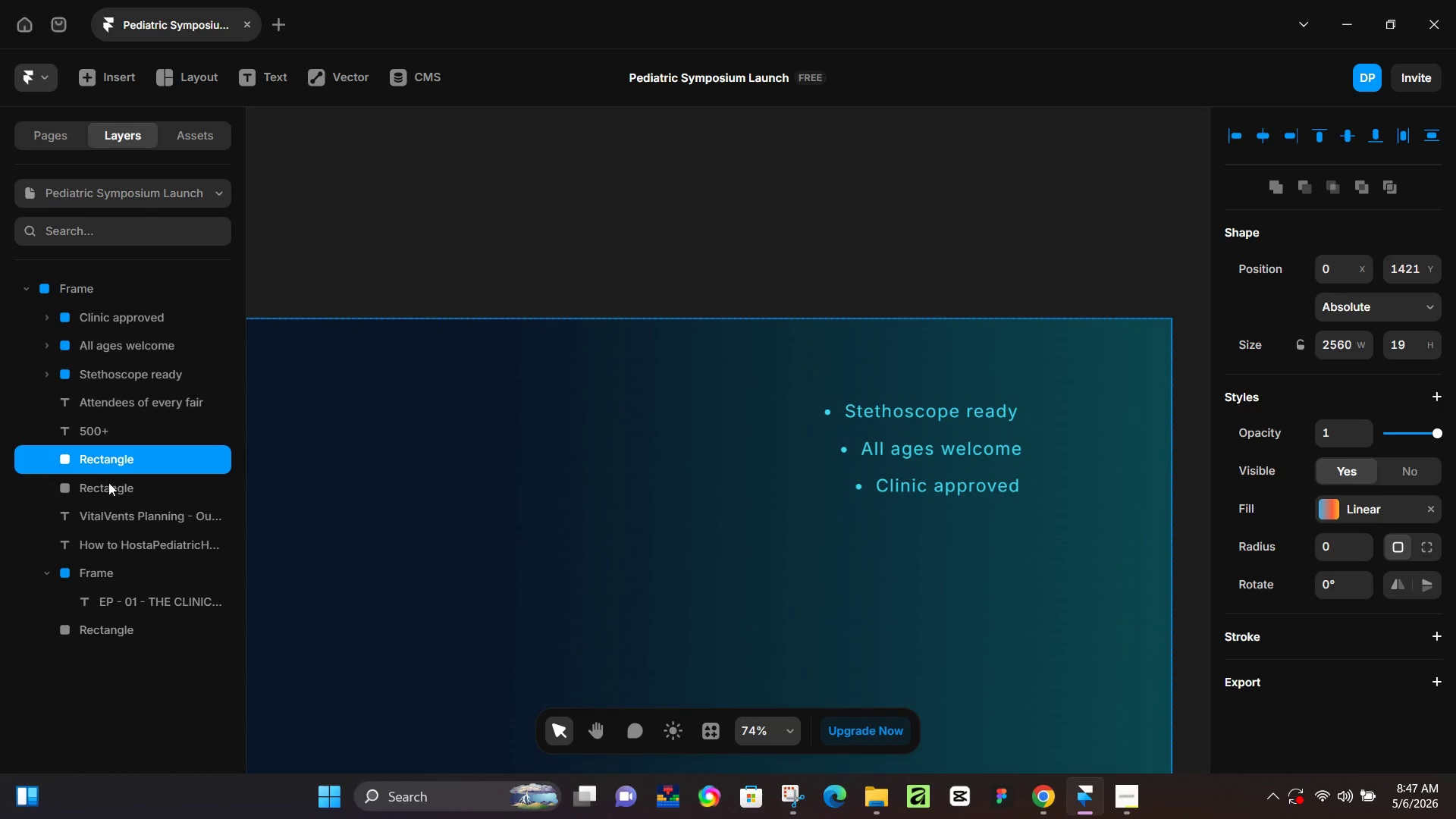 
left_click([109, 485])
 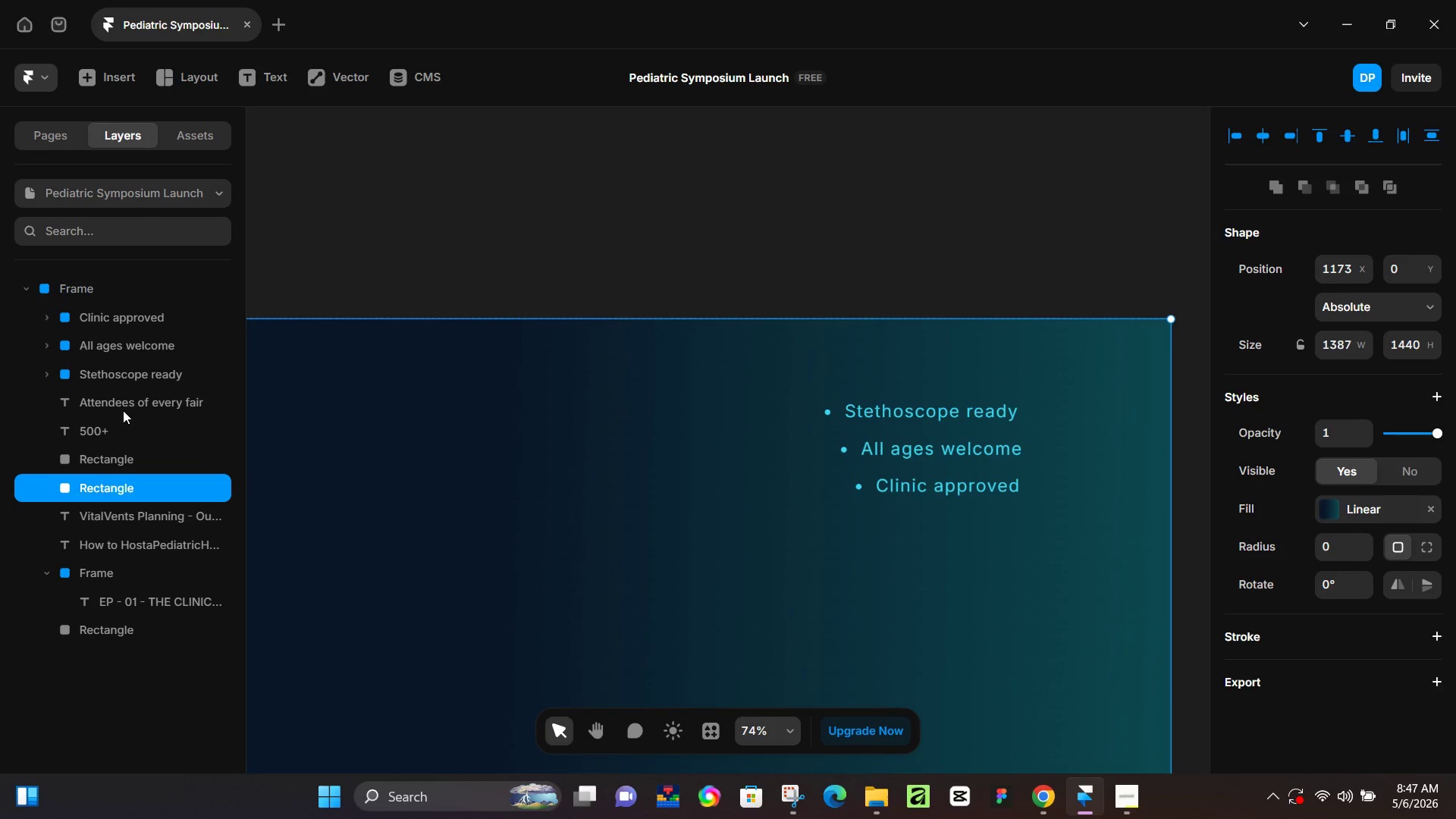 
left_click([124, 408])
 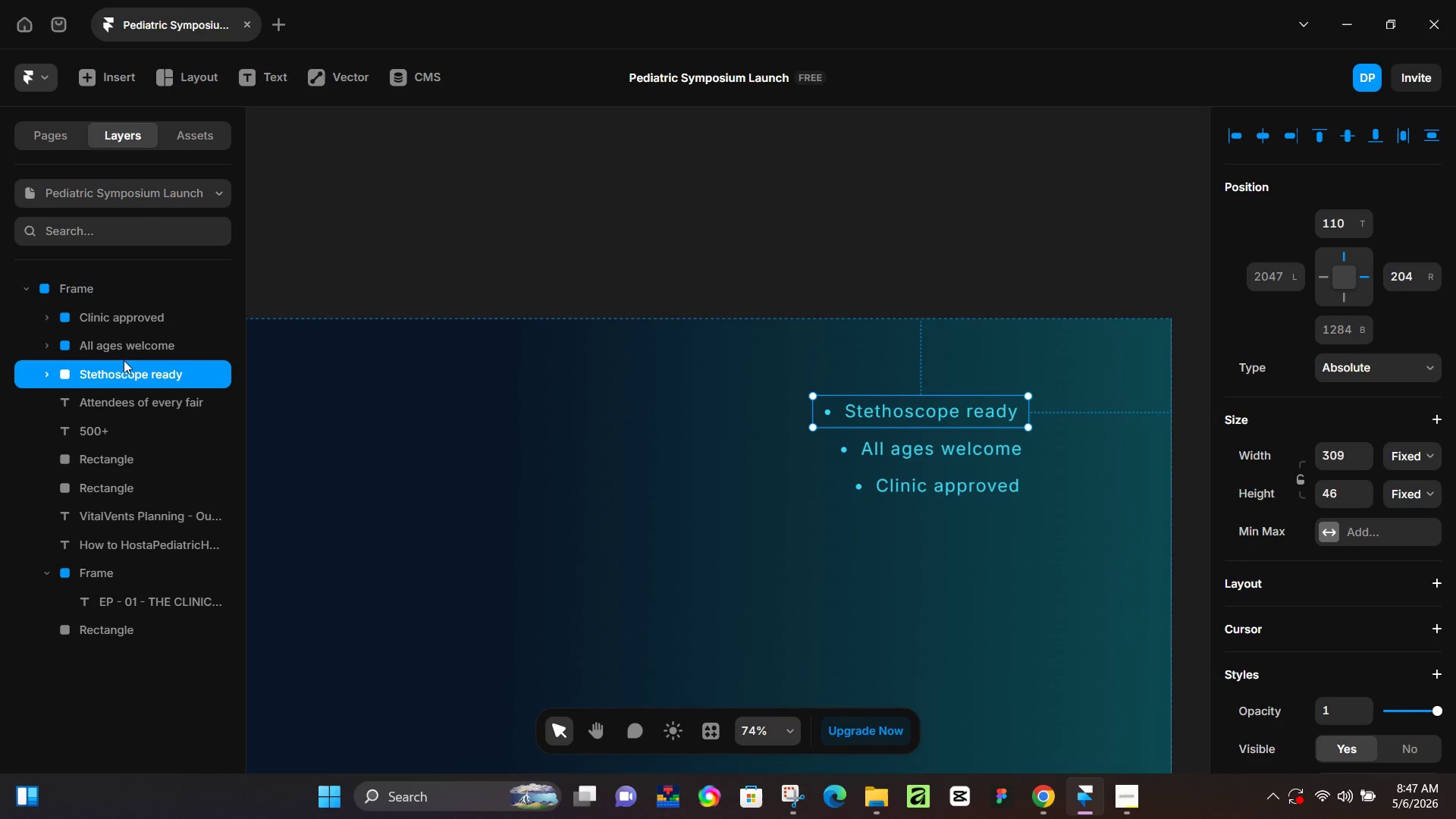 
double_click([116, 296])
 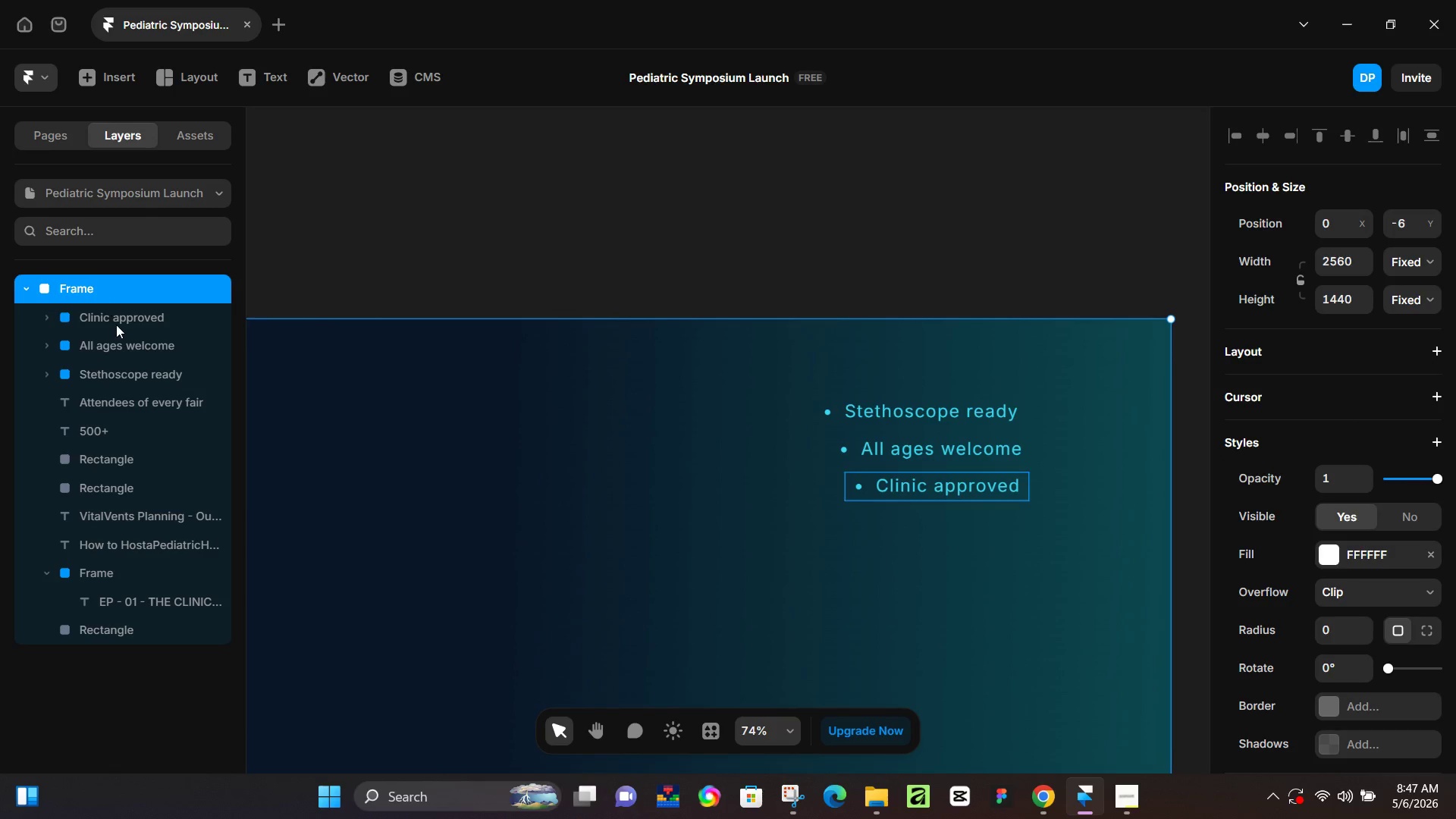 
triple_click([116, 325])
 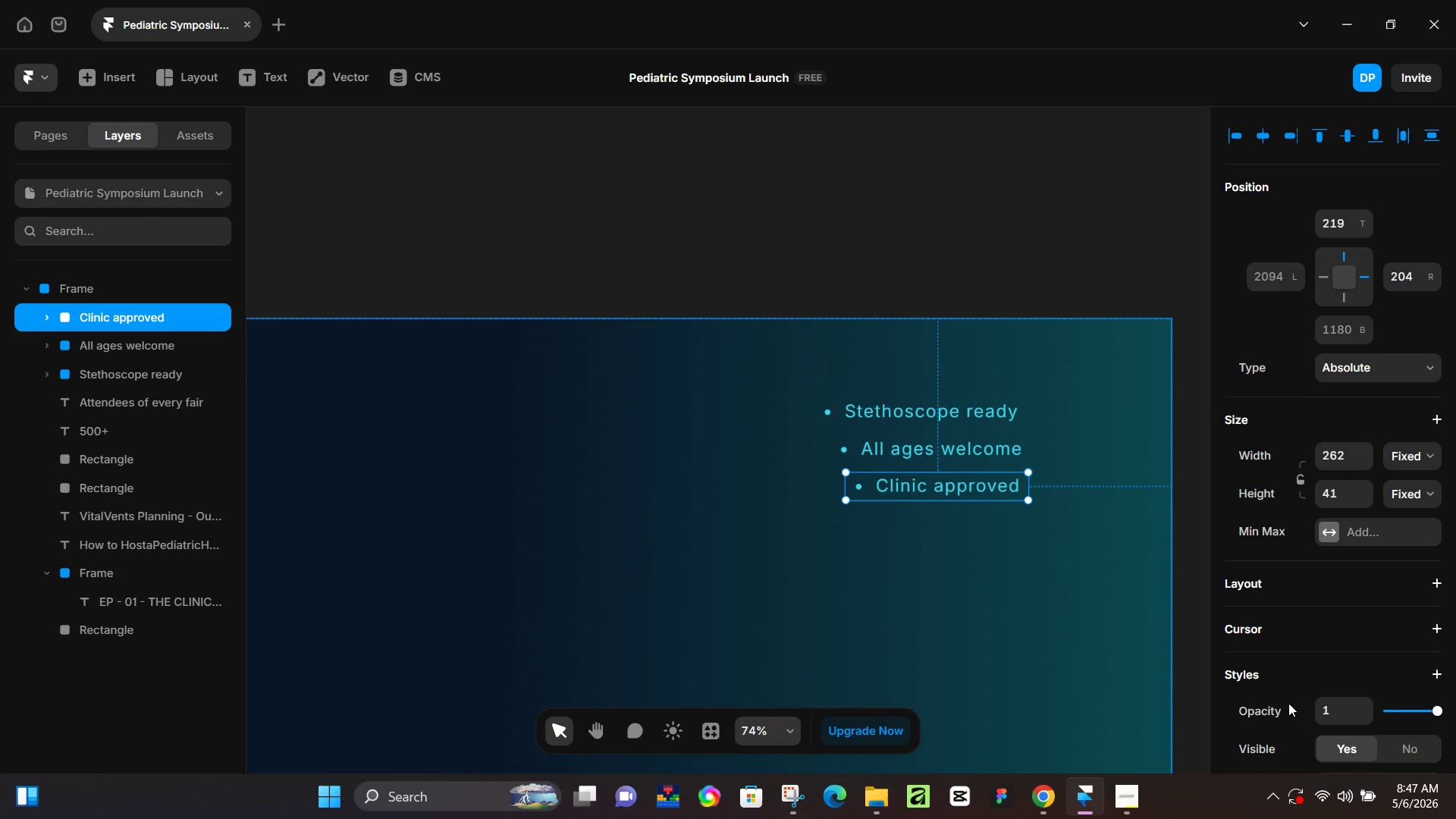 
scroll: coordinate [1298, 696], scroll_direction: down, amount: 2.0
 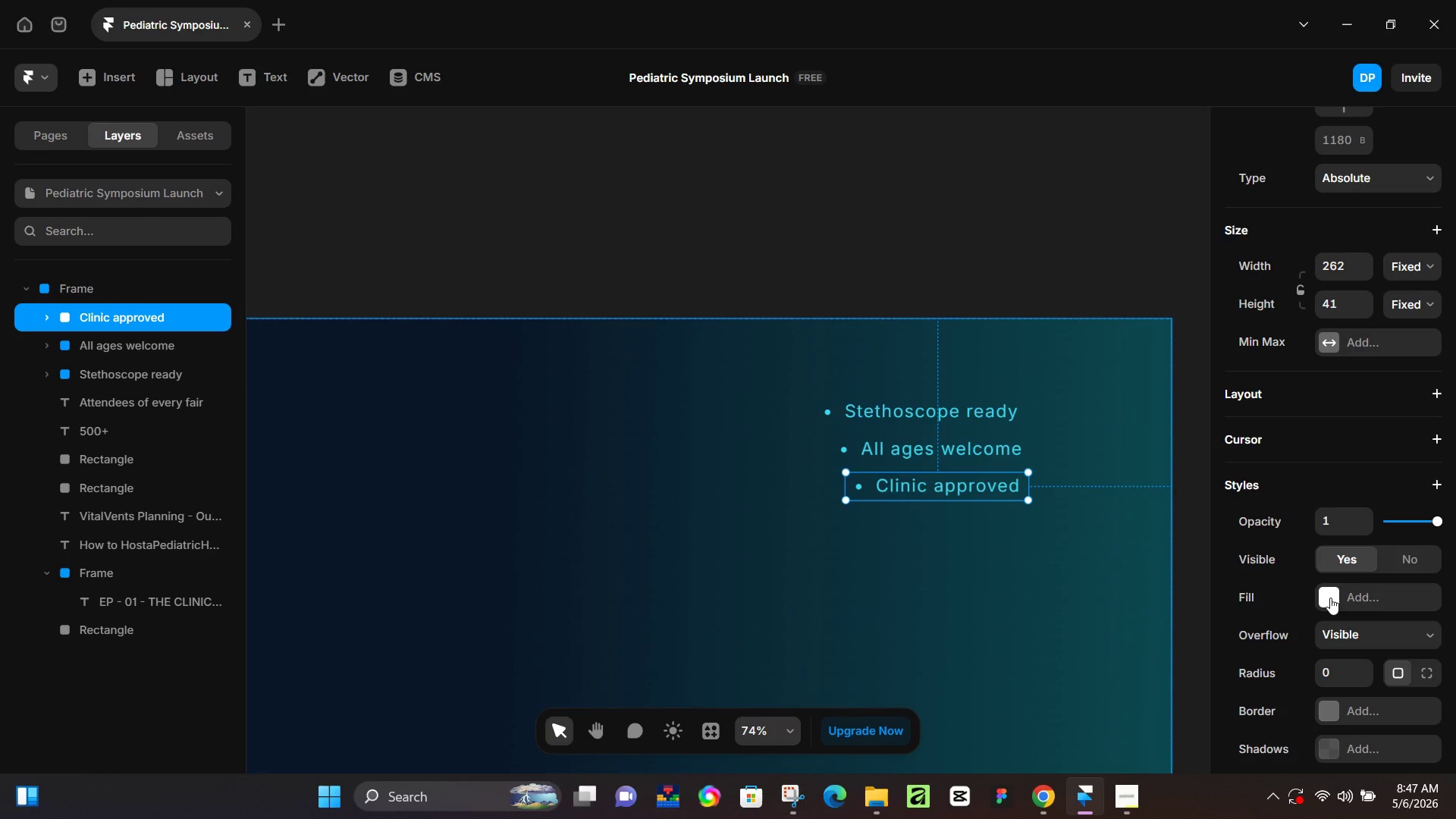 
left_click([1330, 598])
 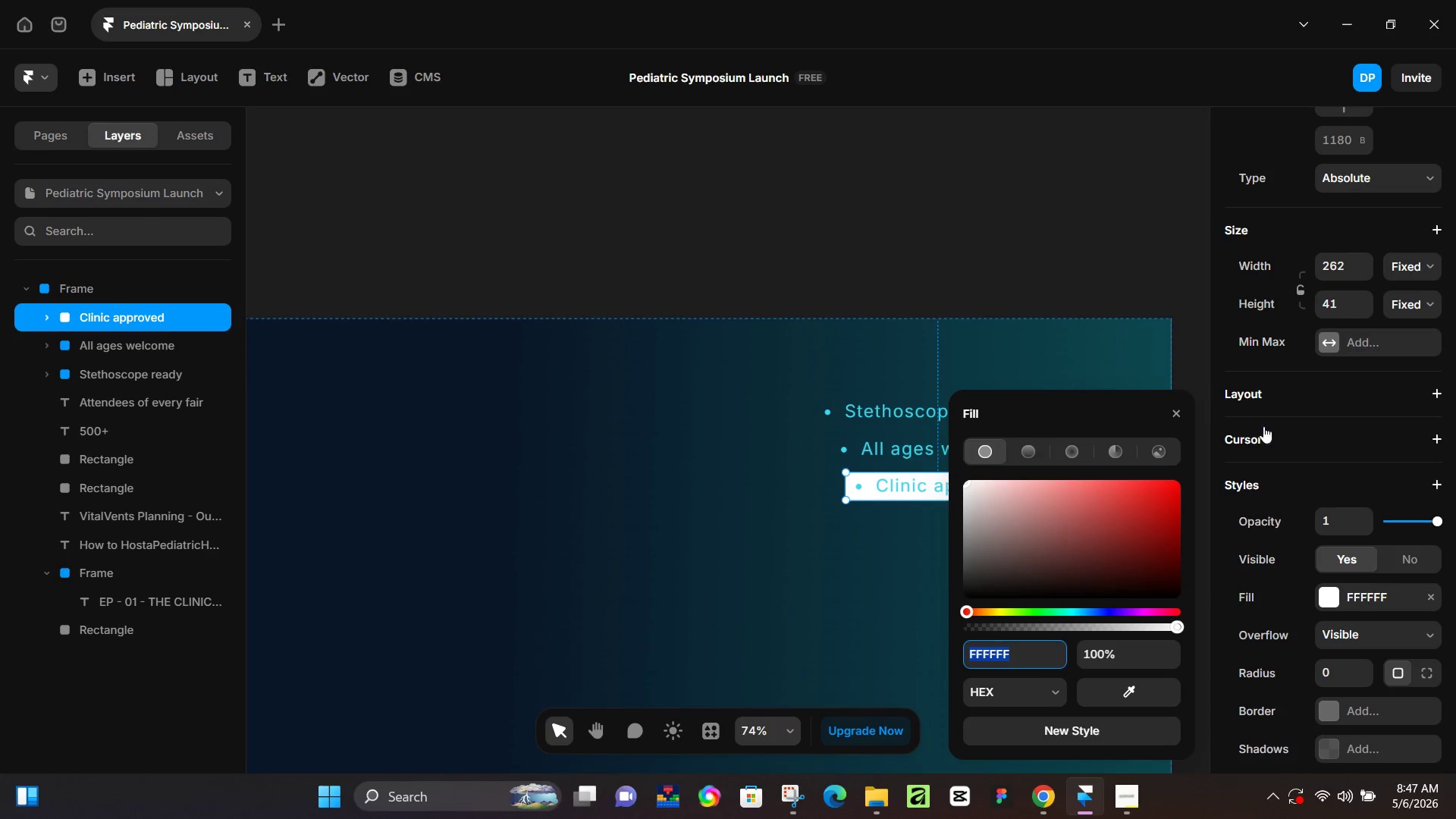 
left_click([1167, 413])
 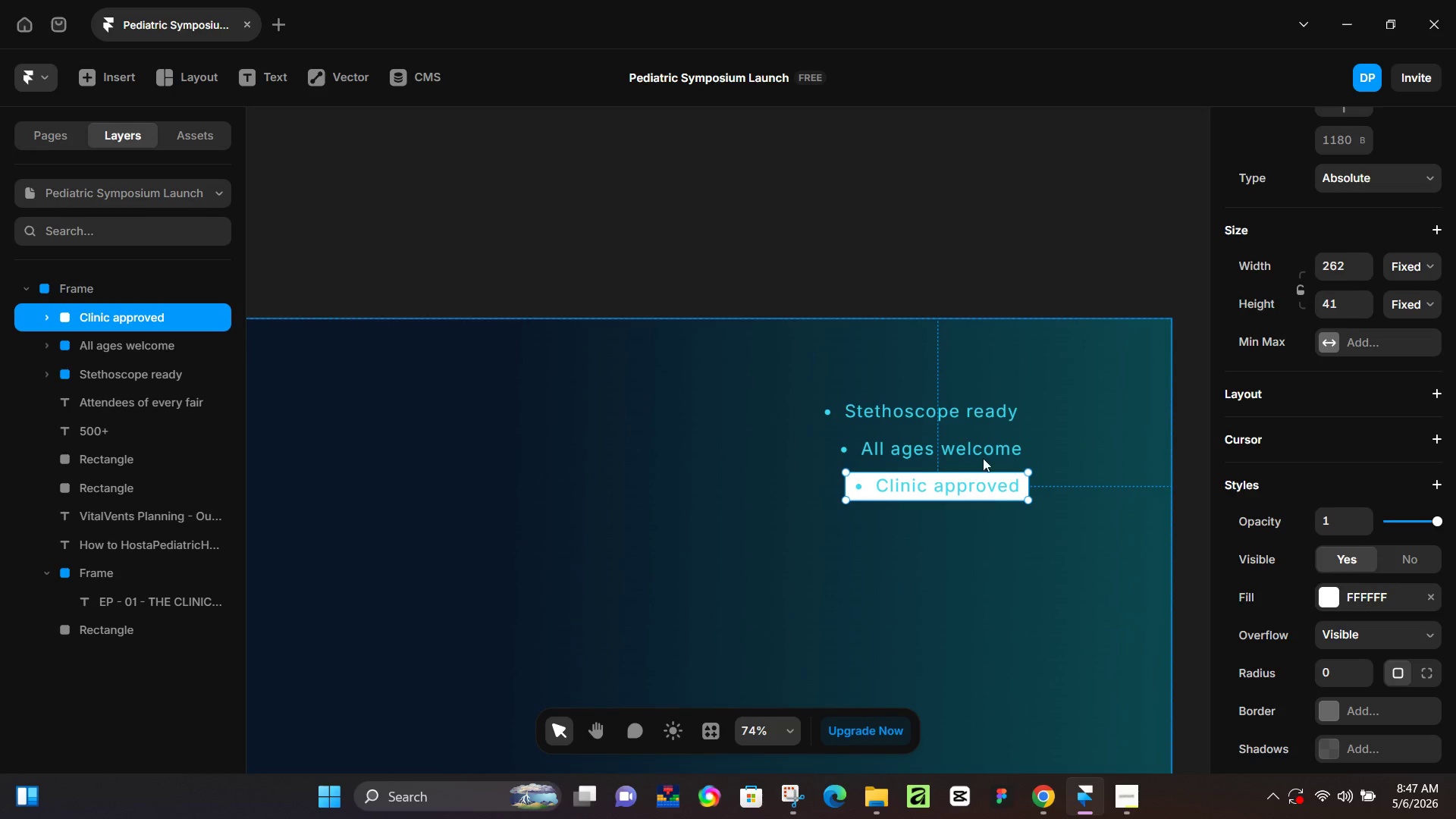 
key(Control+ControlLeft)
 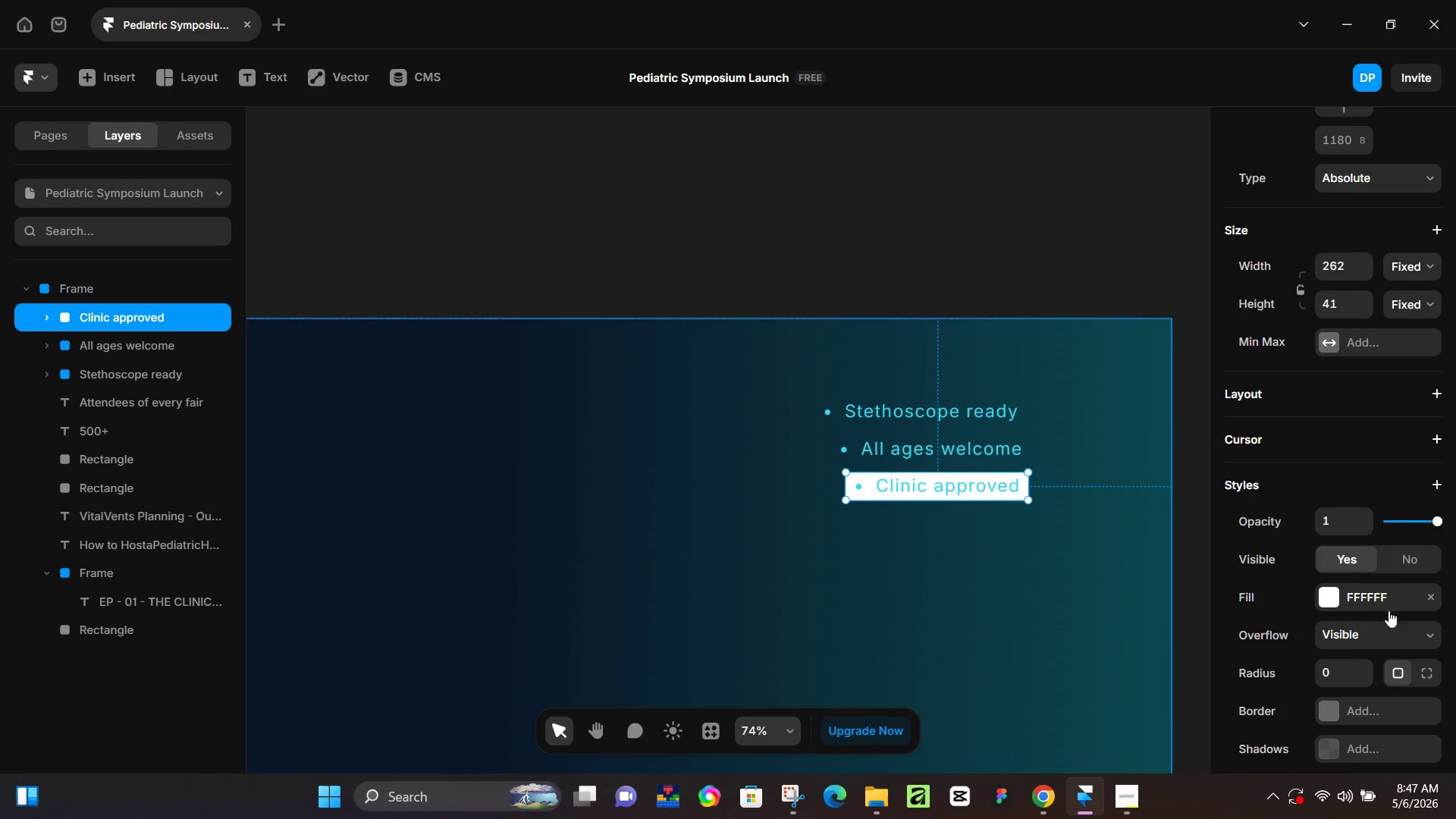 
key(Control+ControlLeft)
 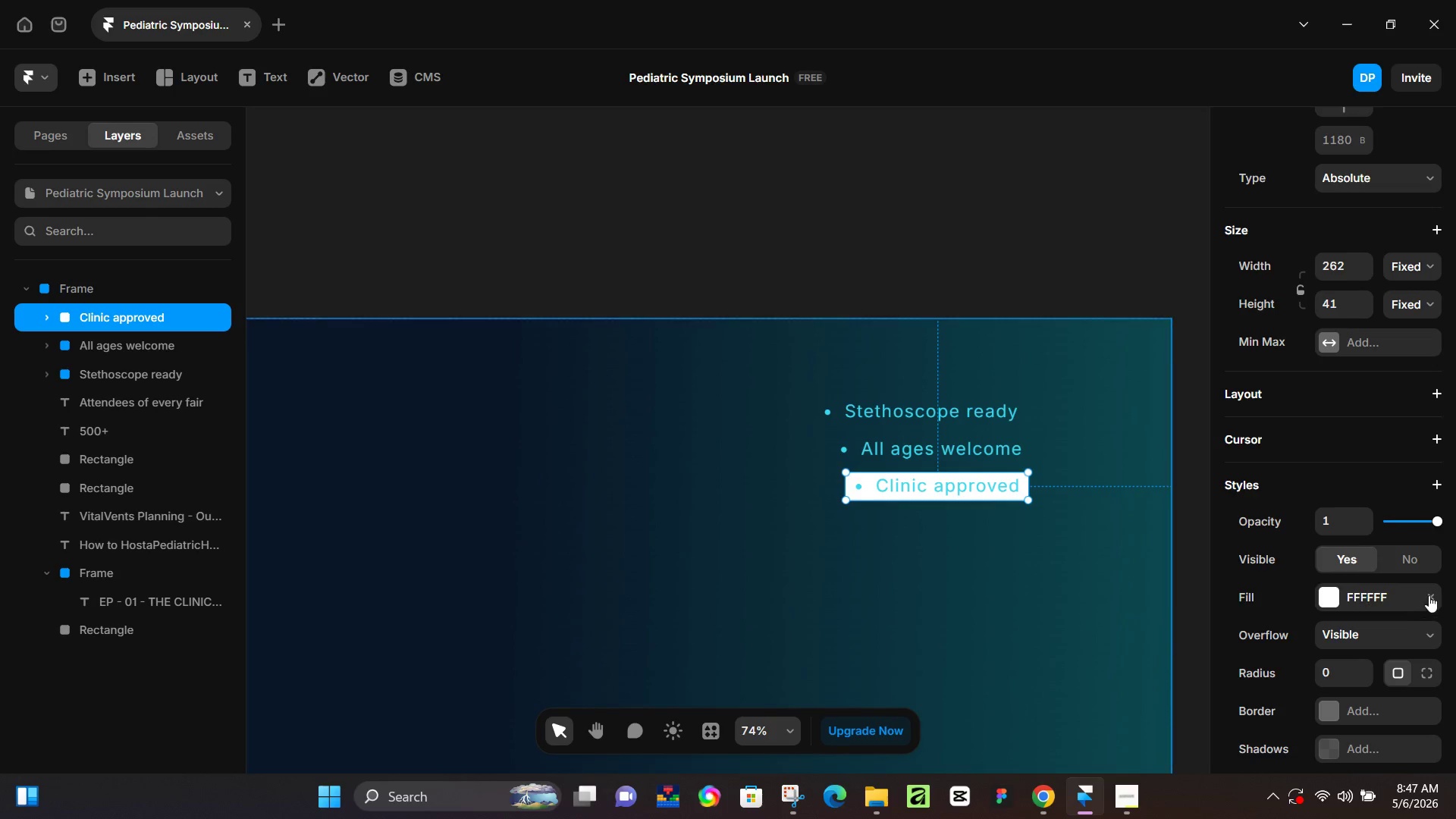 
left_click([1429, 595])
 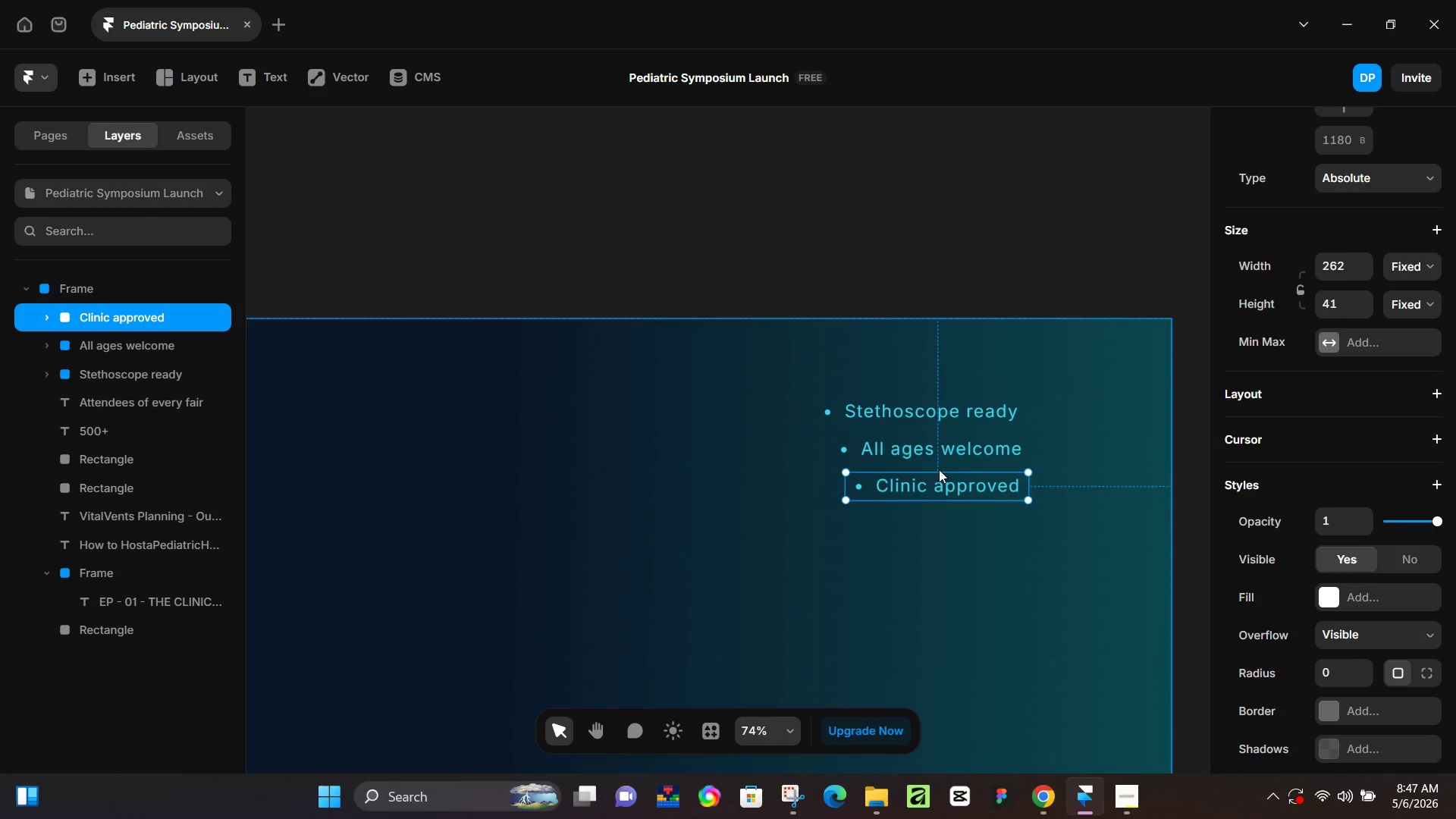 
key(Shift+ShiftLeft)
 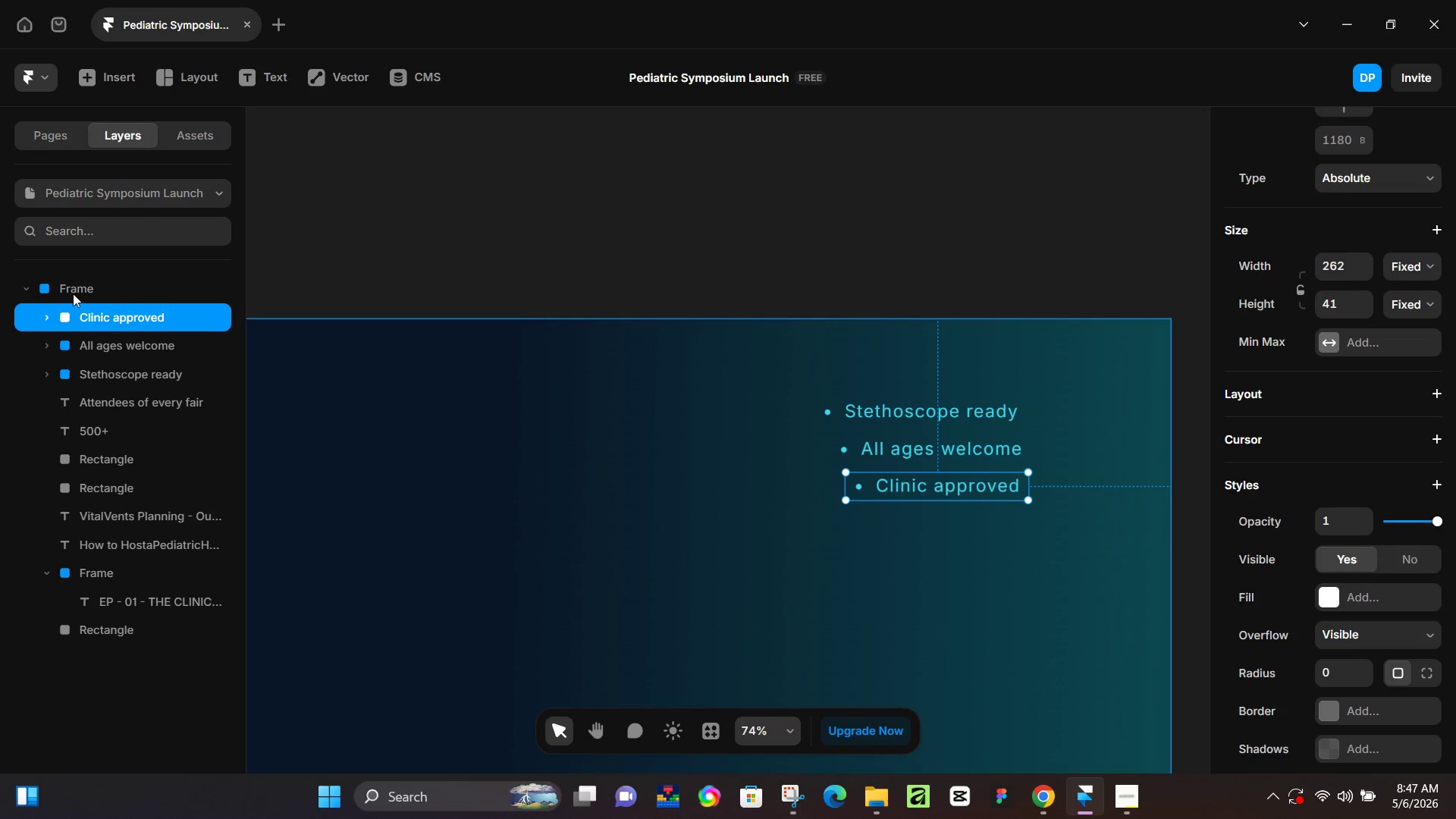 
hold_key(key=ShiftLeft, duration=0.83)
 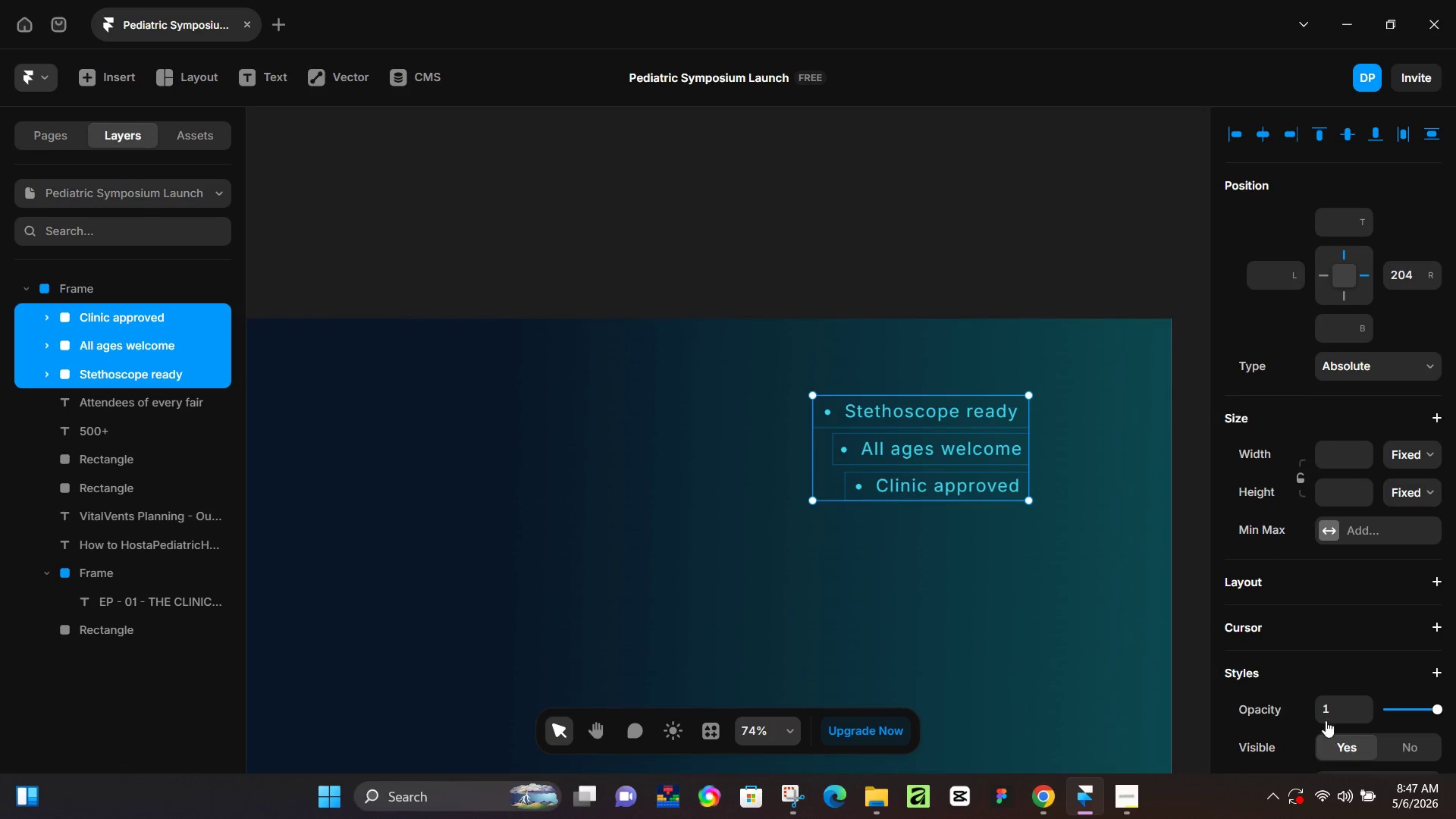 
scroll: coordinate [1328, 726], scroll_direction: down, amount: 2.0
 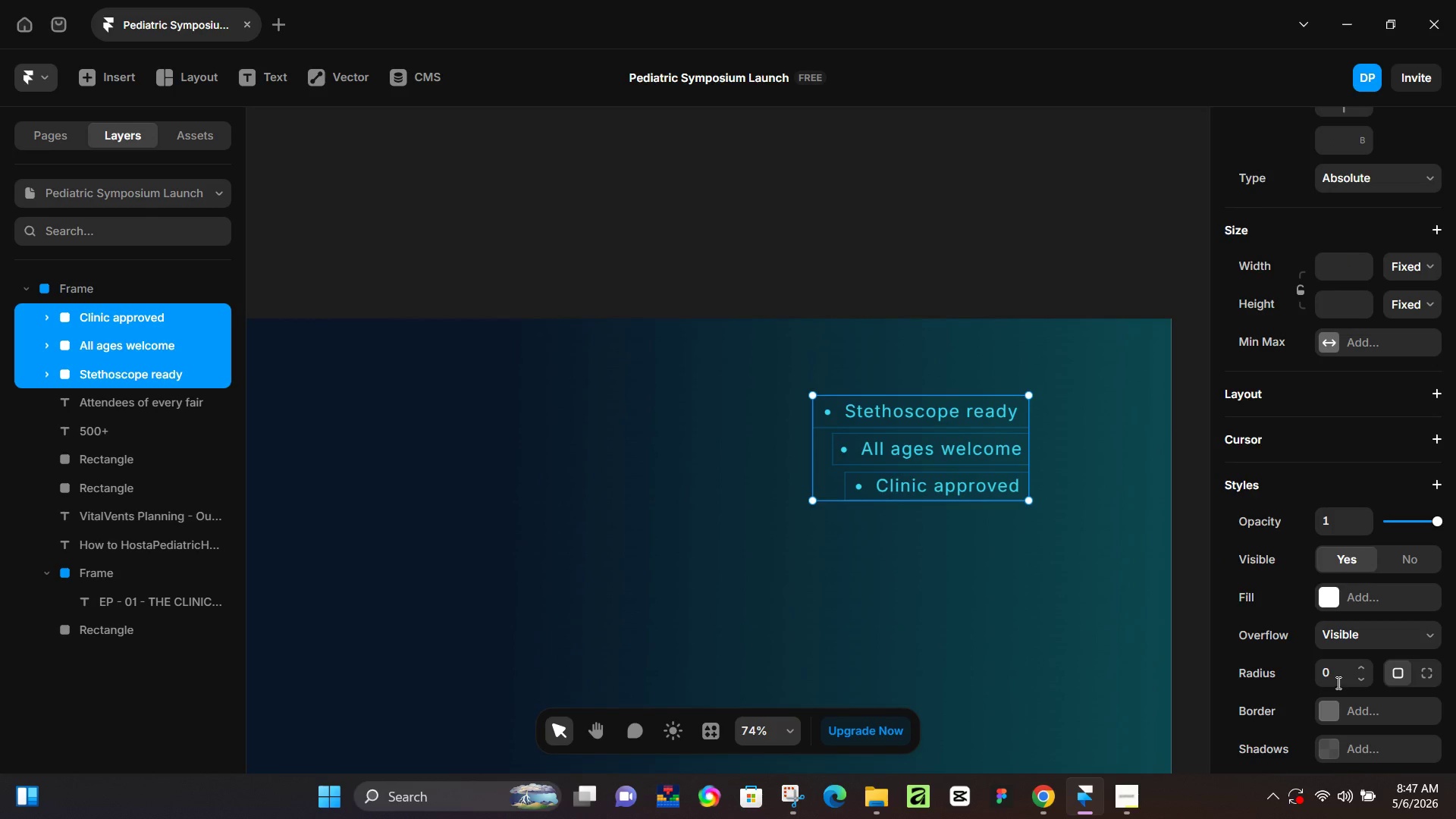 
left_click([1329, 673])
 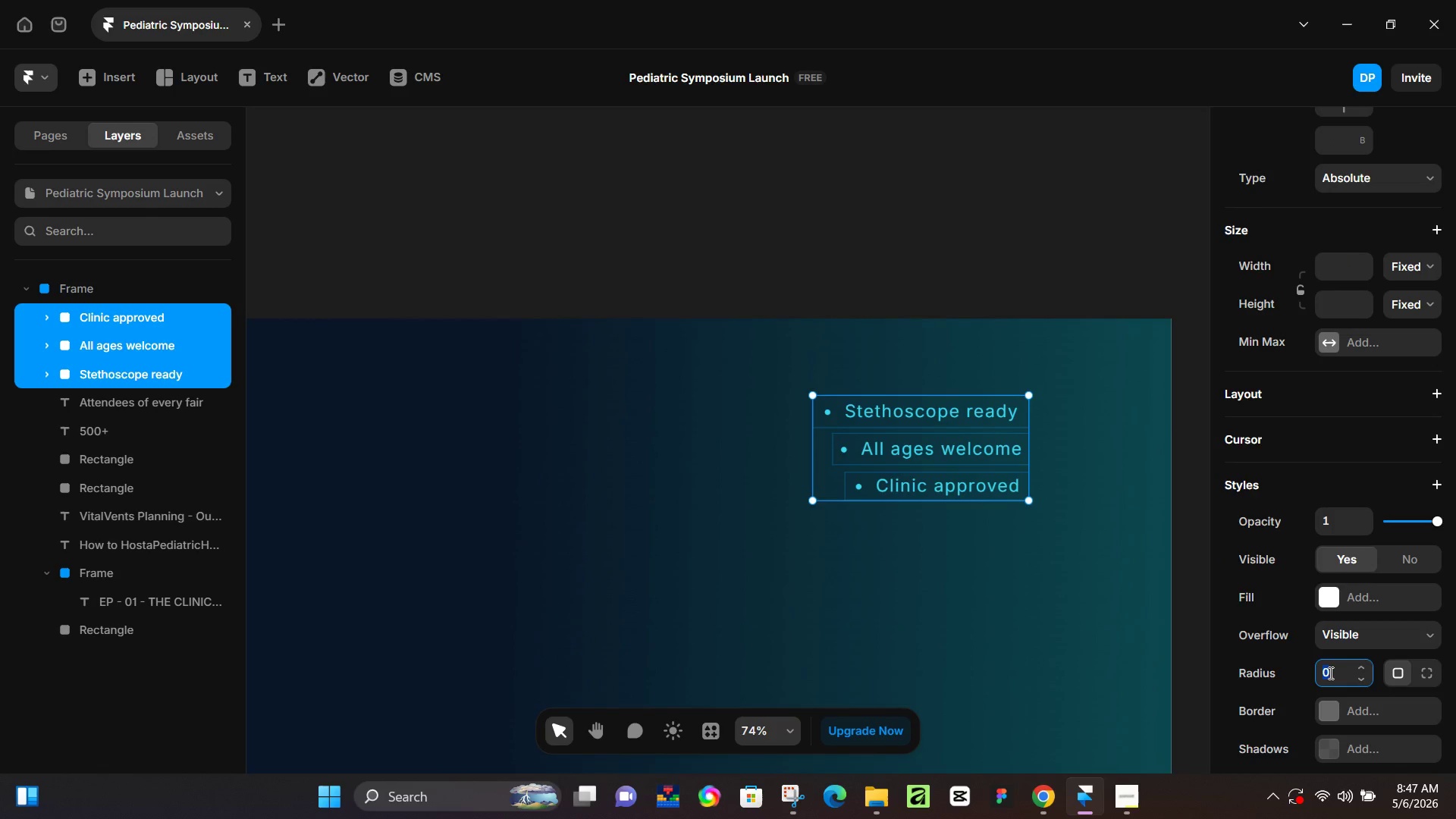 
key(Numpad1)
 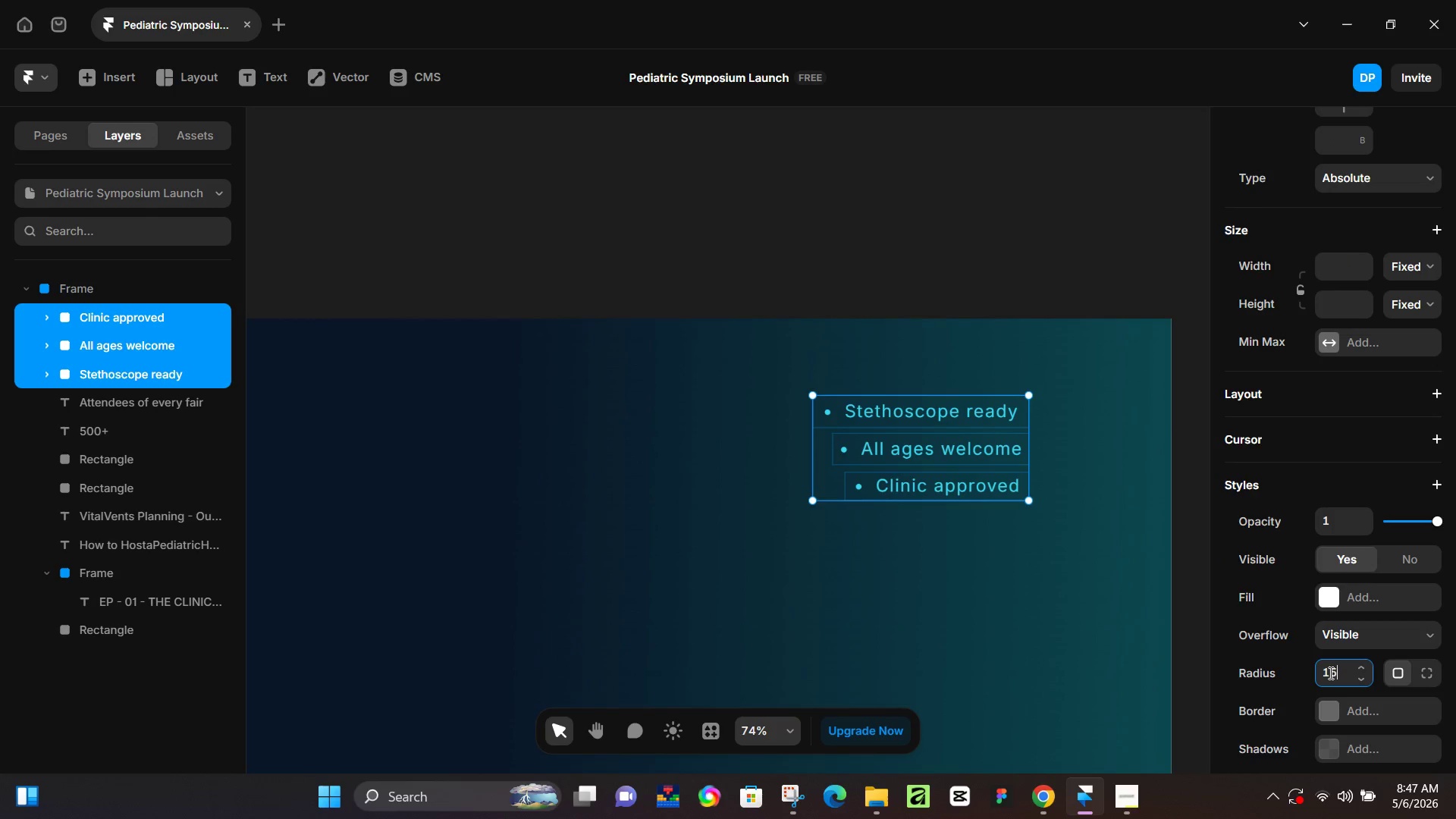 
key(Numpad5)
 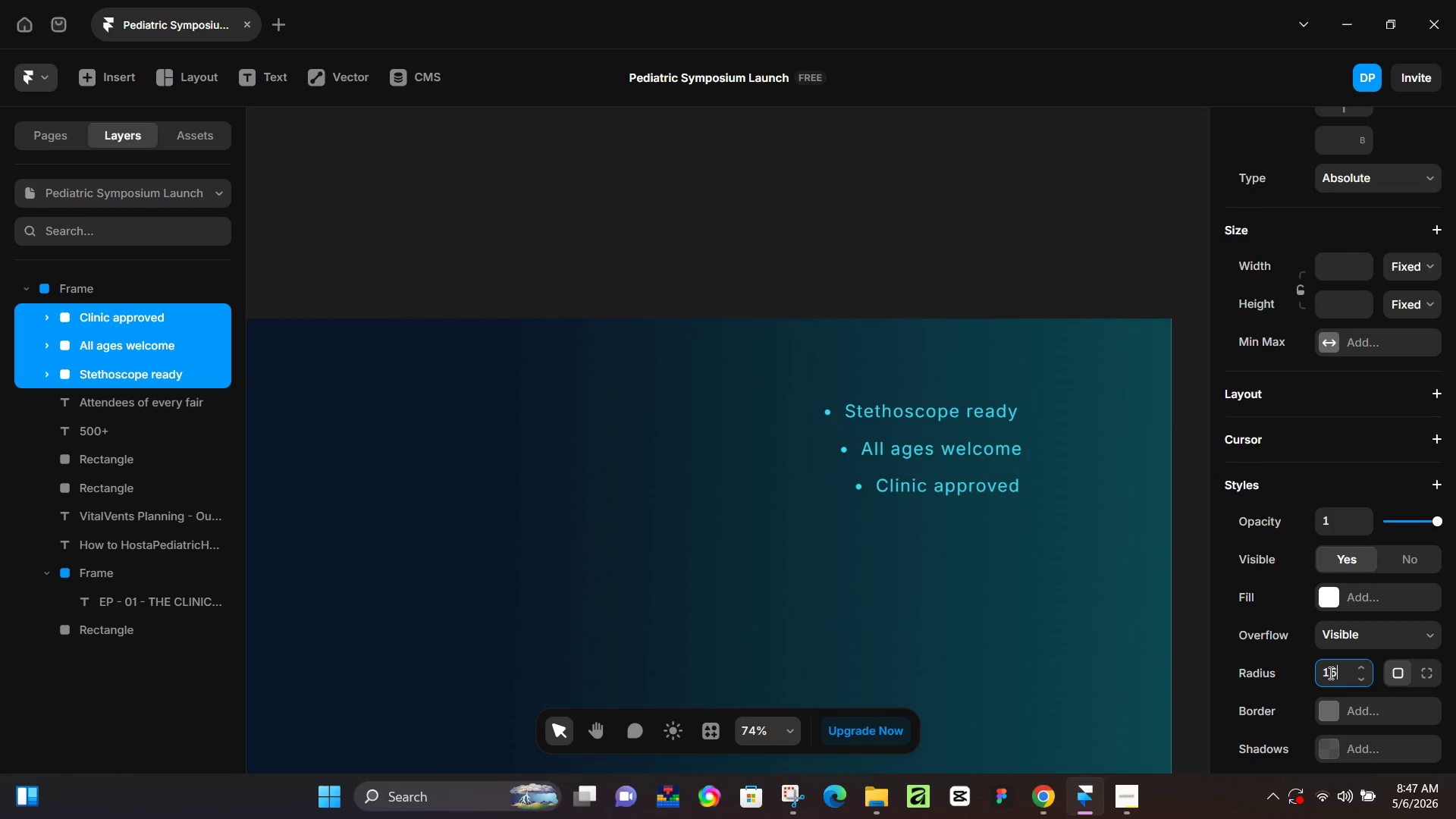 
key(NumpadEnter)
 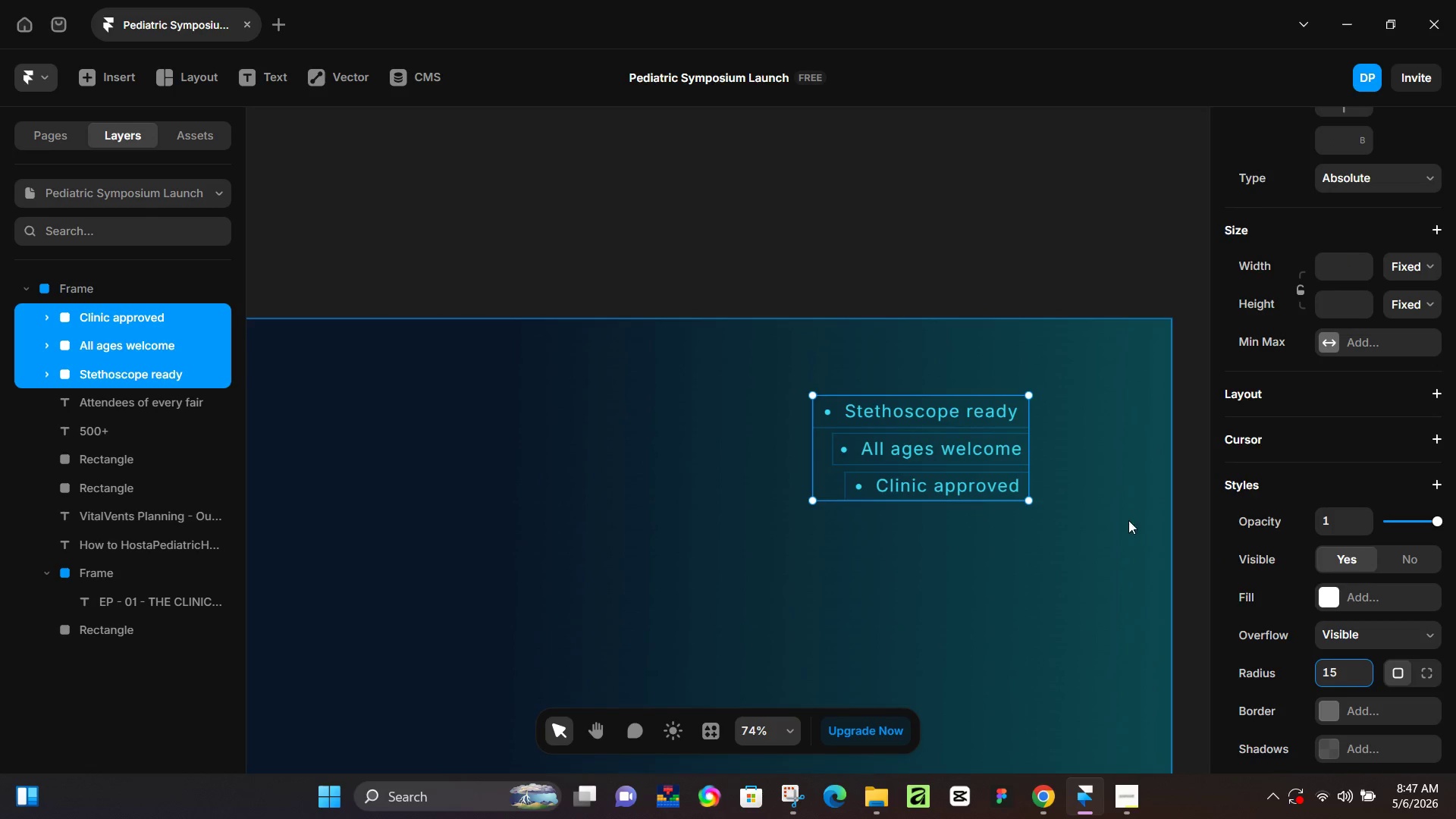 
left_click_drag(start_coordinate=[1090, 582], to_coordinate=[1099, 580])
 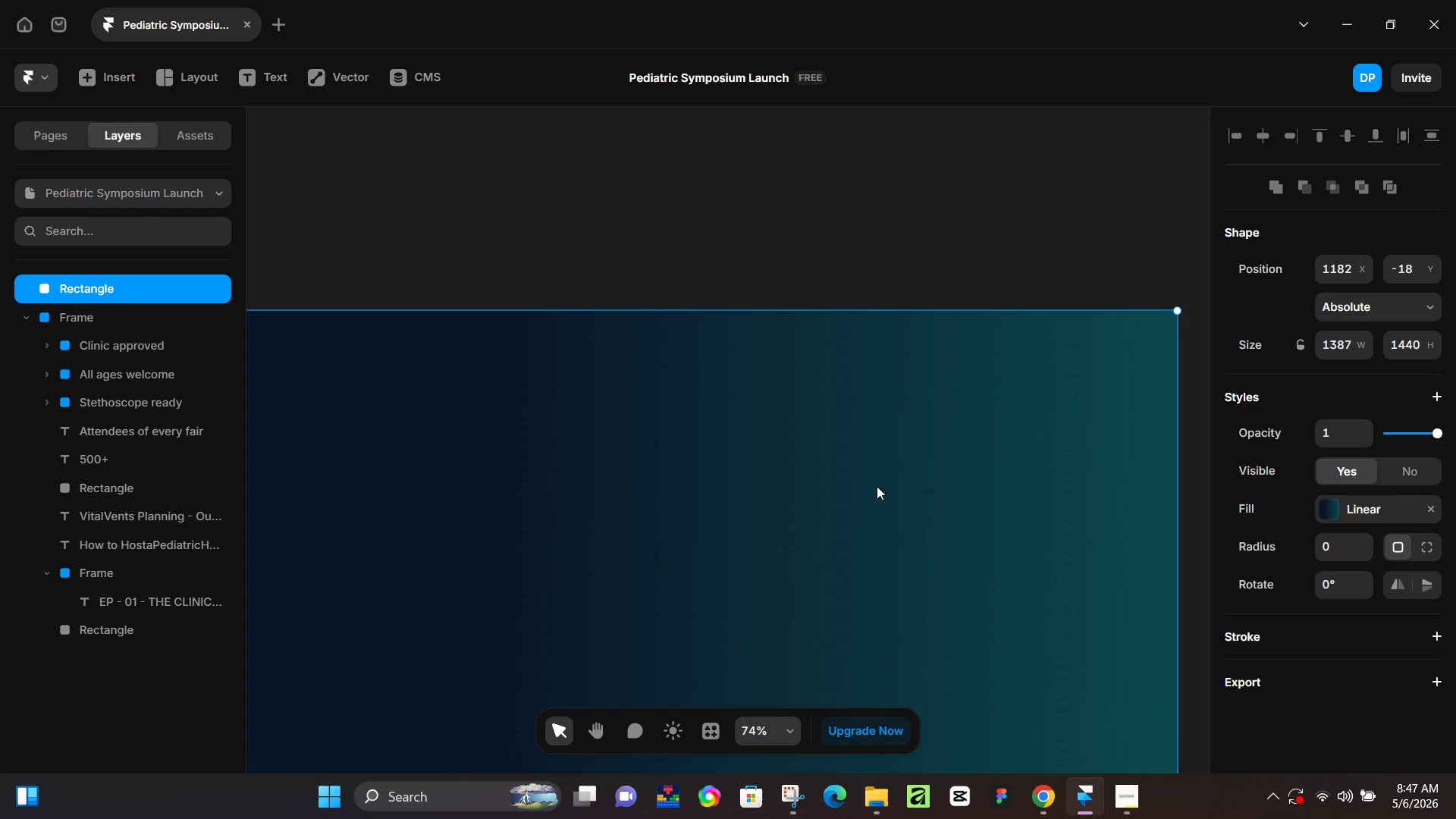 
left_click([870, 486])
 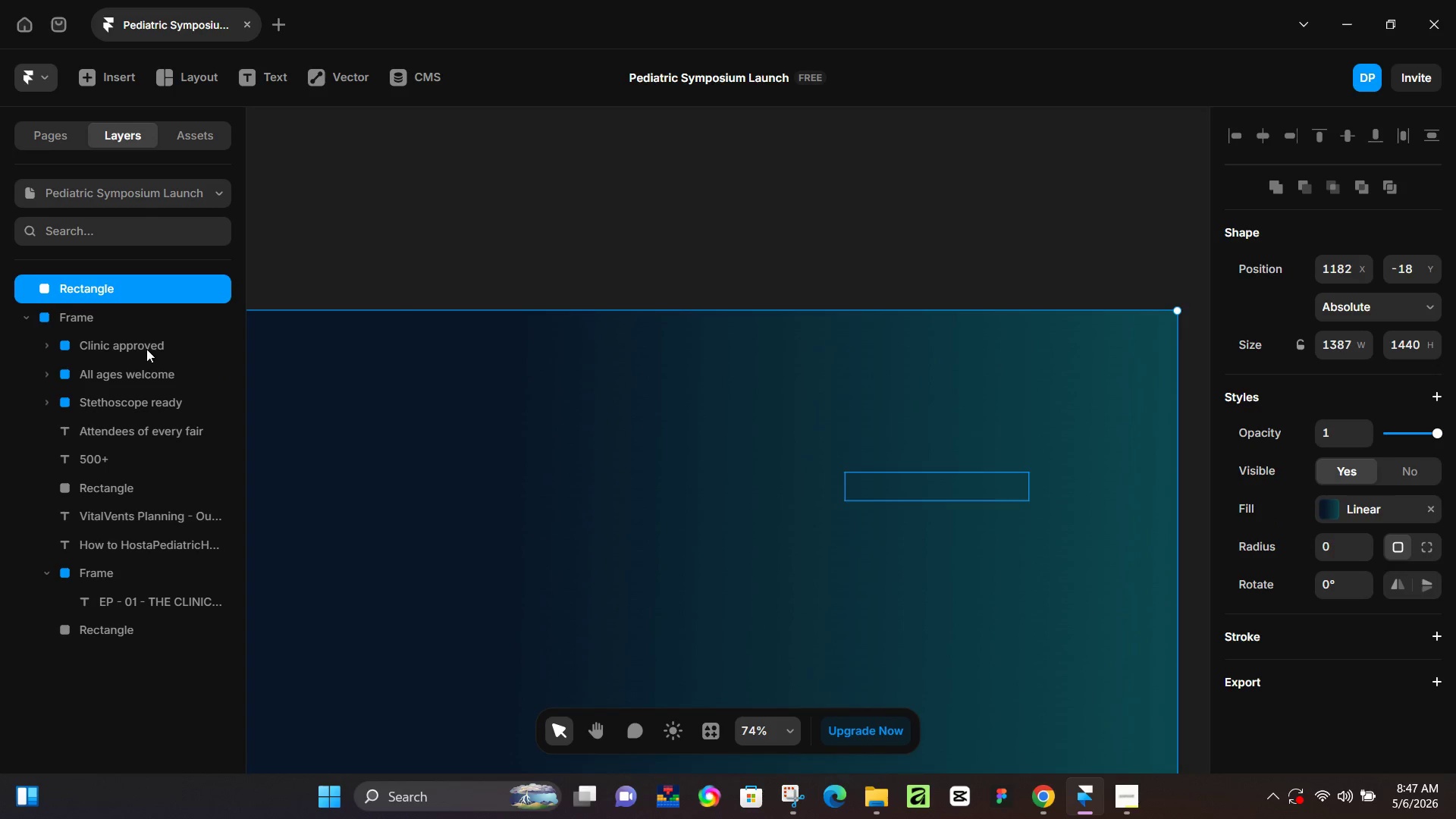 
key(Control+Z)
 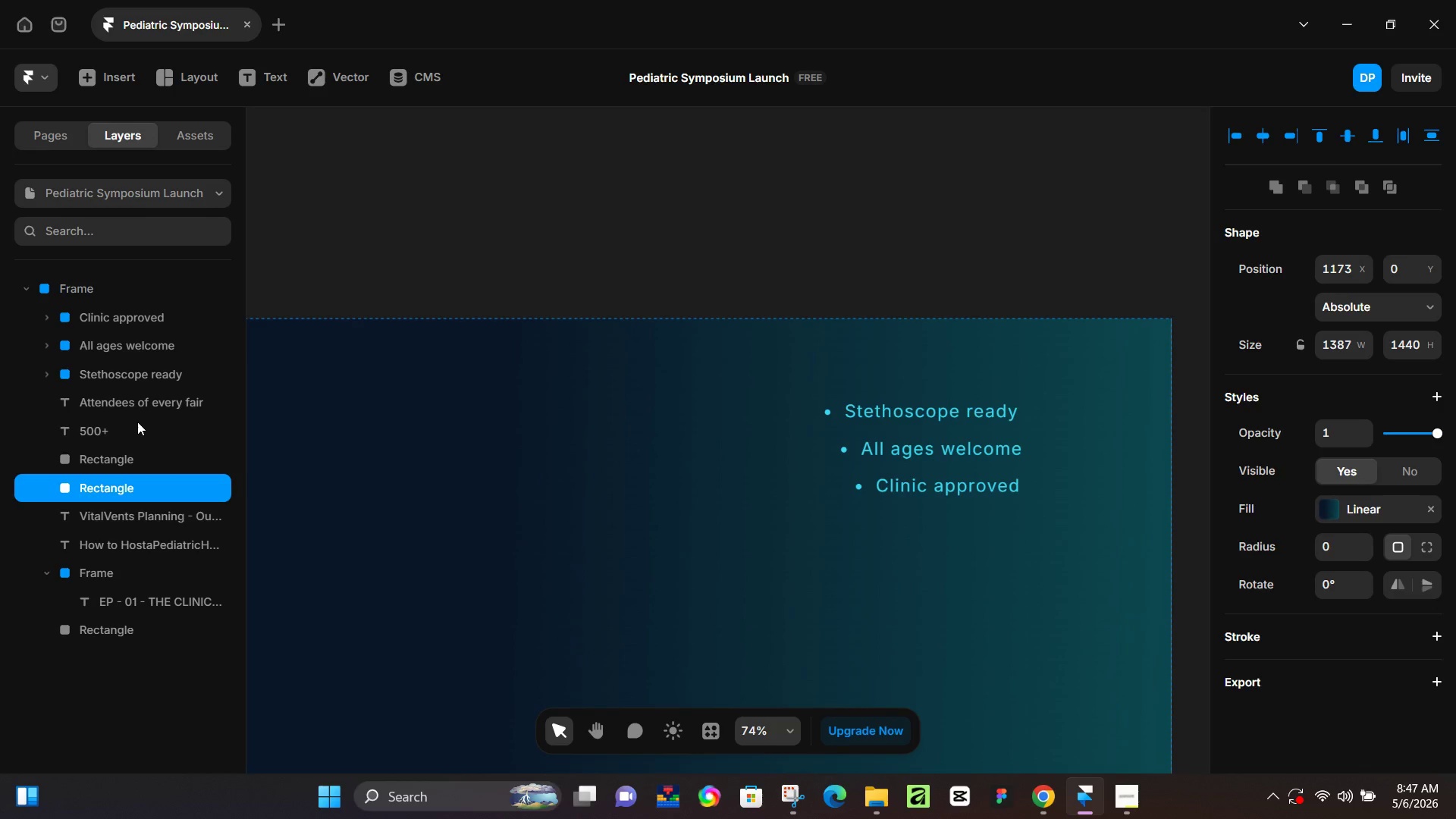 
left_click([113, 384])
 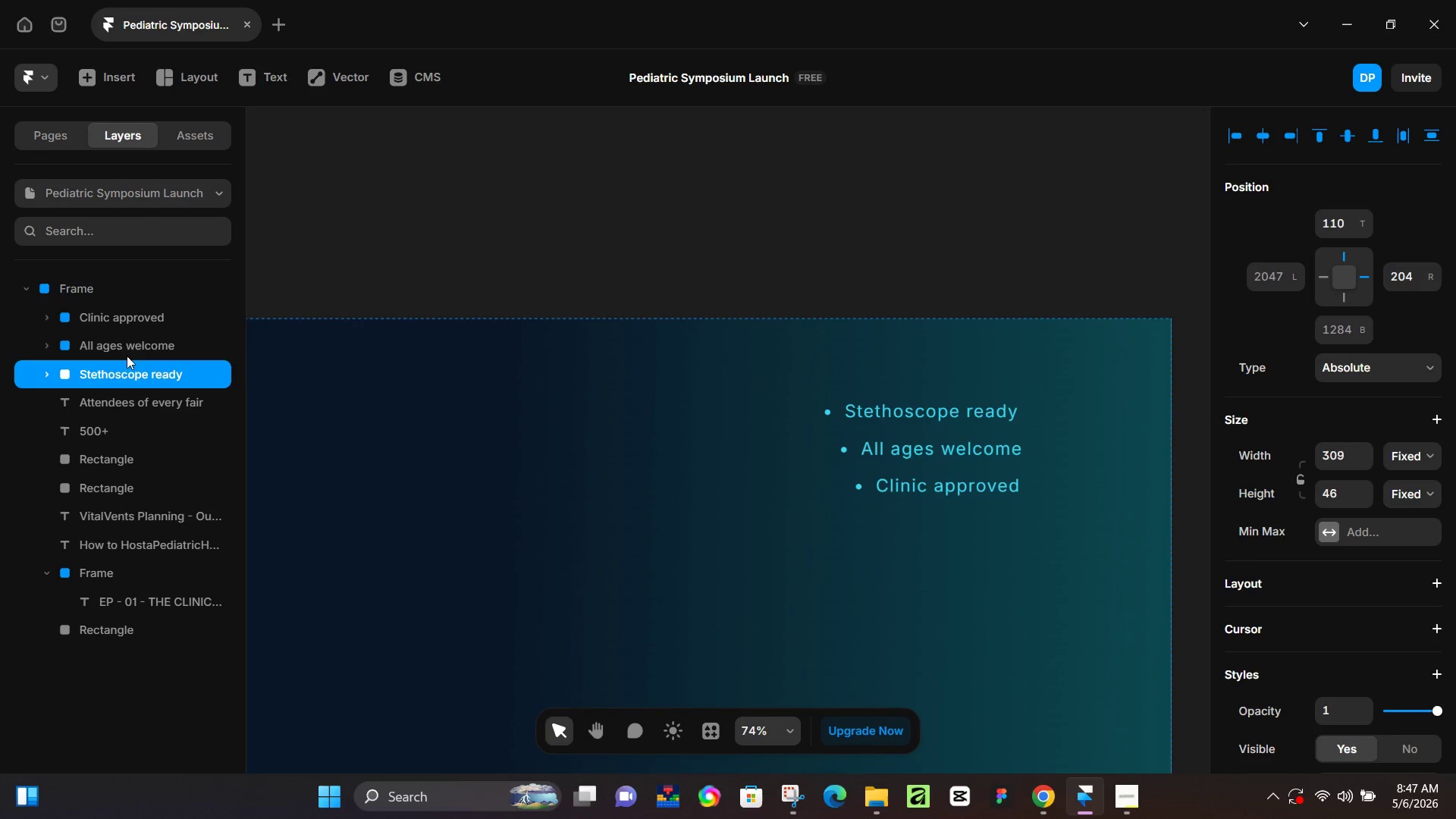 
left_click([127, 356])
 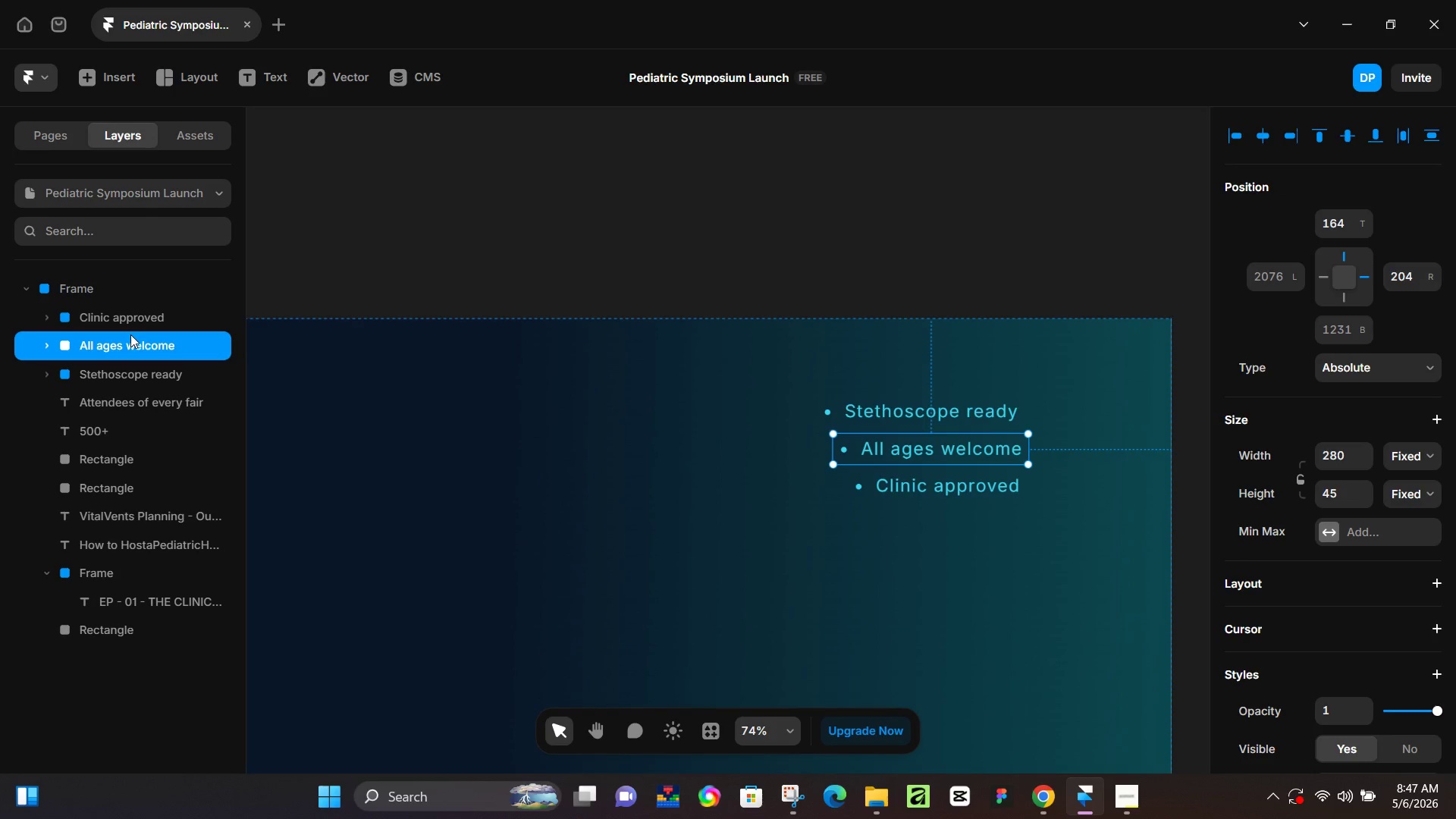 
double_click([145, 324])
 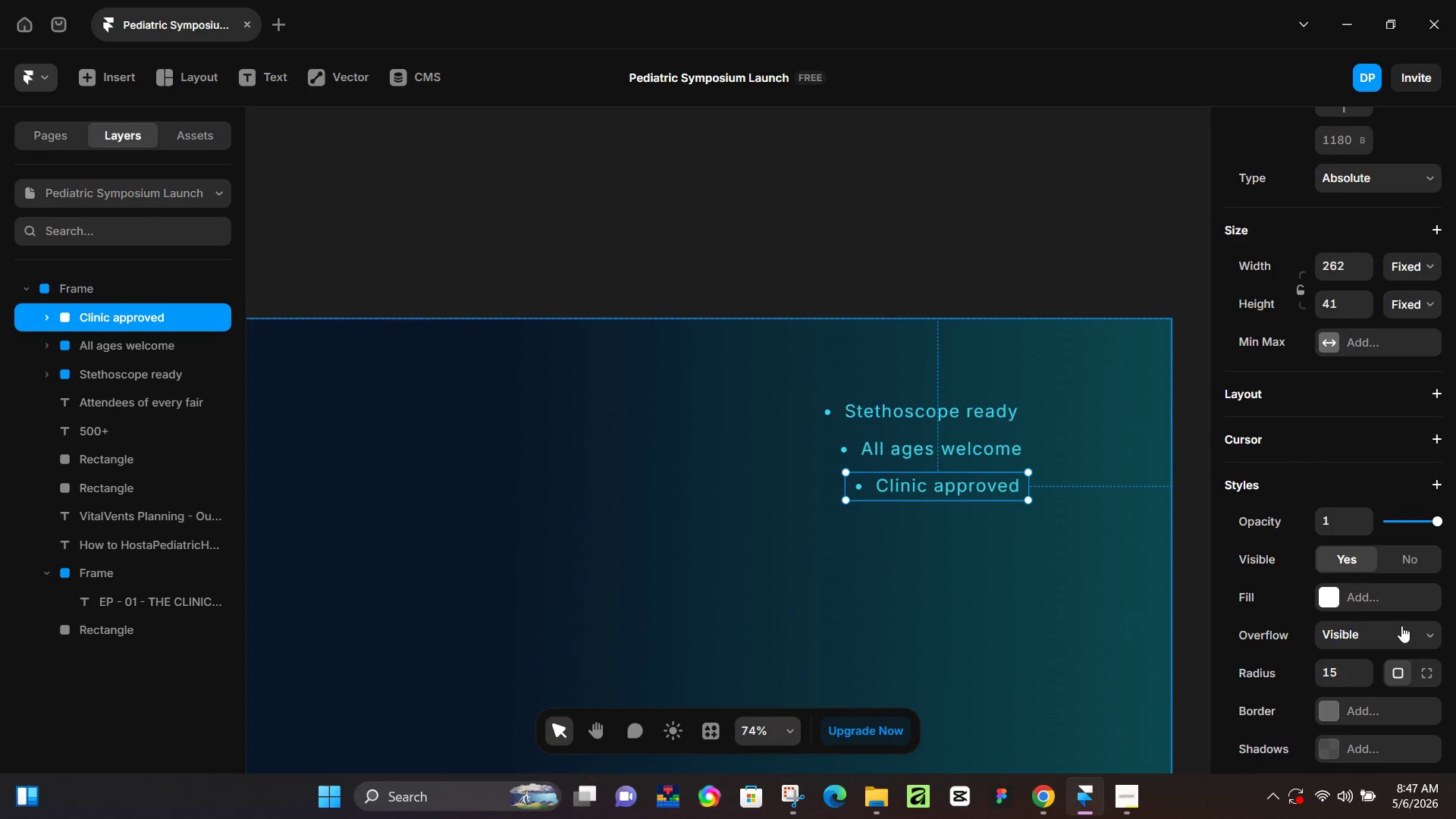 
scroll: coordinate [1394, 627], scroll_direction: down, amount: 2.0
 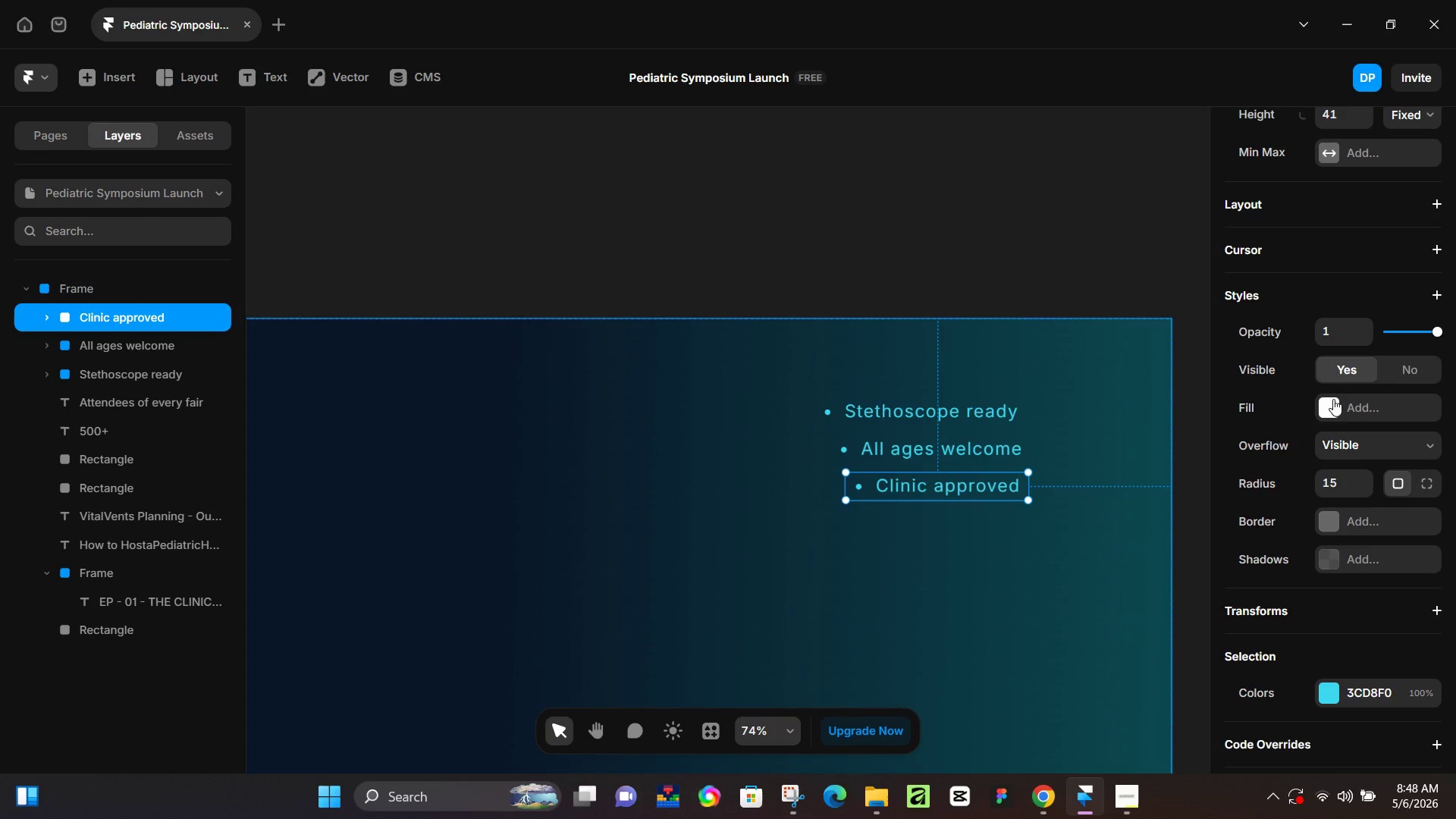 
wait(6.77)
 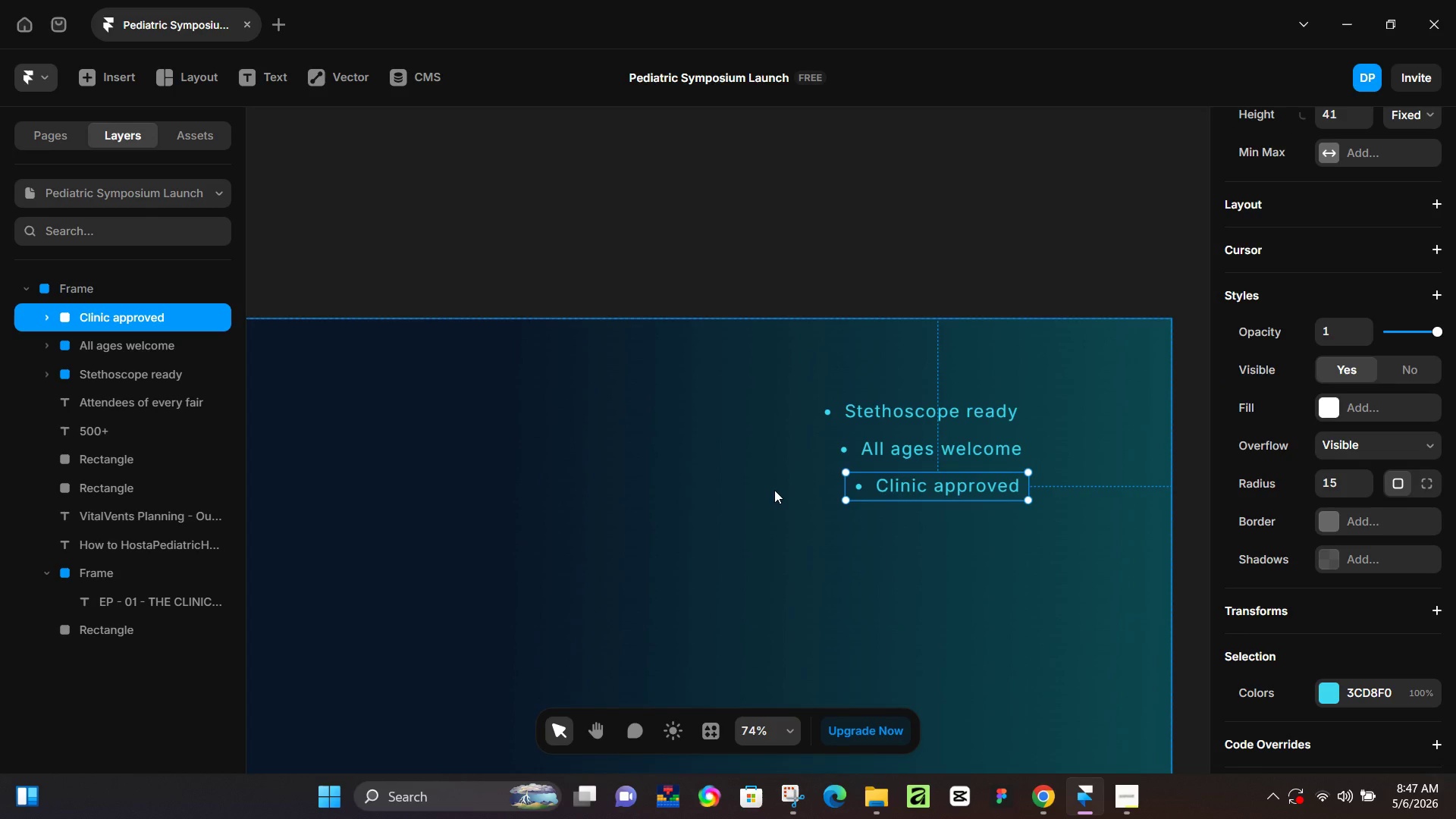 
mouse_move([1135, 745])
 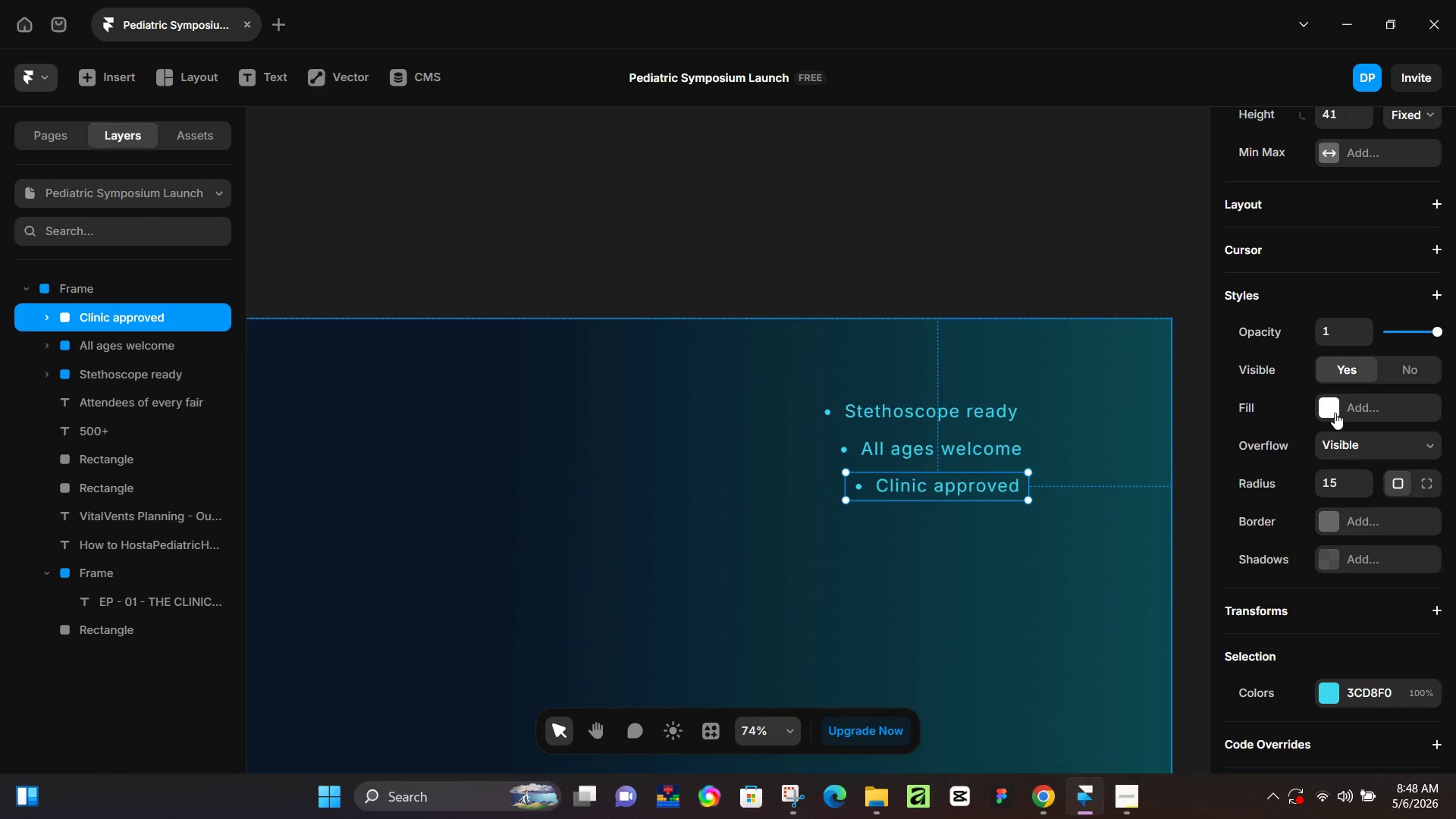 
left_click([1338, 410])
 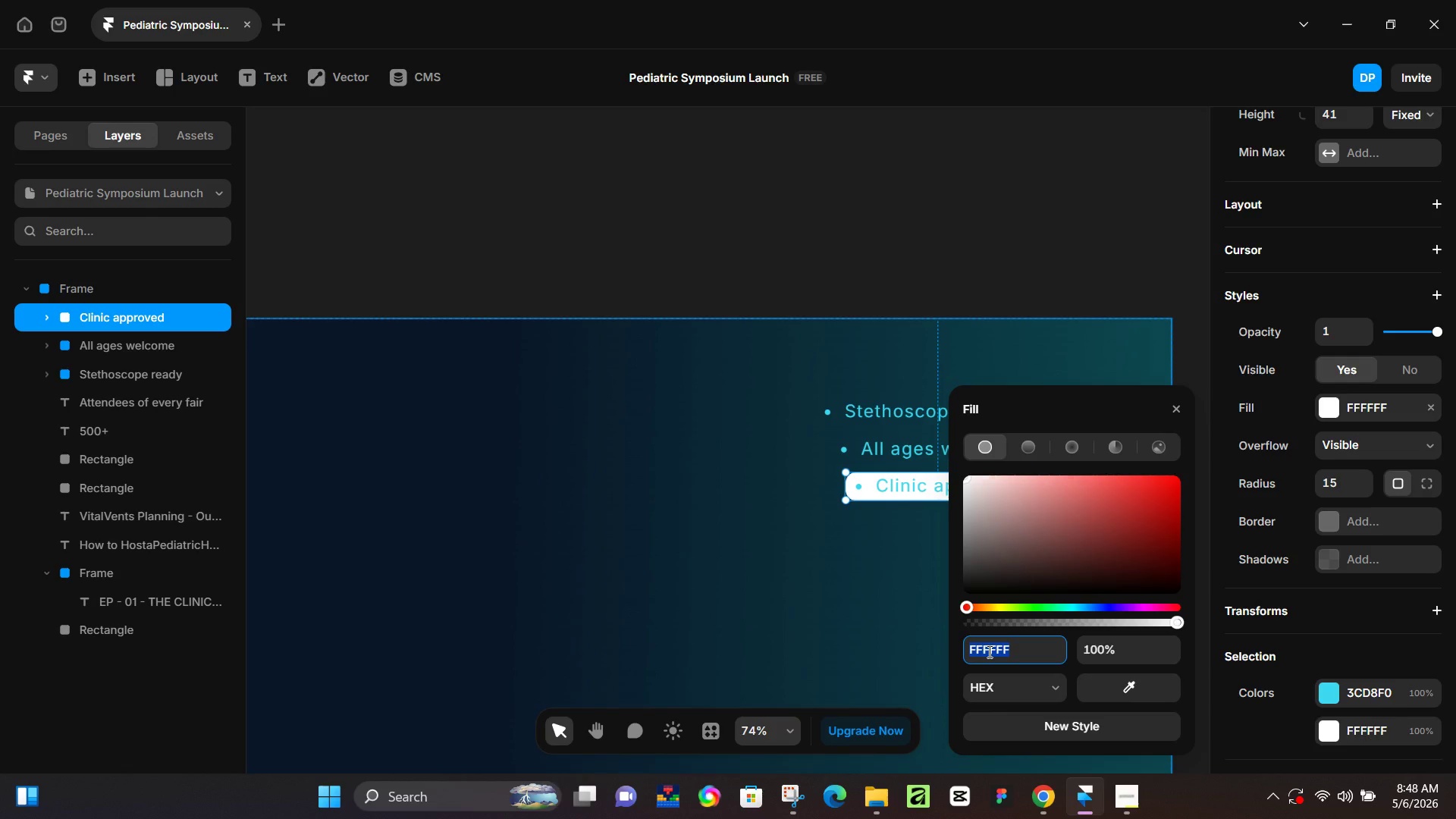 
type(14)
 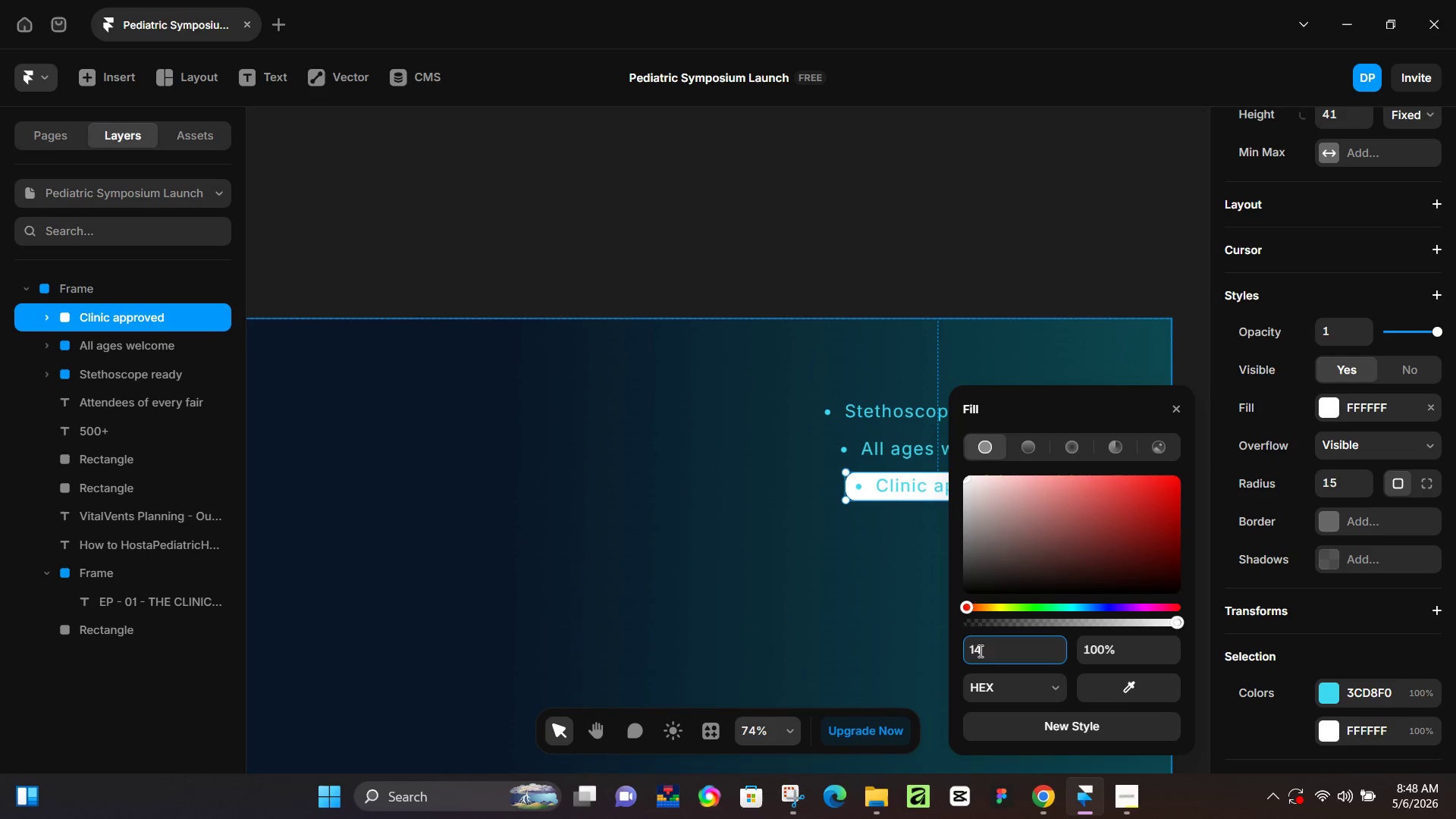 
type(c4b2)
 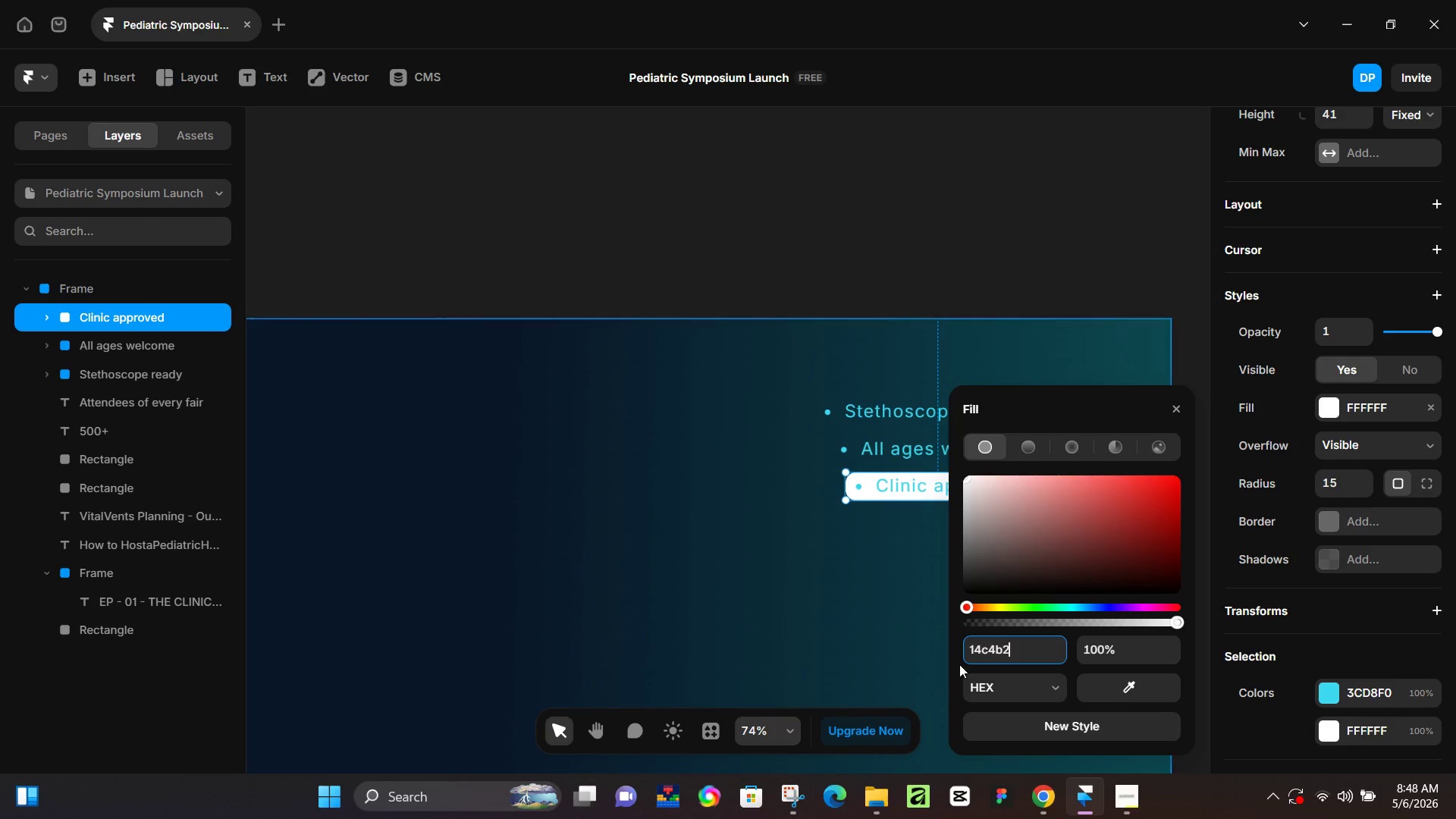 
key(Control+A)
 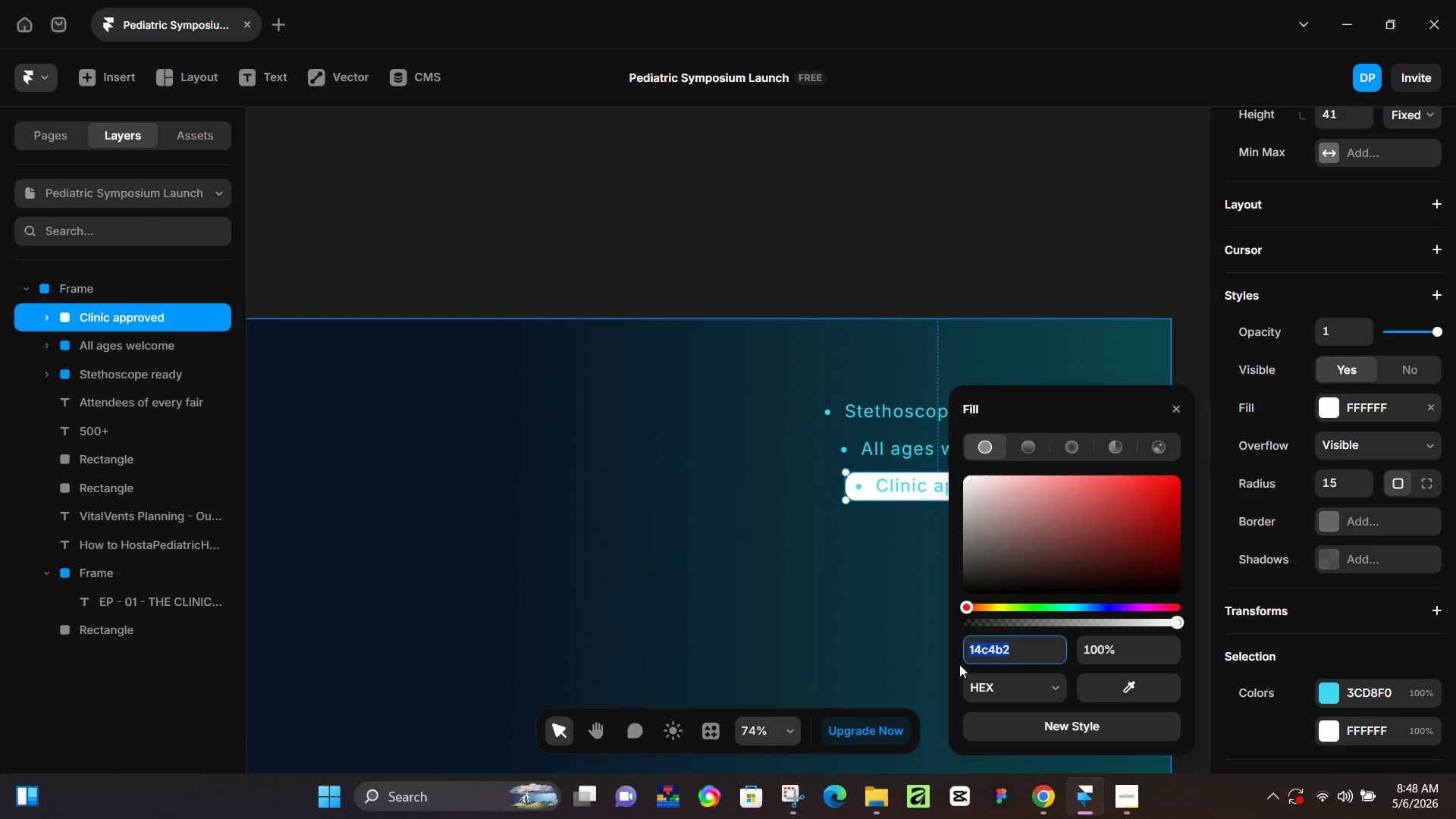 
key(Control+C)
 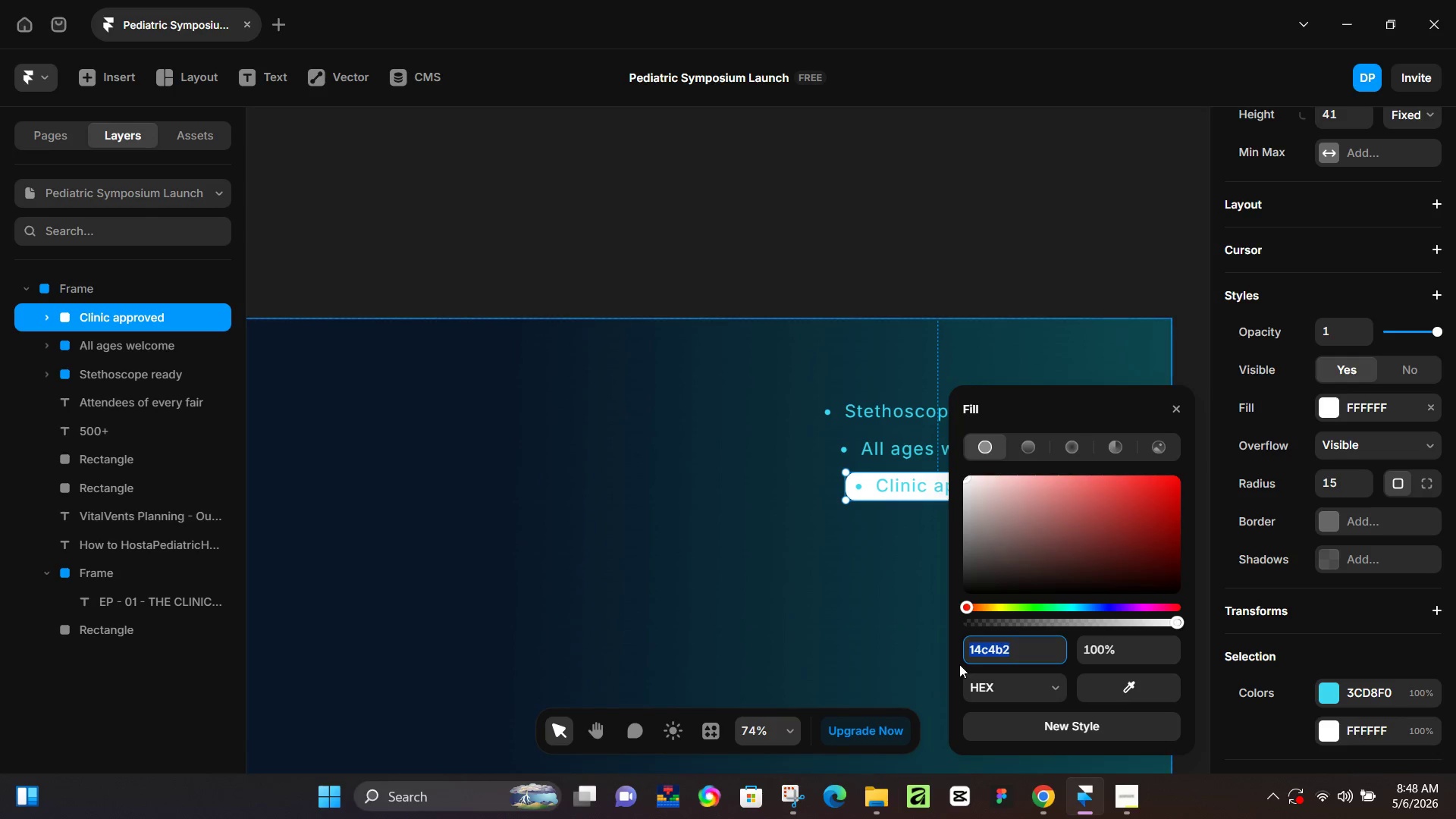 
key(Control+C)
 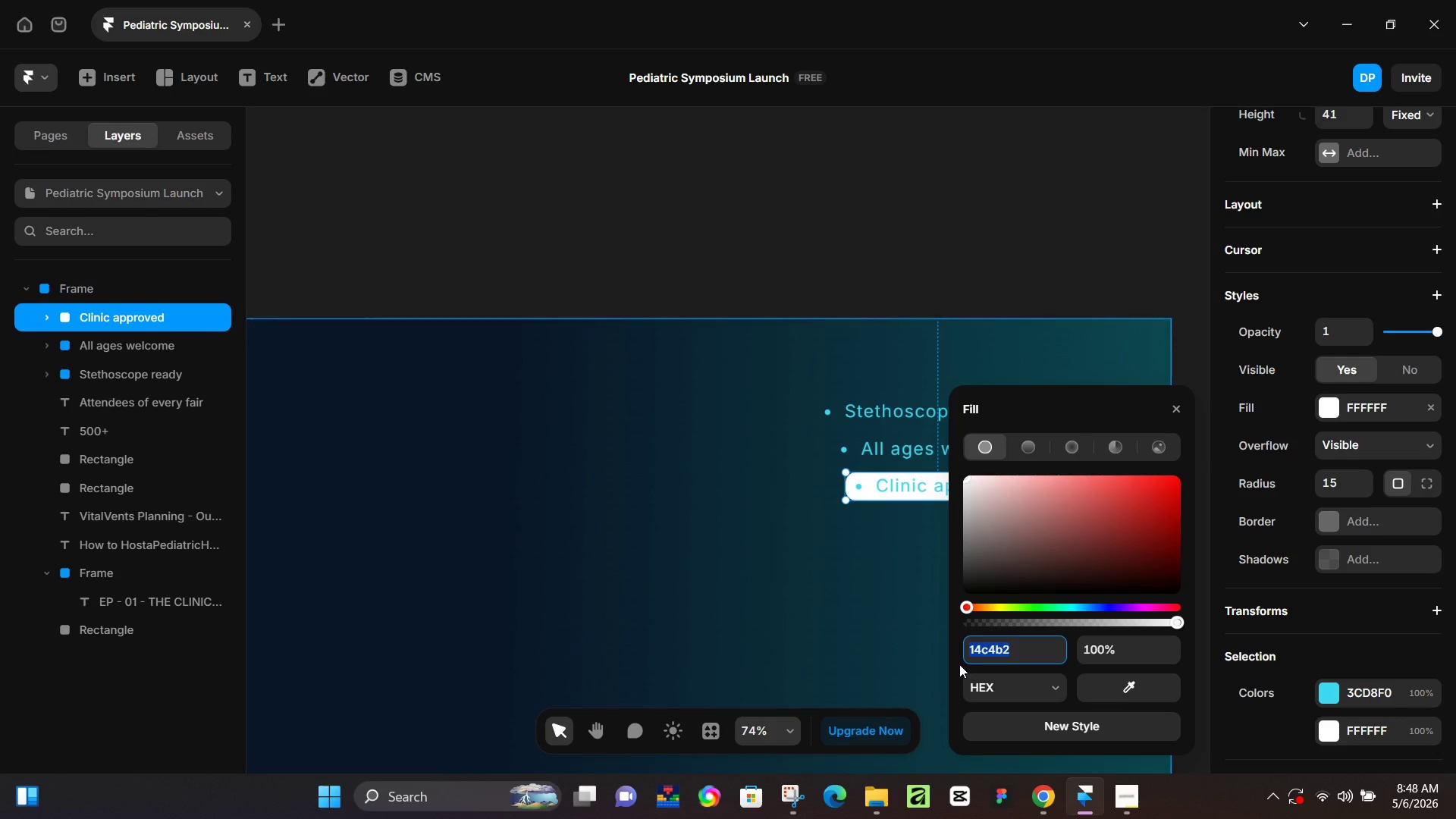 
key(Control+C)
 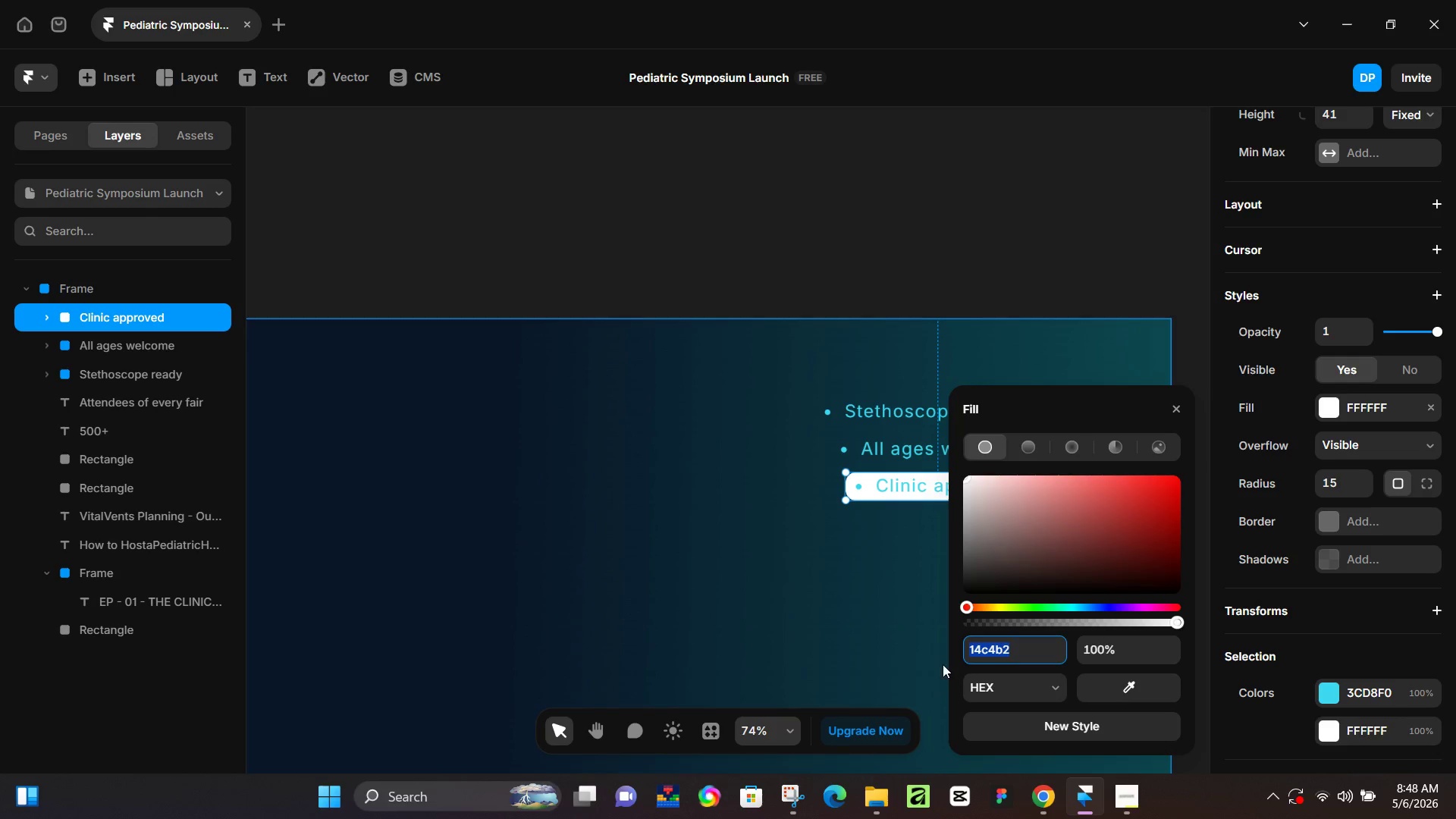 
key(Control+C)
 